 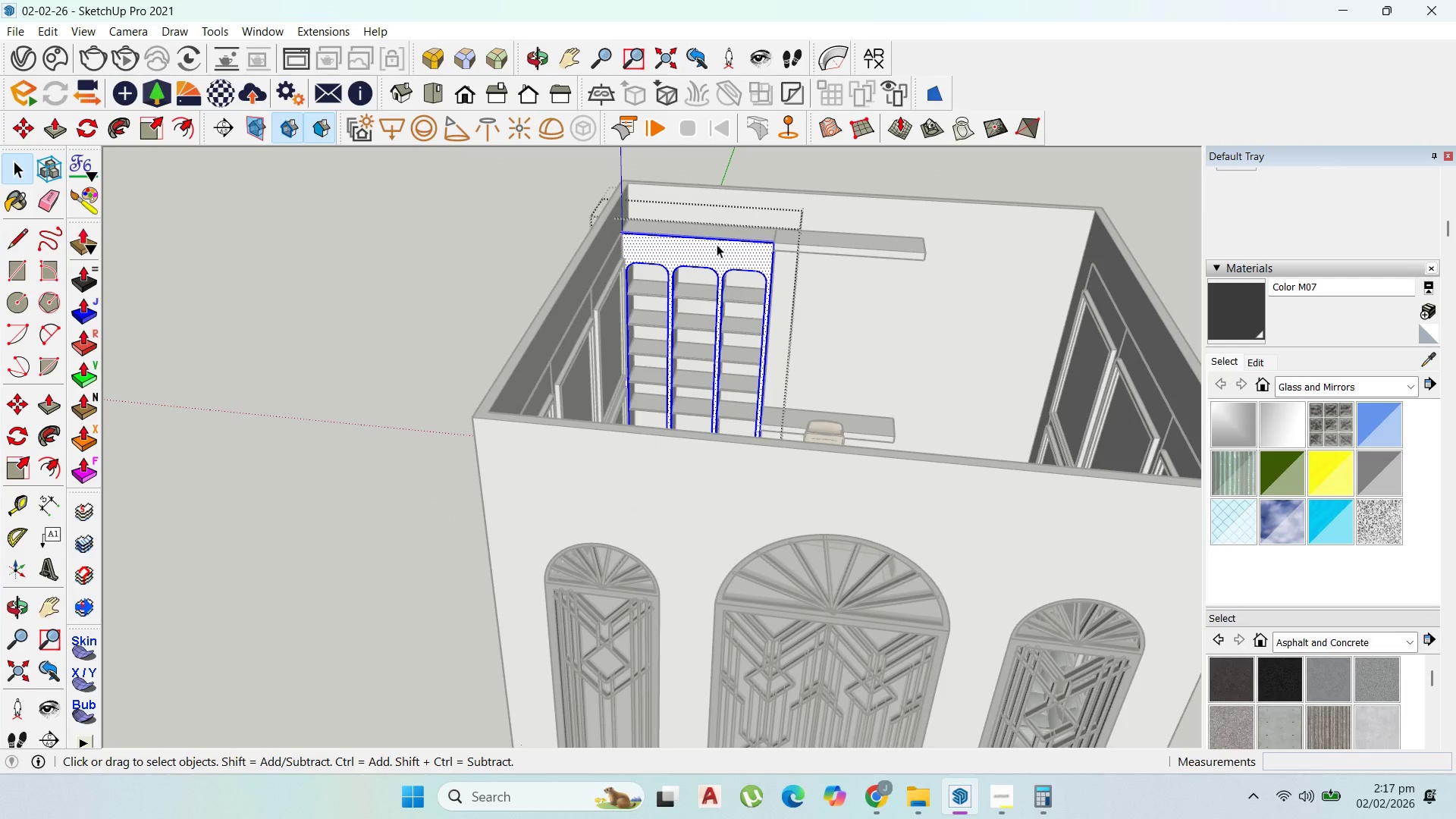 
scroll: coordinate [704, 234], scroll_direction: up, amount: 8.0
 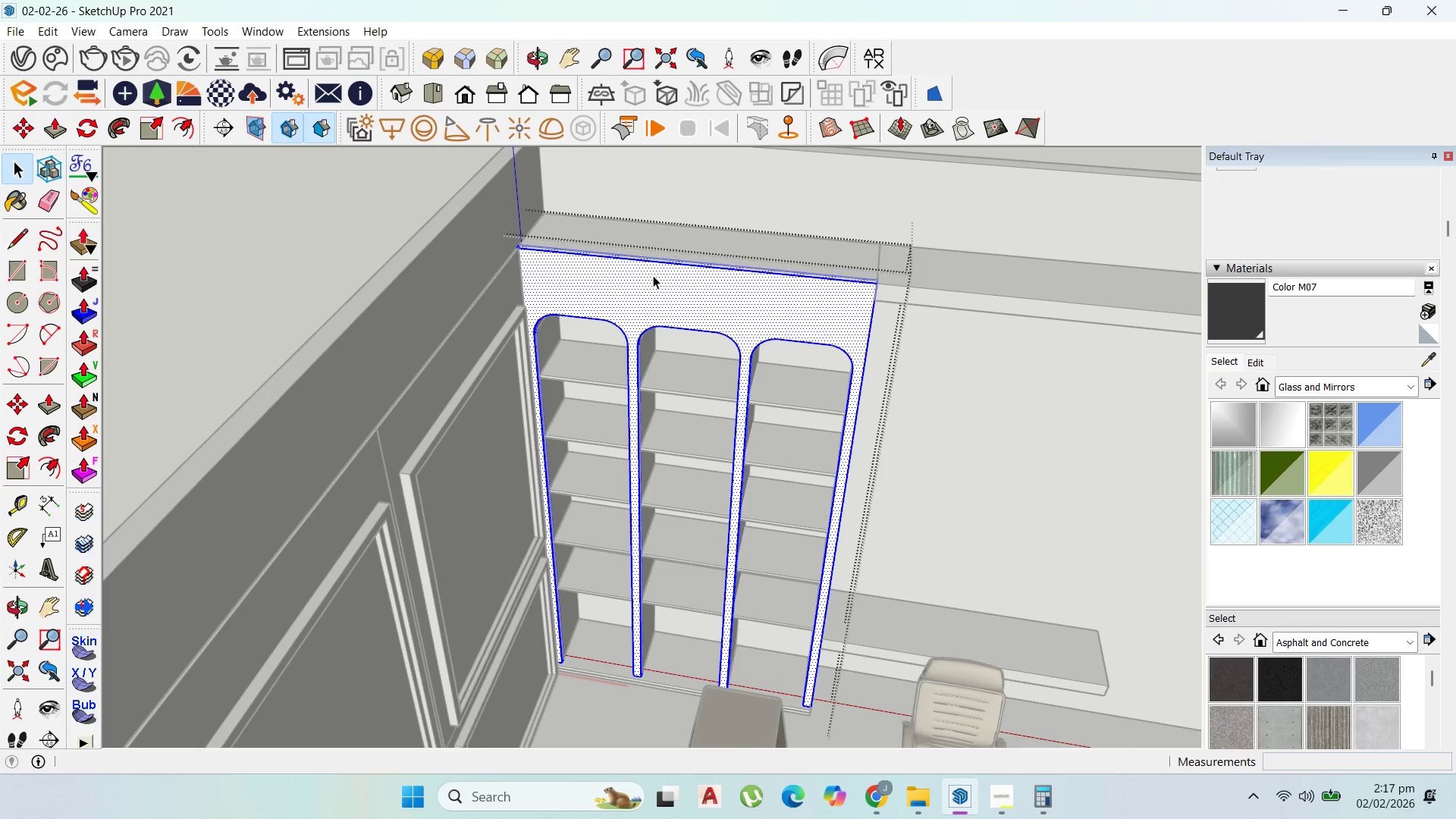 
scroll: coordinate [654, 275], scroll_direction: down, amount: 3.0
 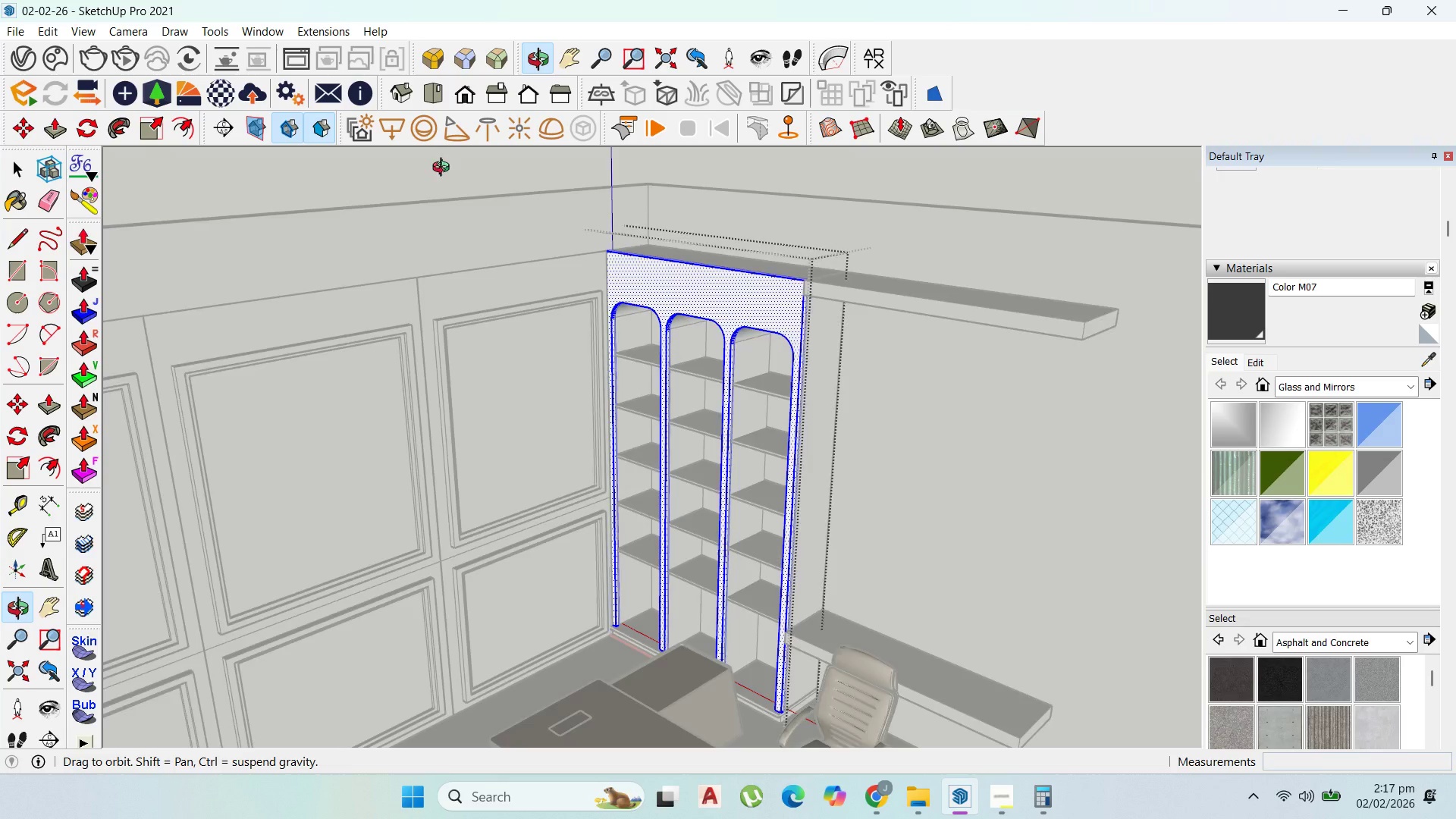 
scroll: coordinate [722, 256], scroll_direction: up, amount: 3.0
 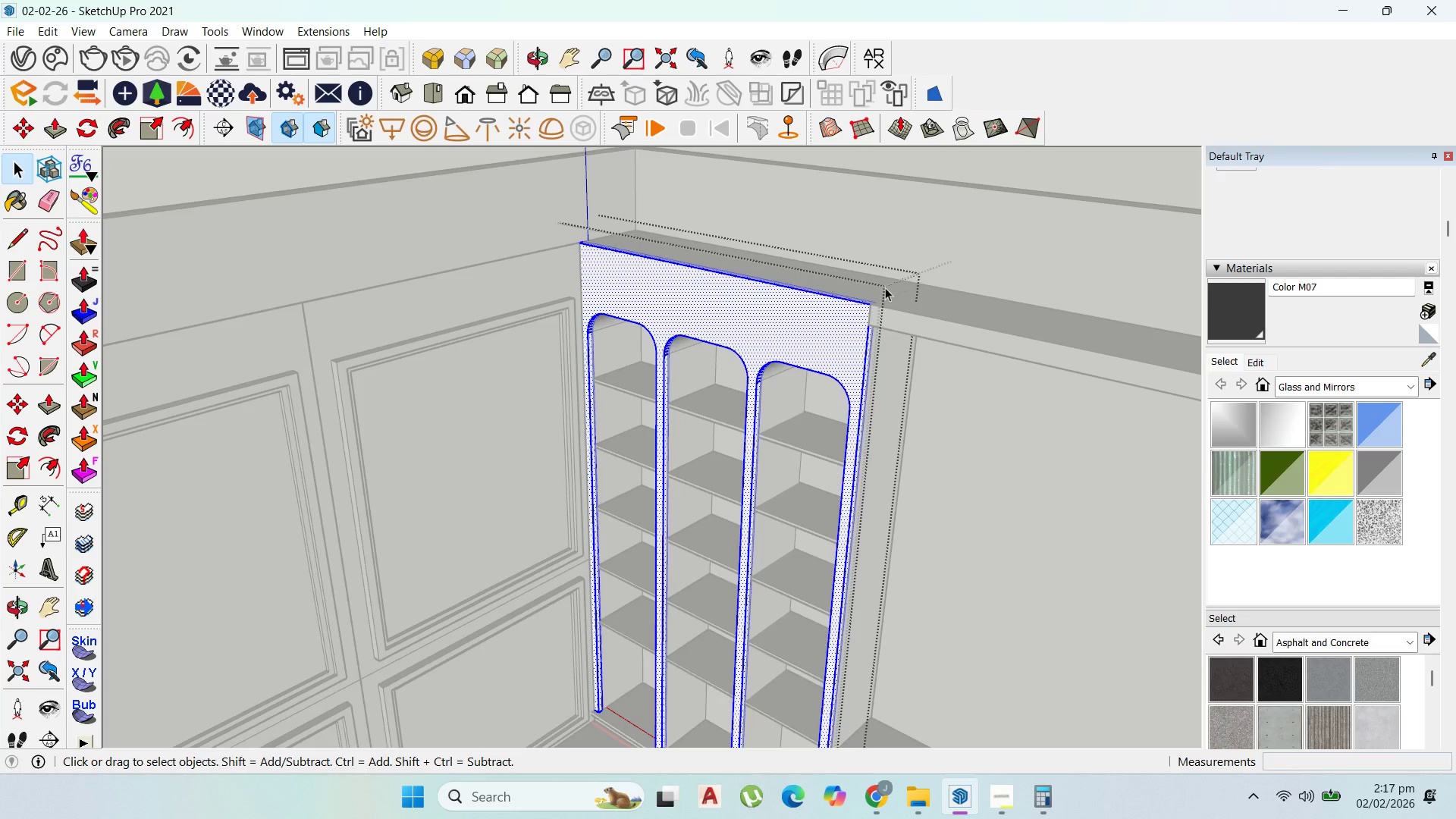 
key(Escape)
 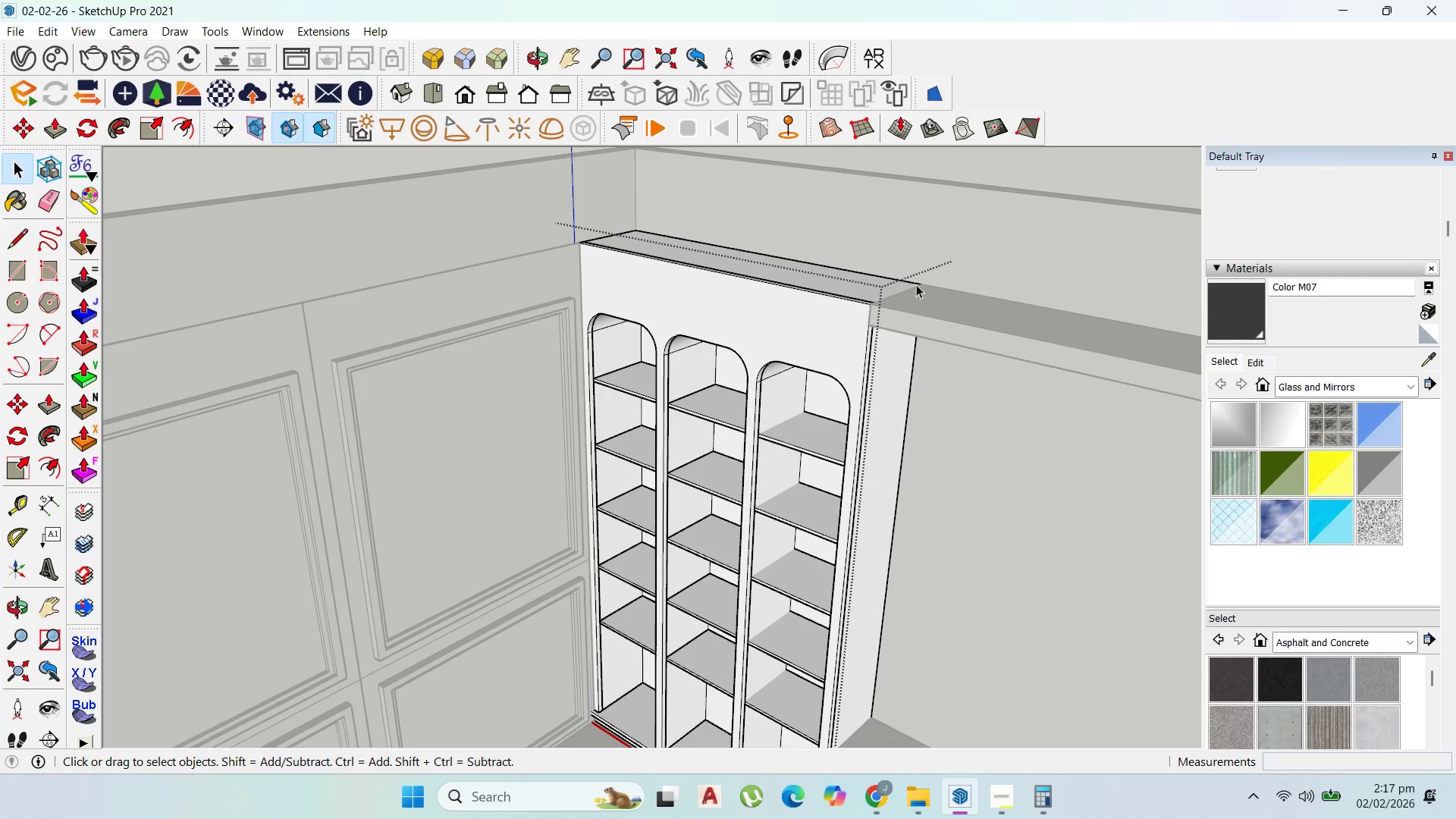 
key(Escape)
 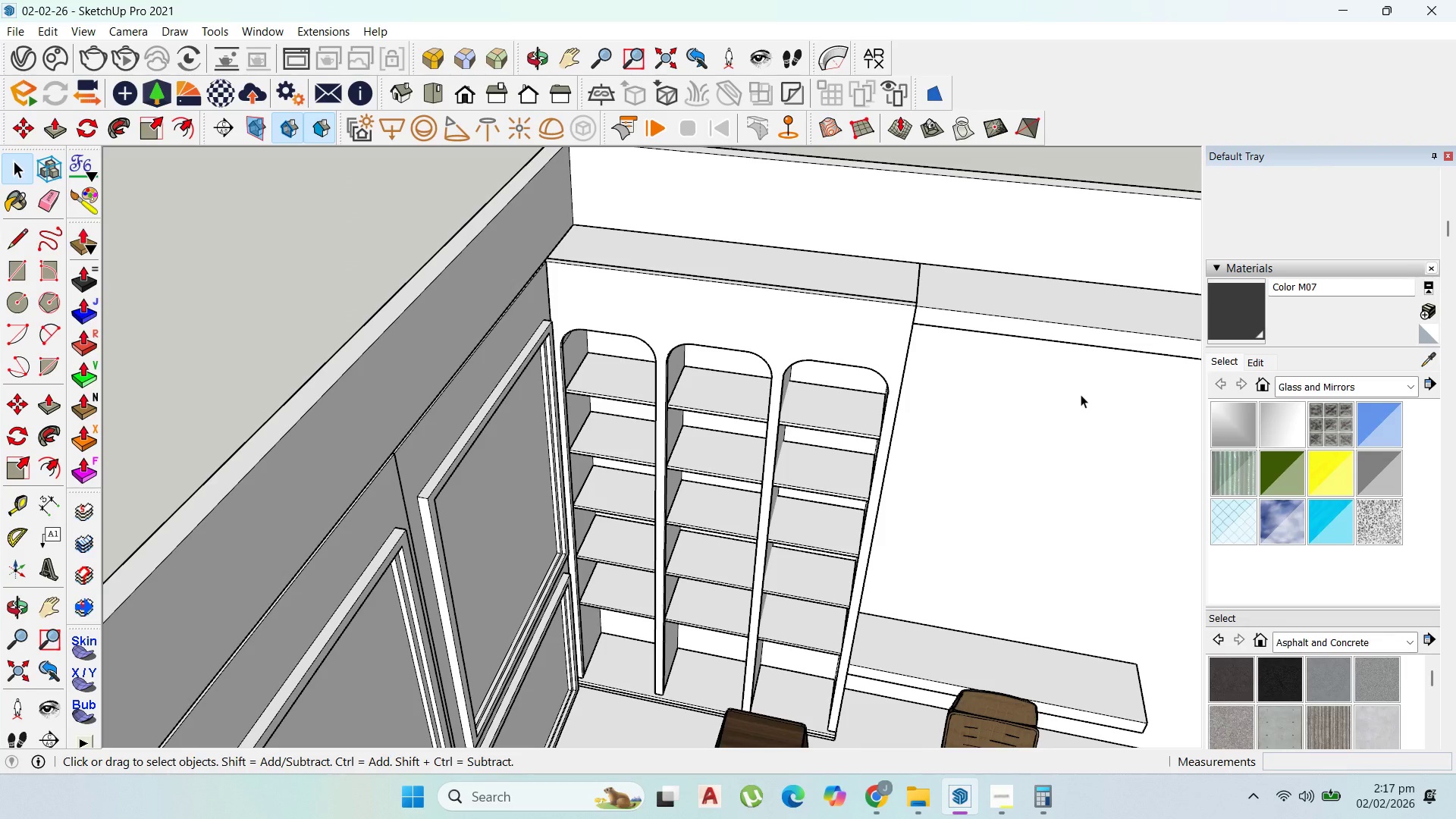 
wait(12.12)
 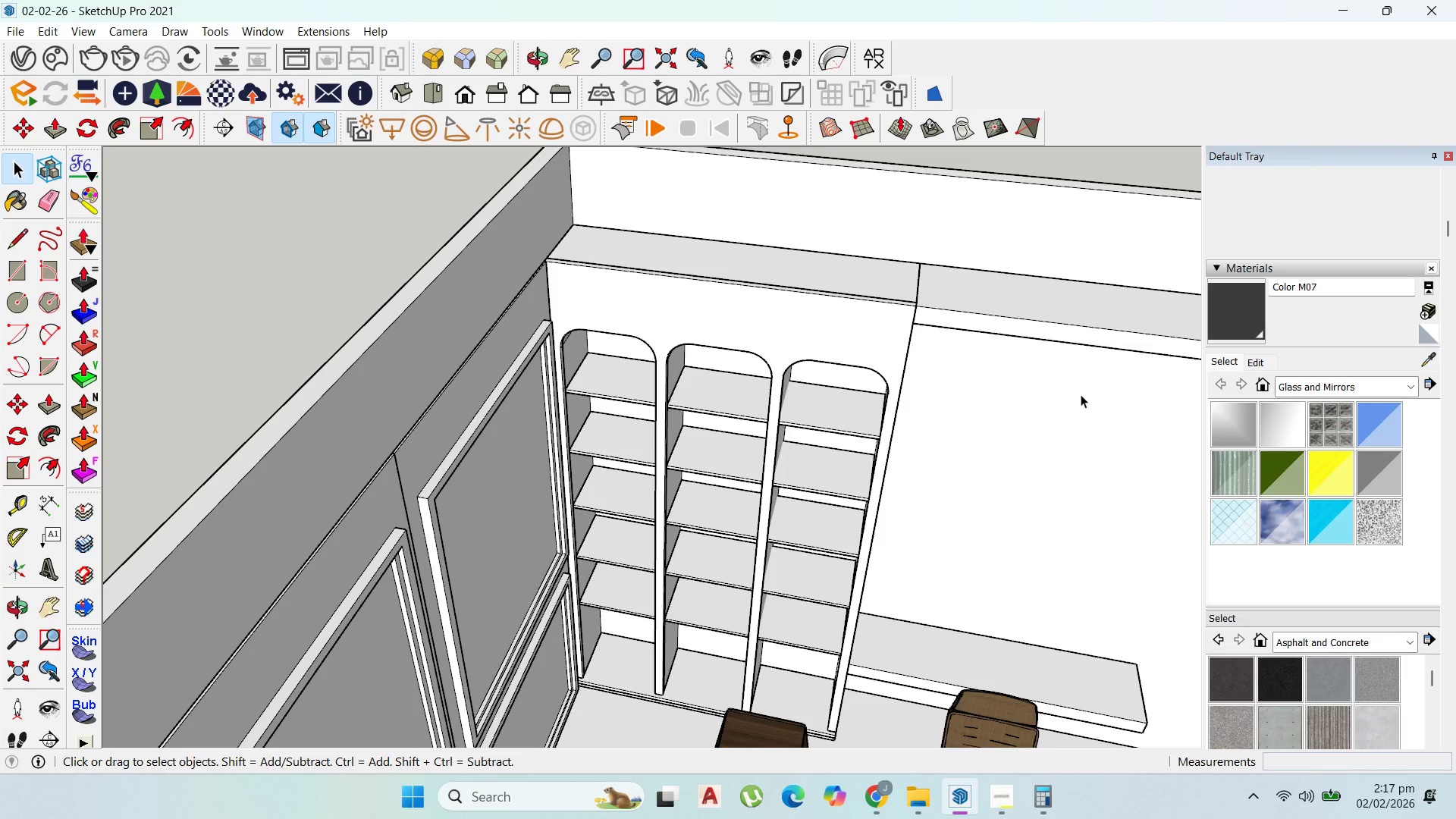 
scroll: coordinate [826, 375], scroll_direction: down, amount: 4.0
 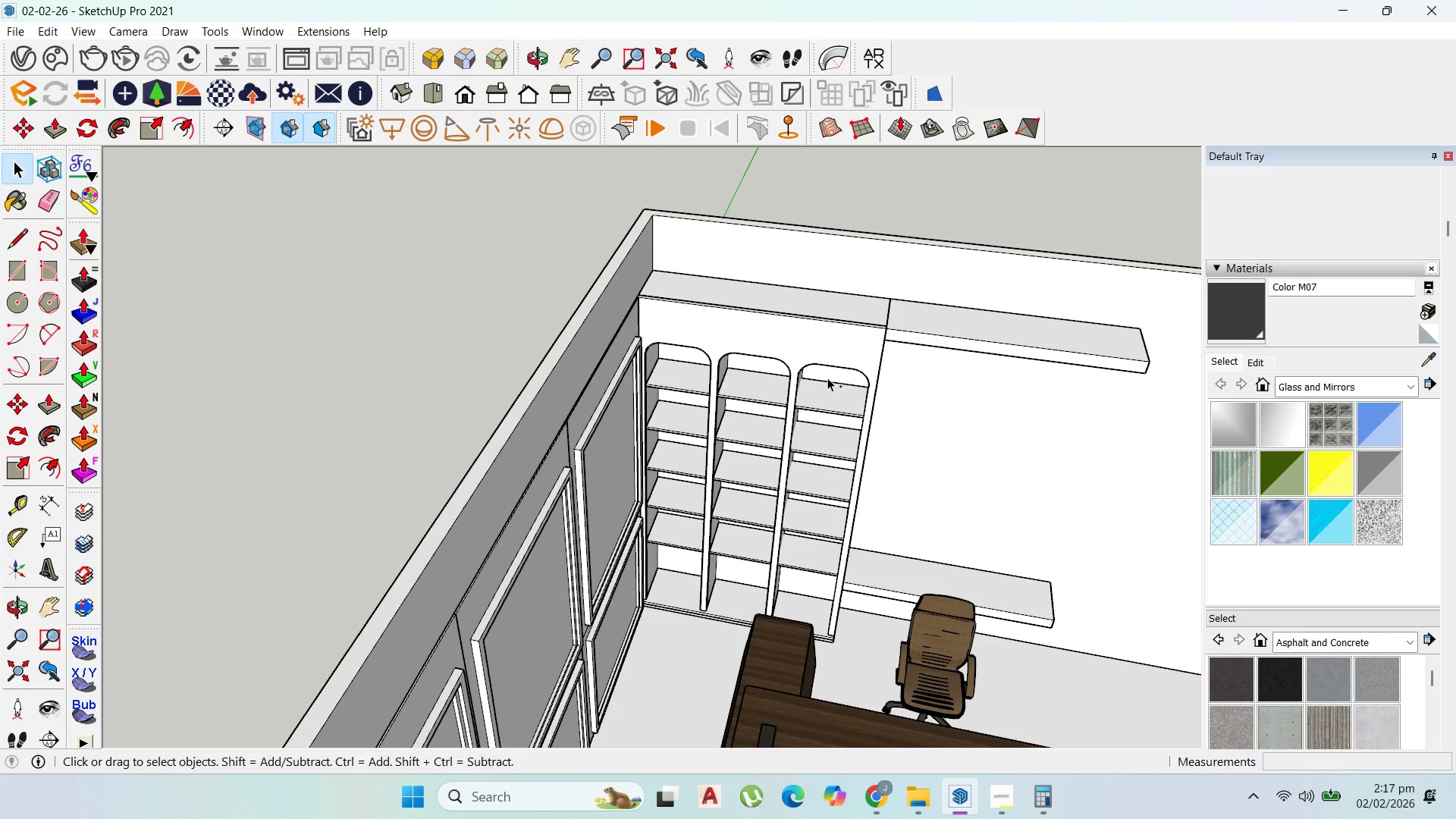 
key(Control+S)
 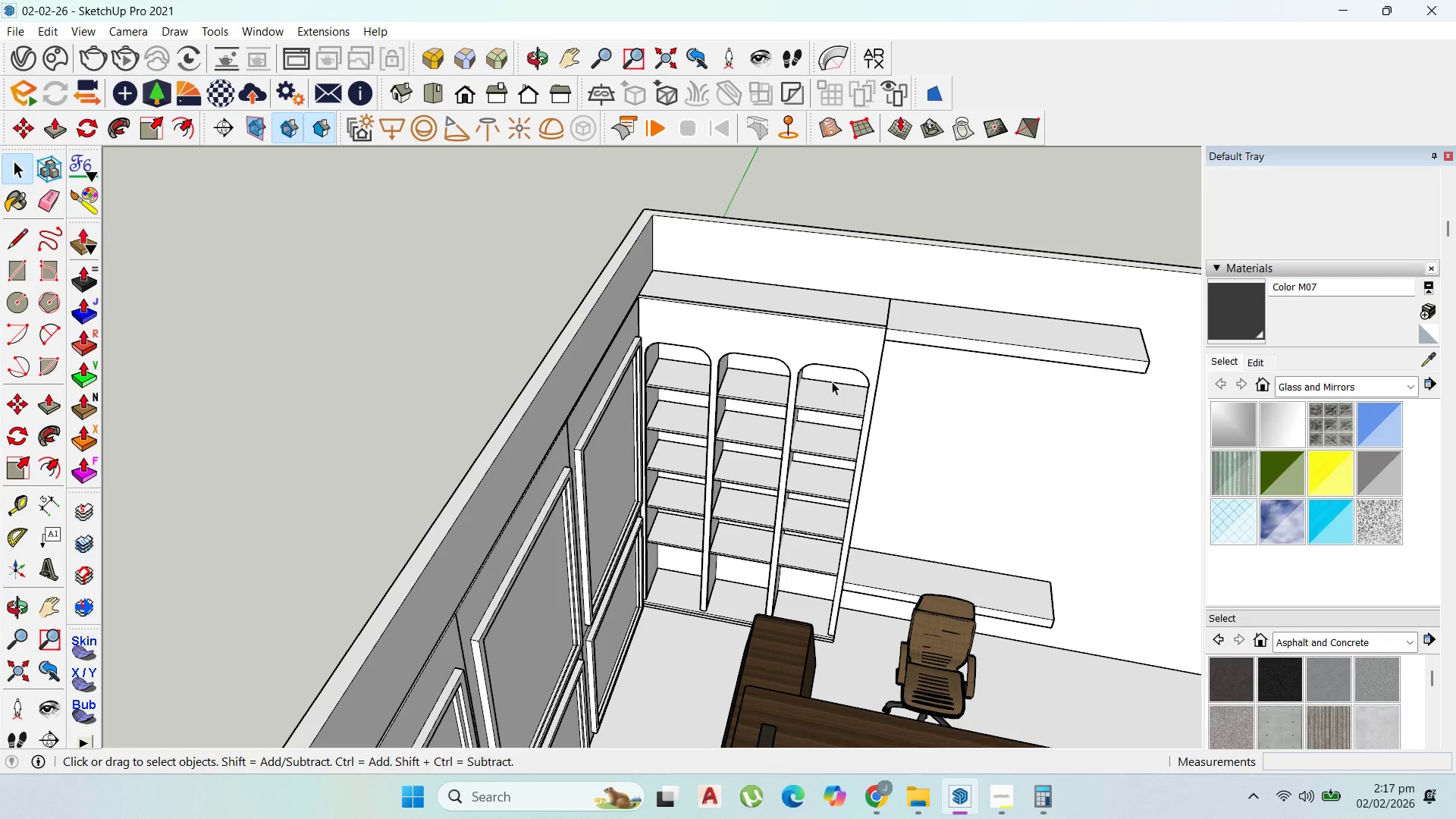 
scroll: coordinate [804, 331], scroll_direction: up, amount: 7.0
 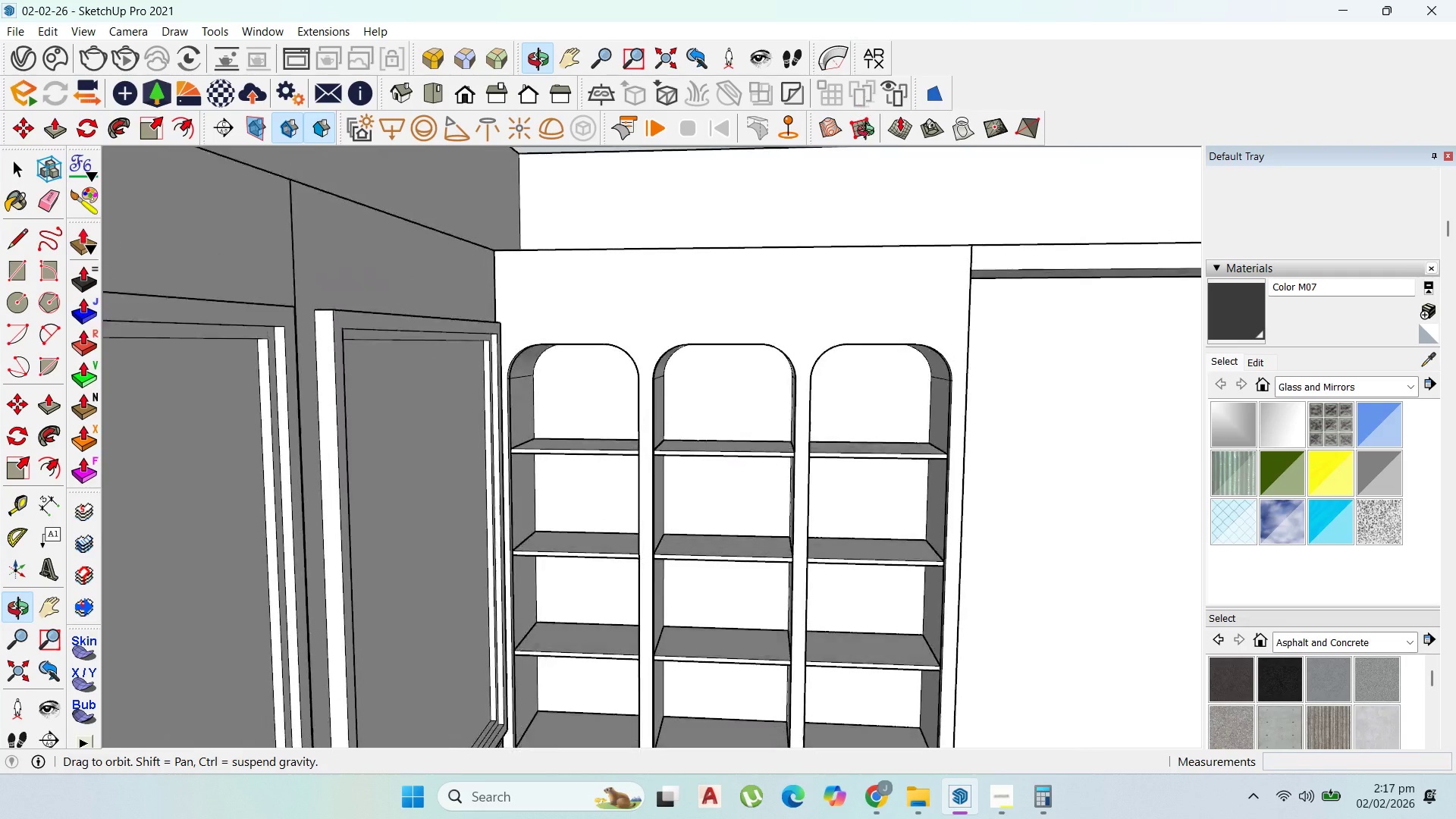 
double_click([743, 489])
 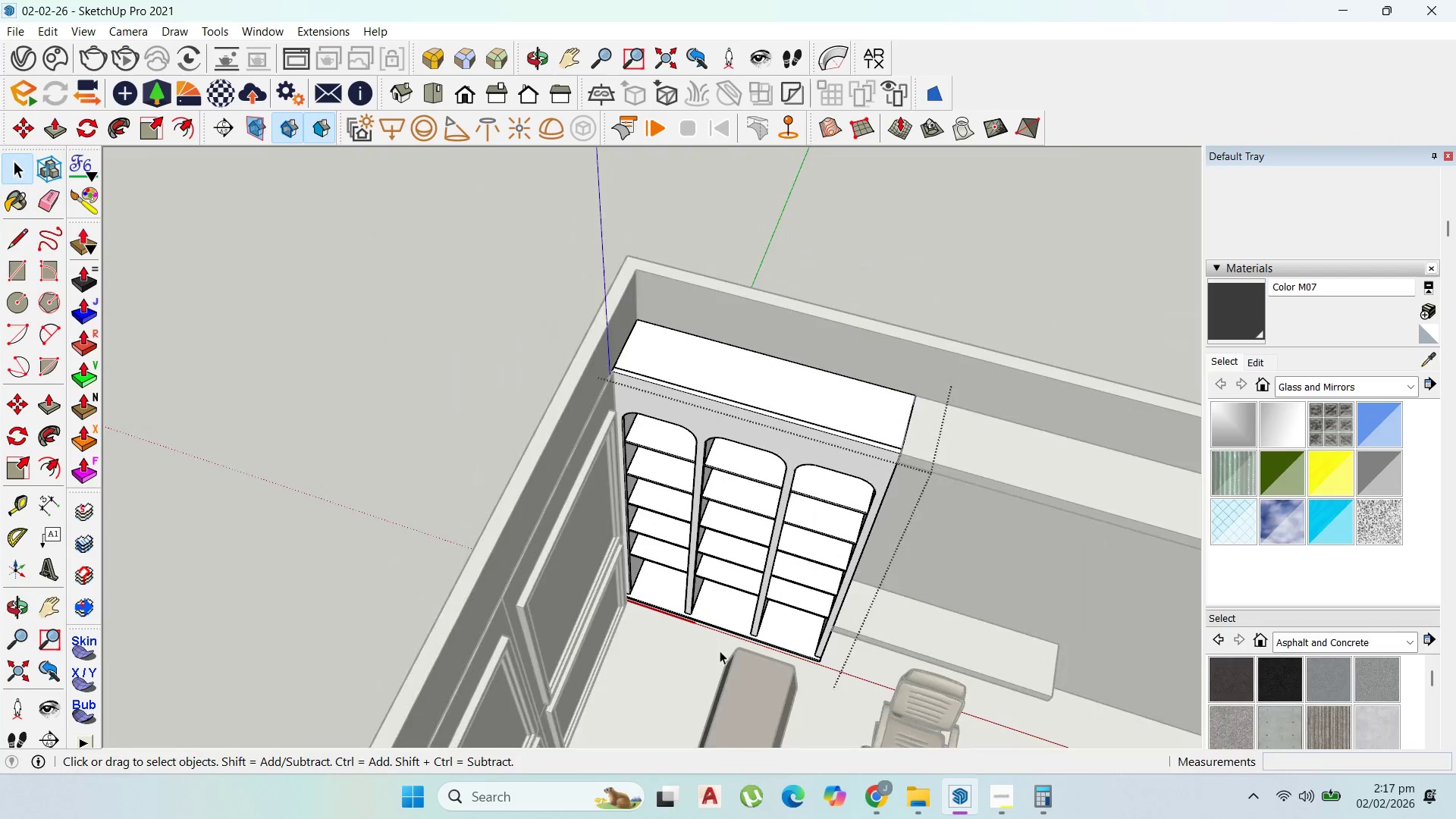 
scroll: coordinate [744, 448], scroll_direction: down, amount: 6.0
 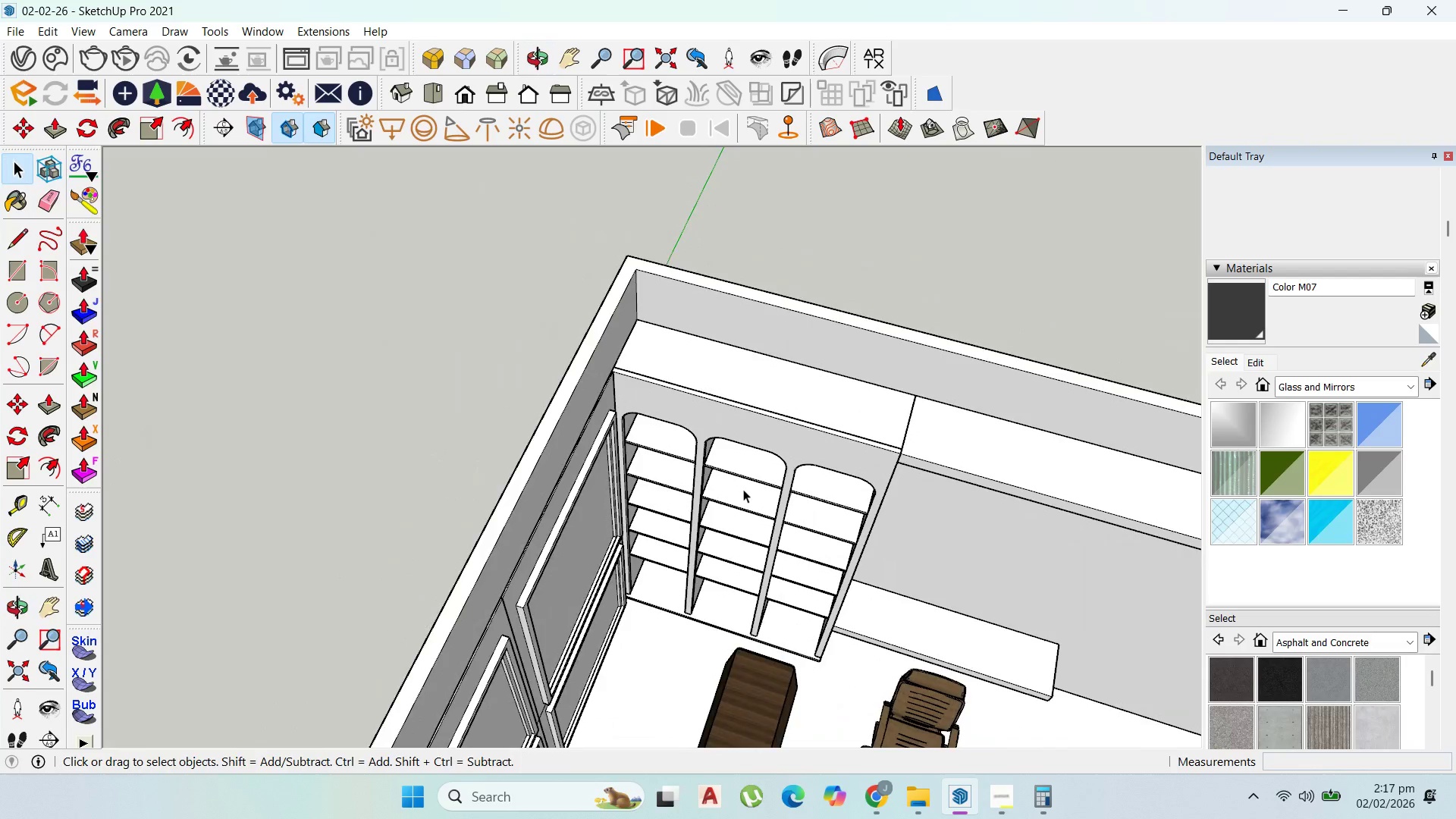 
scroll: coordinate [529, 466], scroll_direction: up, amount: 16.0
 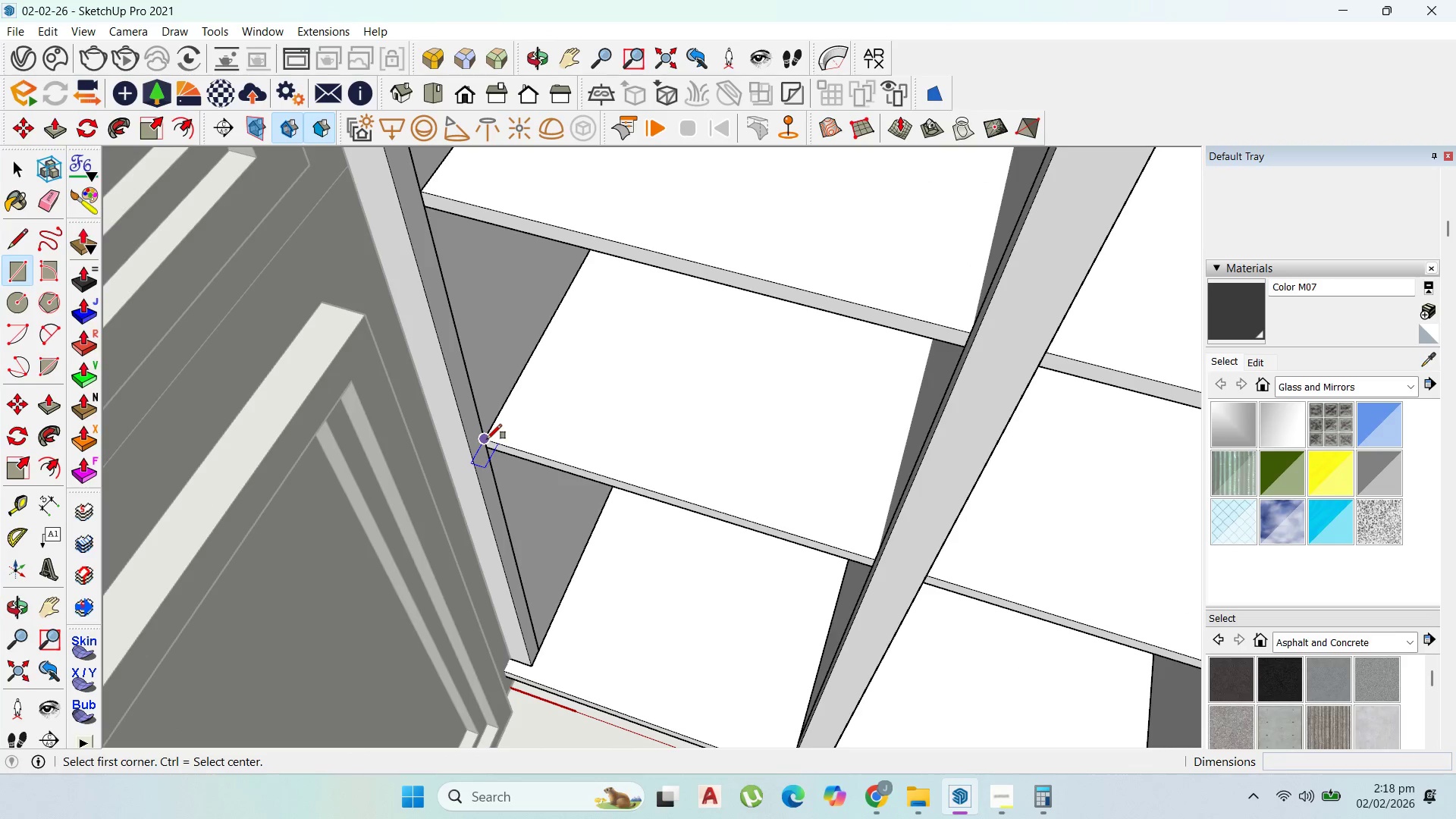 
left_click([487, 439])
 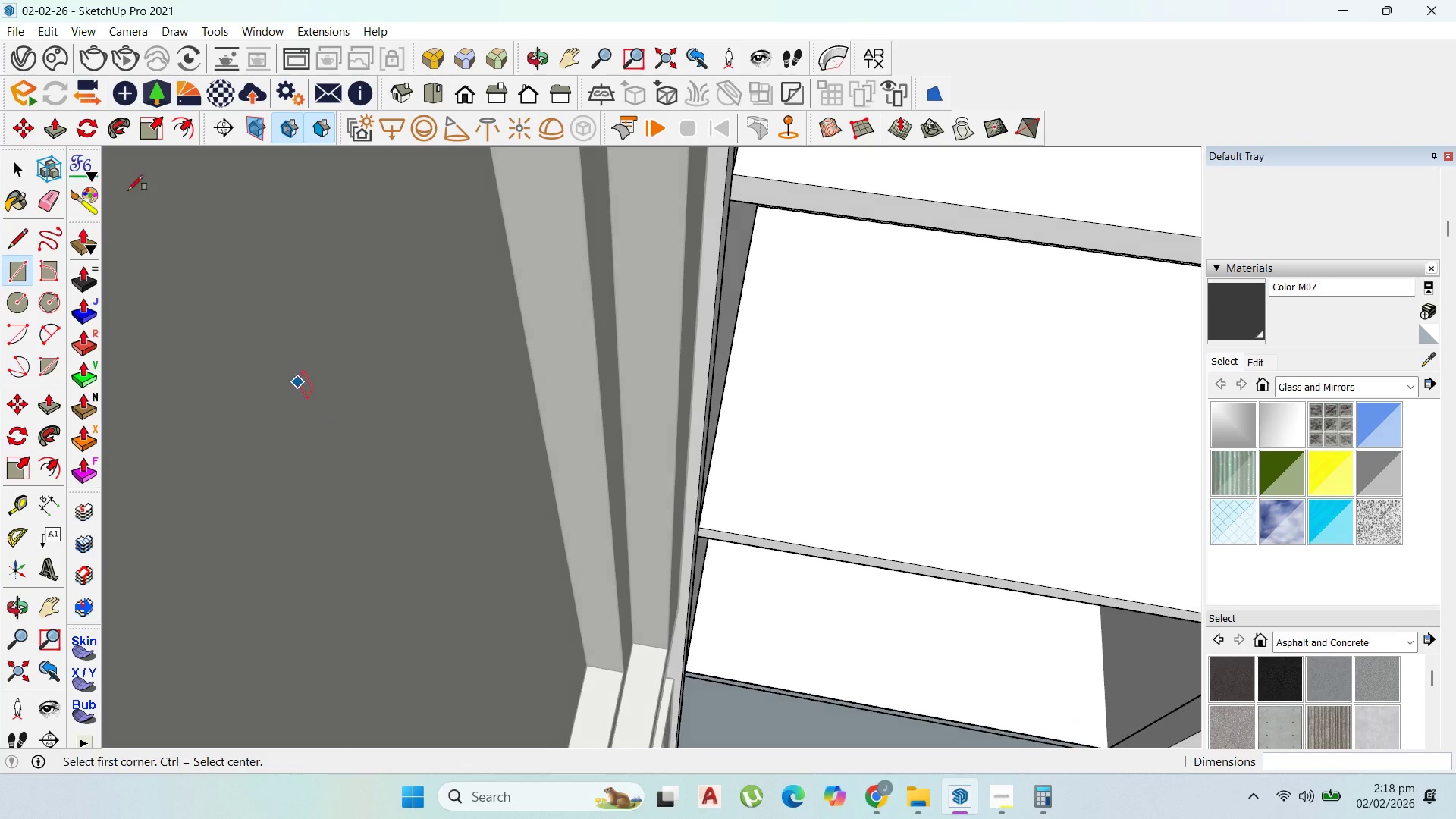 
wait(5.05)
 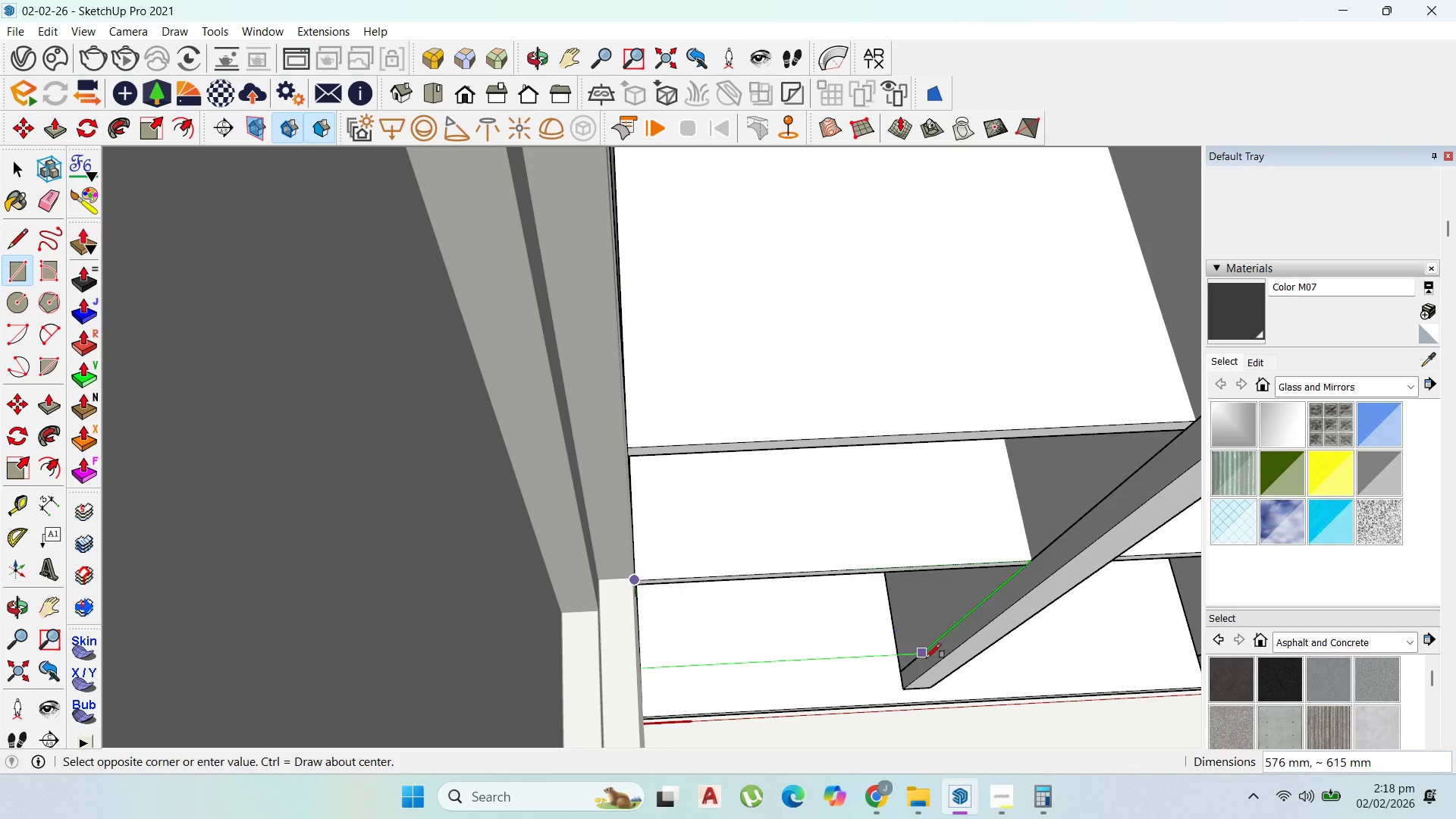 
scroll: coordinate [619, 648], scroll_direction: down, amount: 9.0
 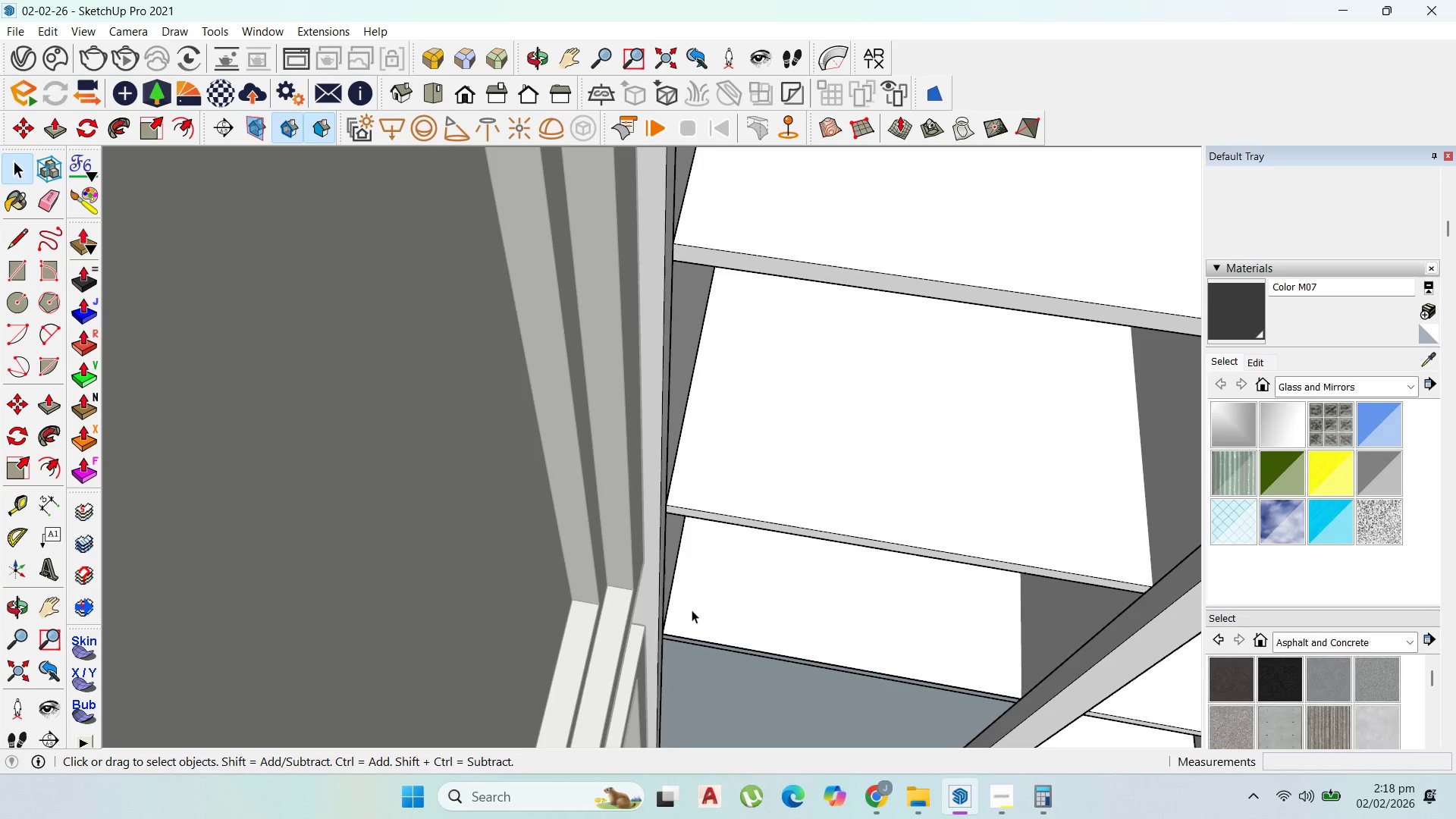 
left_click([757, 692])
 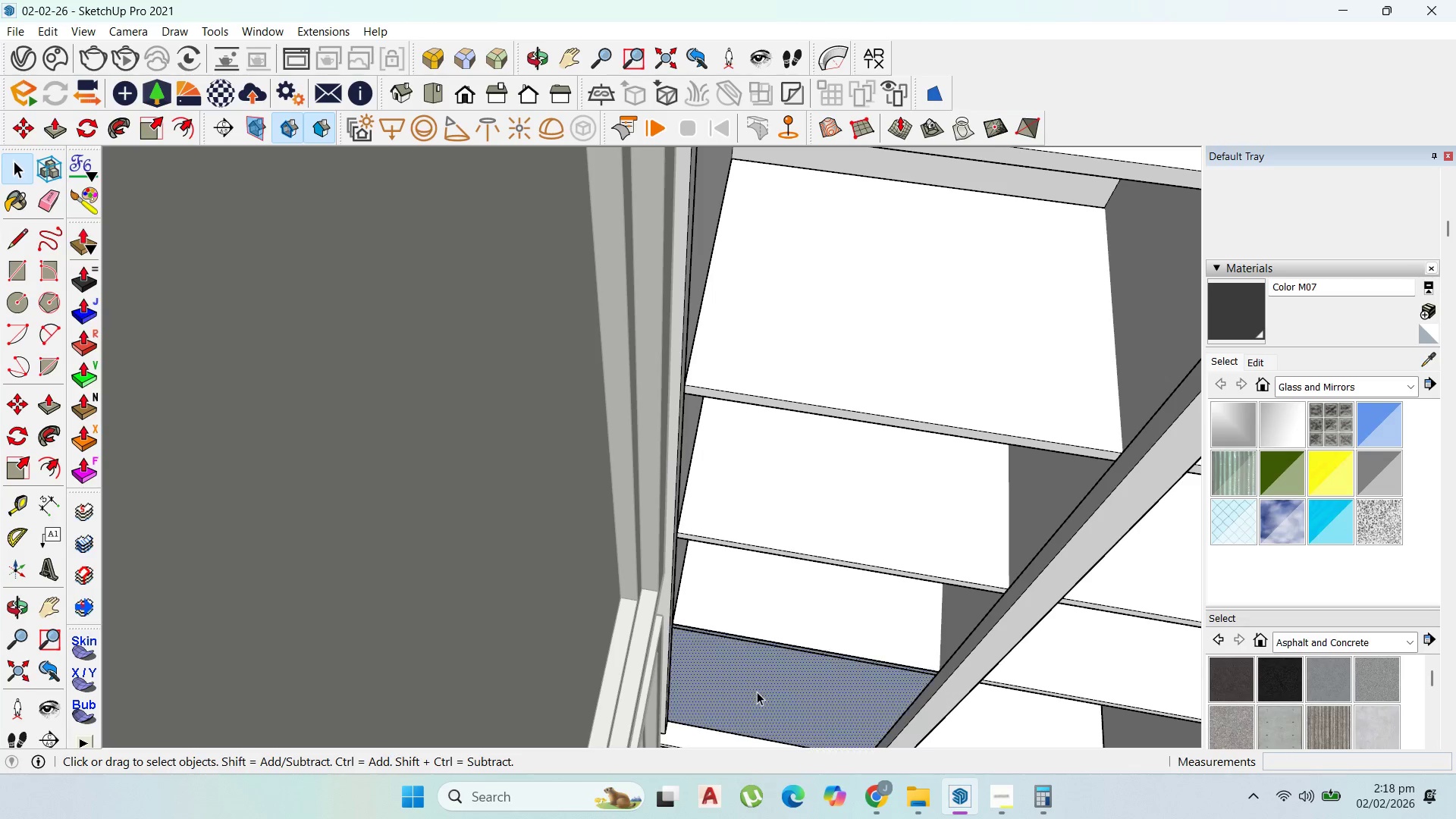 
scroll: coordinate [698, 593], scroll_direction: down, amount: 3.0
 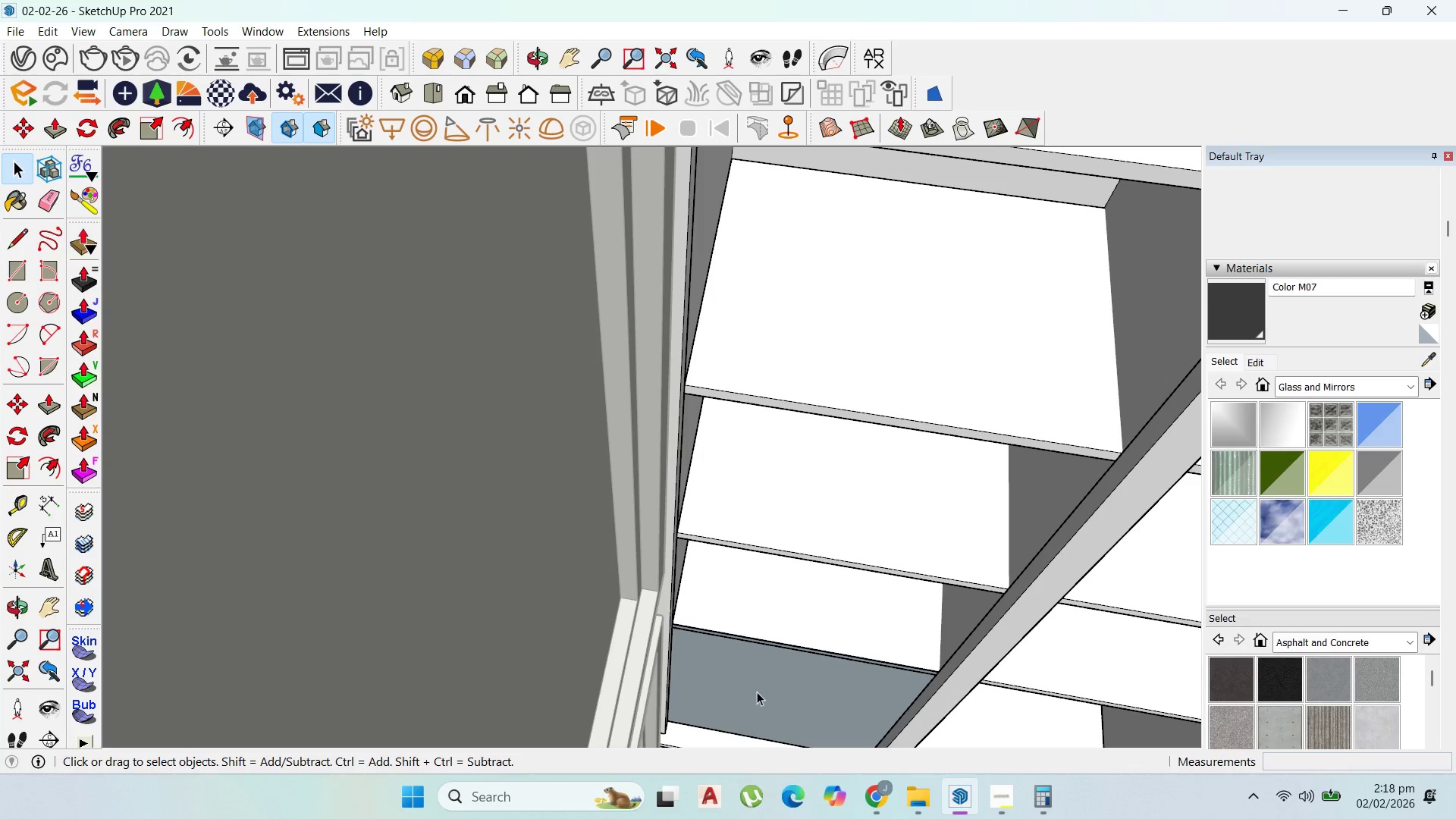 
double_click([757, 692])
 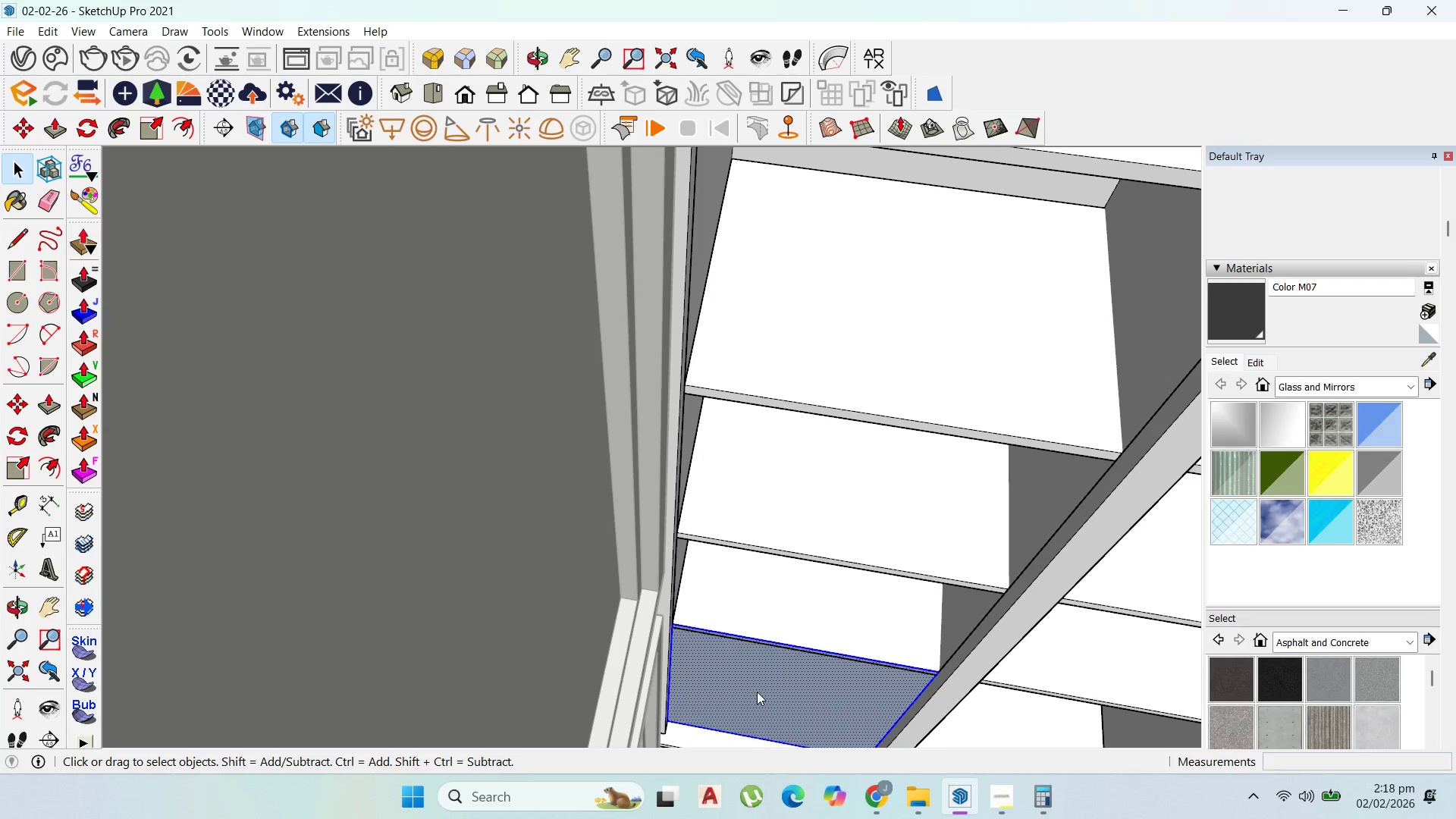 
right_click([757, 692])
 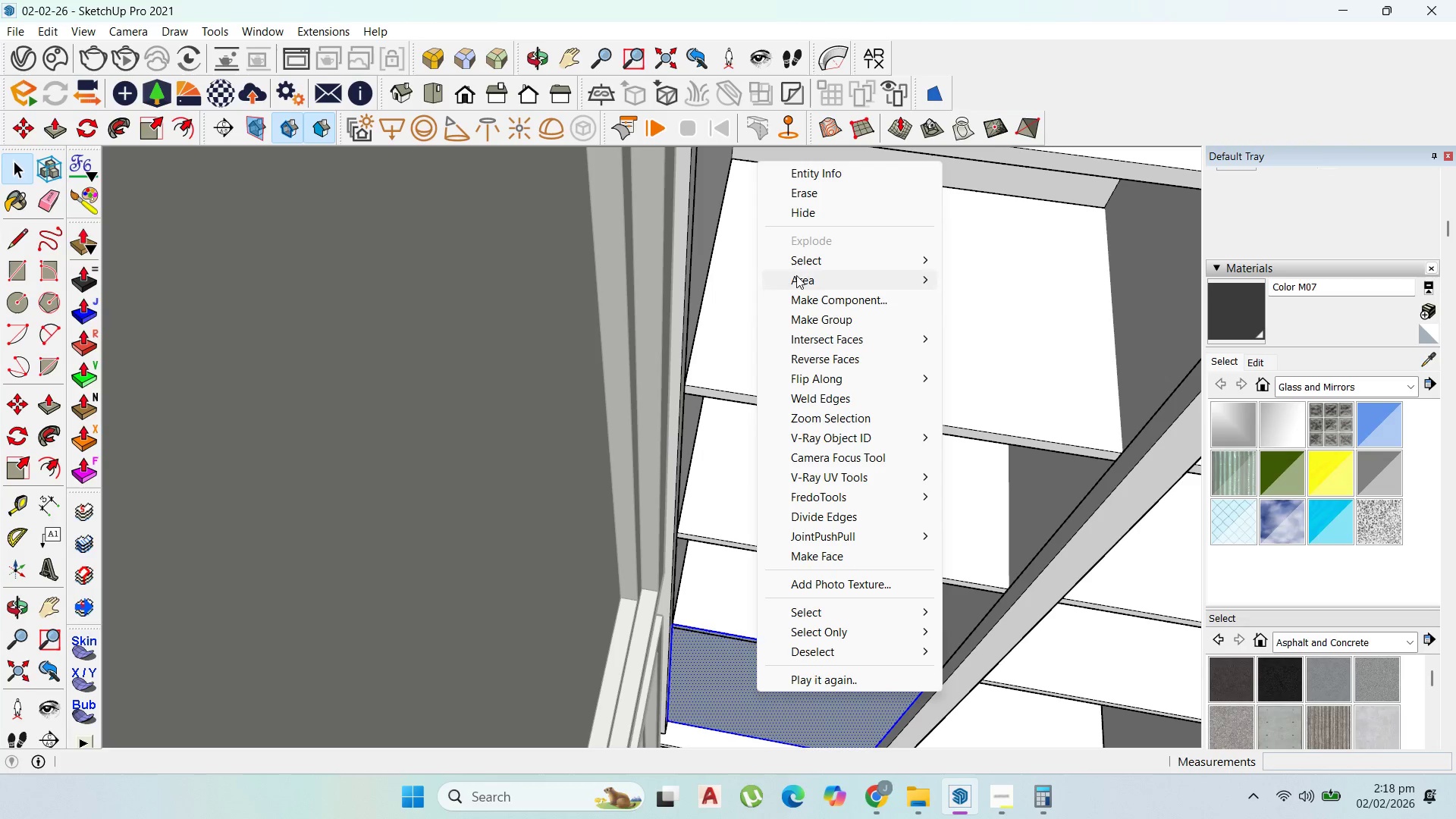 
left_click([811, 322])
 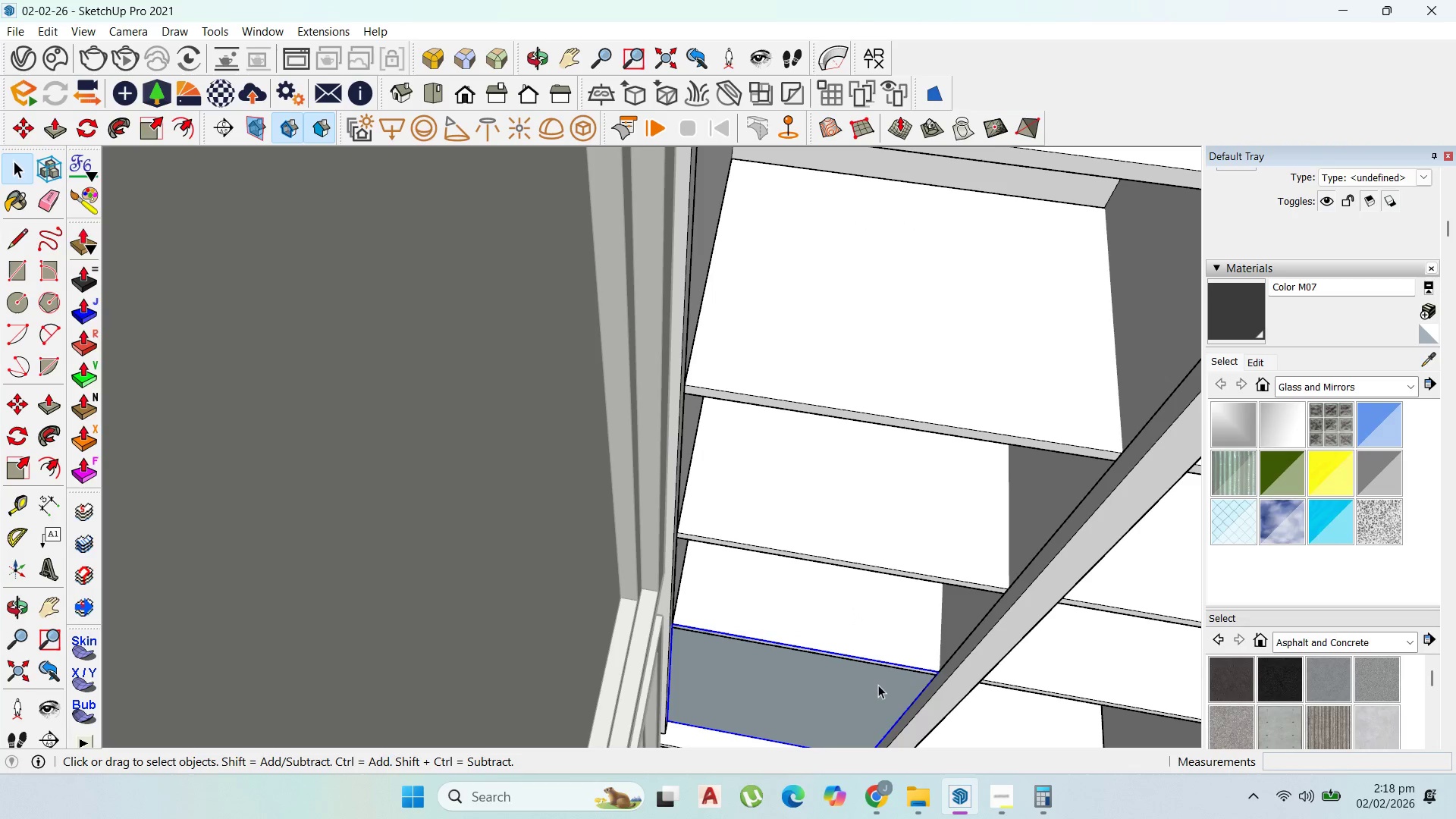 
double_click([878, 685])
 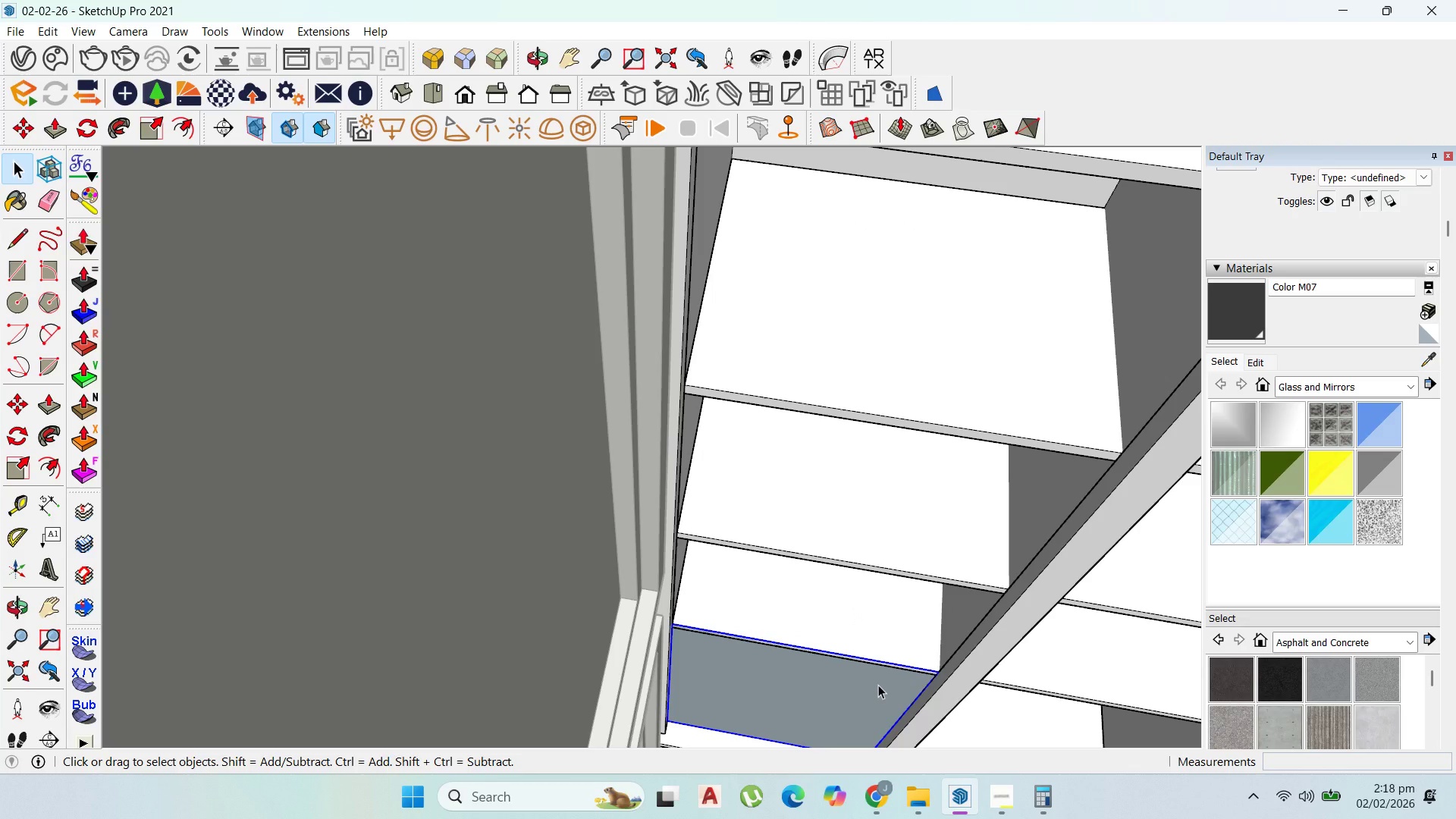 
triple_click([878, 685])
 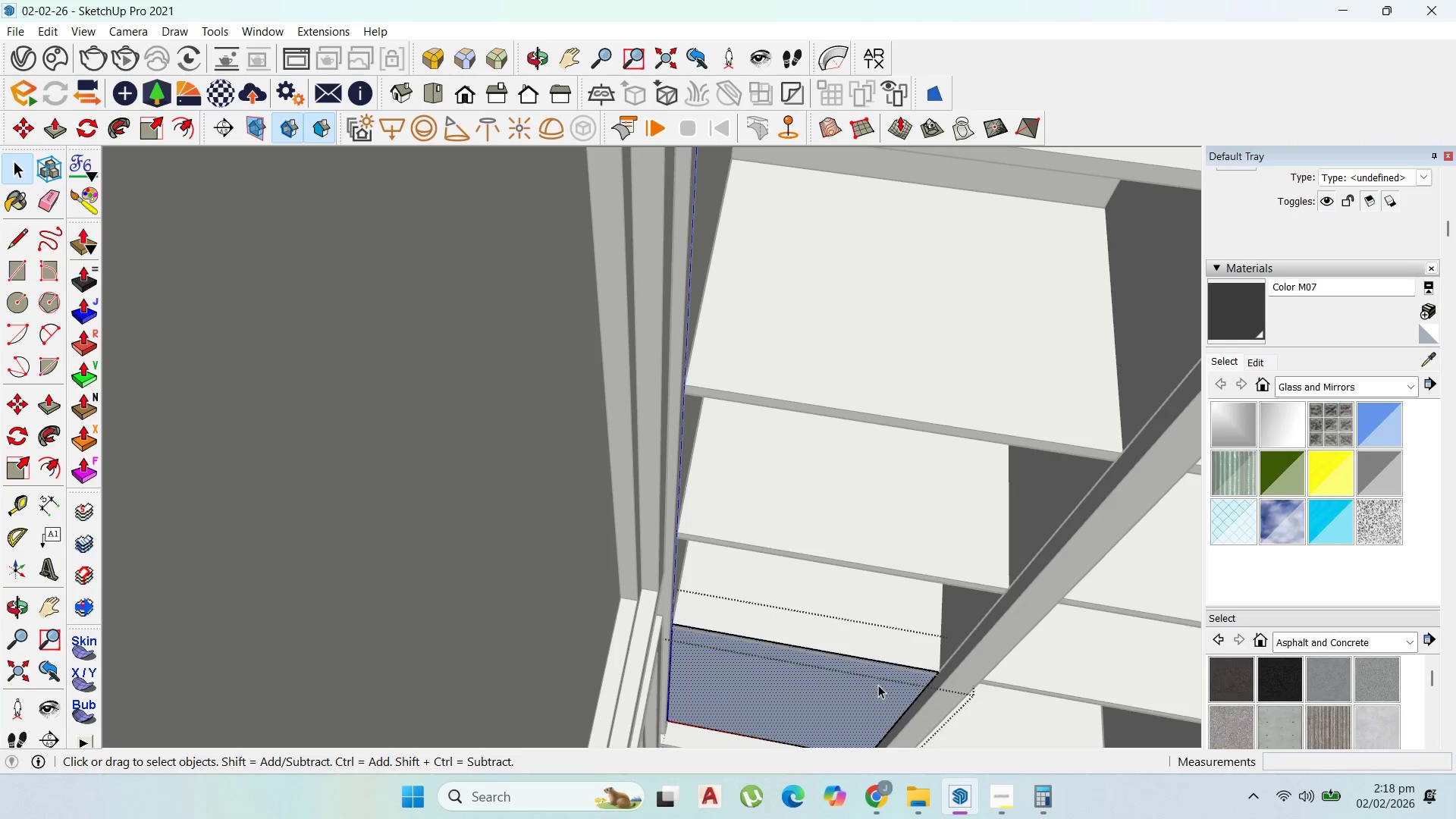 
triple_click([878, 685])
 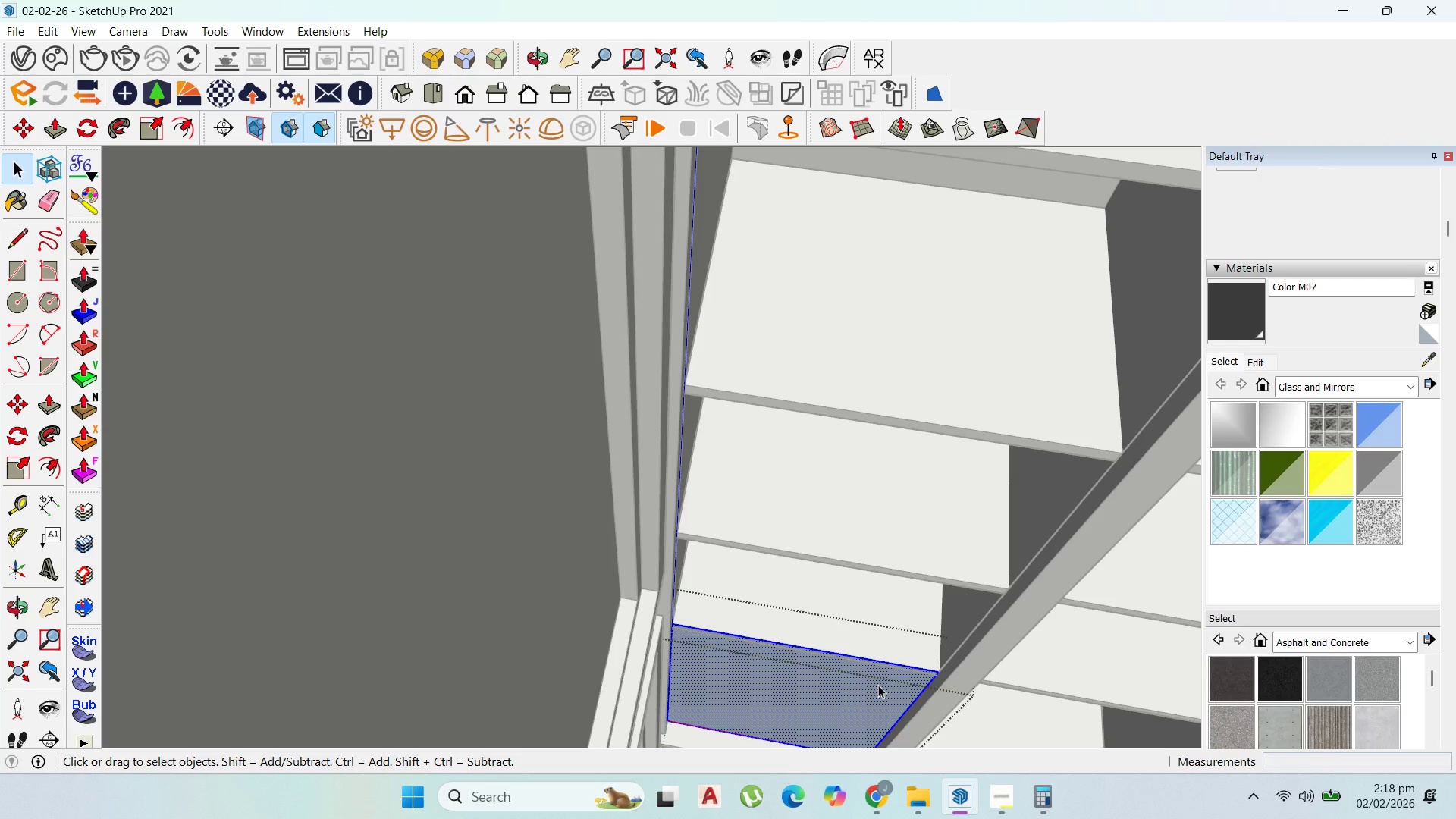 
key(P)
 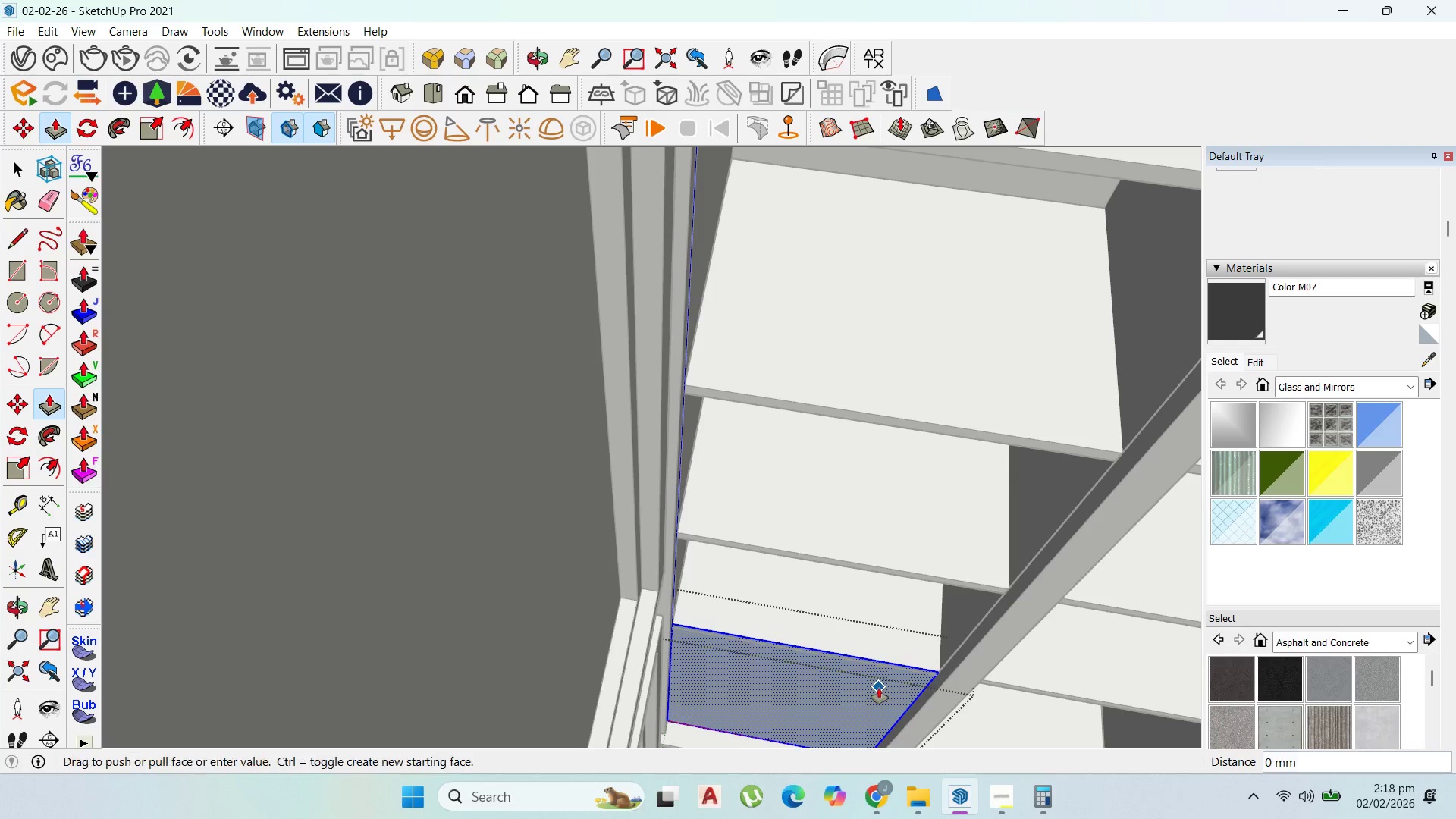 
left_click_drag(start_coordinate=[879, 688], to_coordinate=[883, 692])
 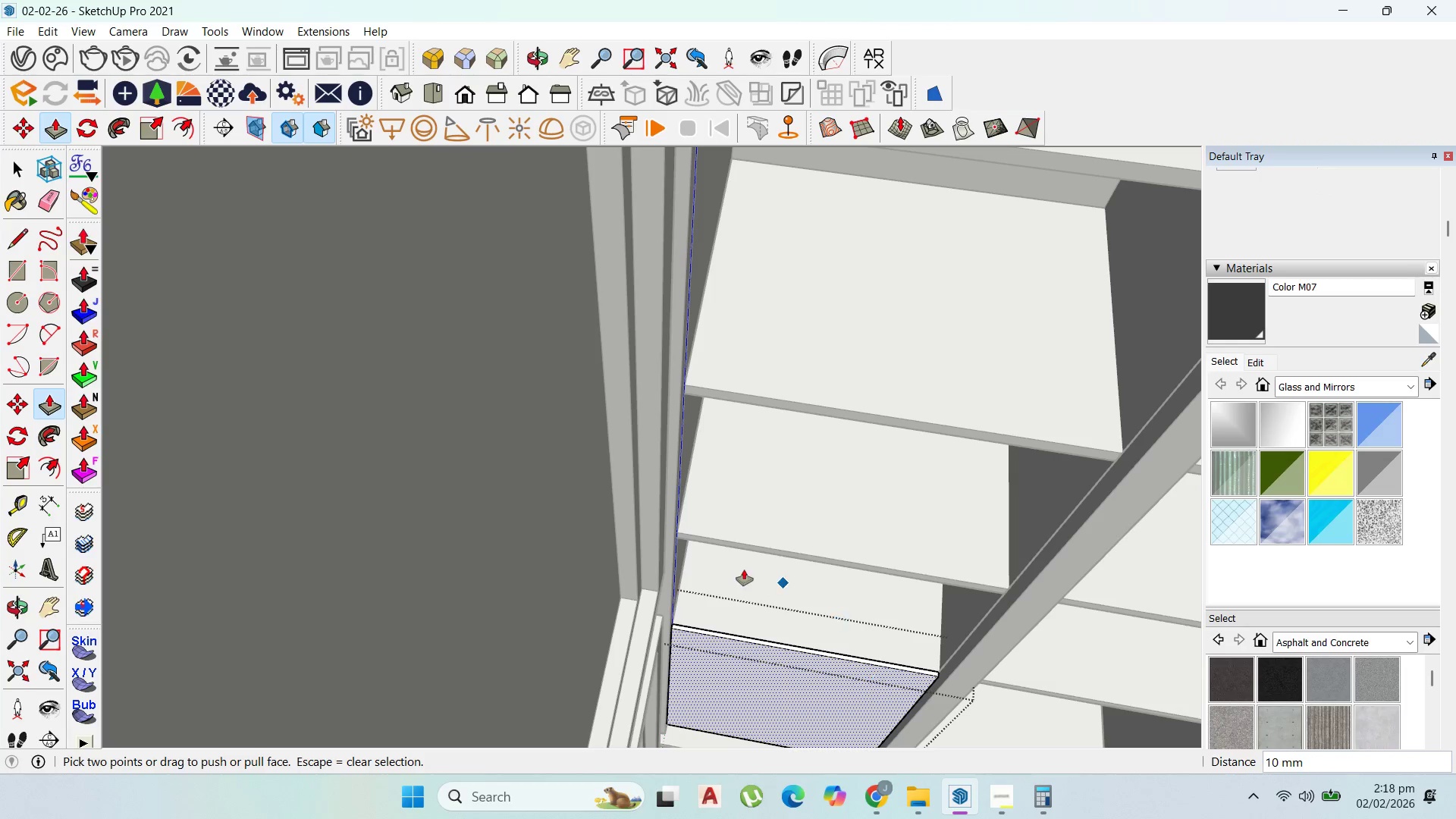 
key(Control+Z)
 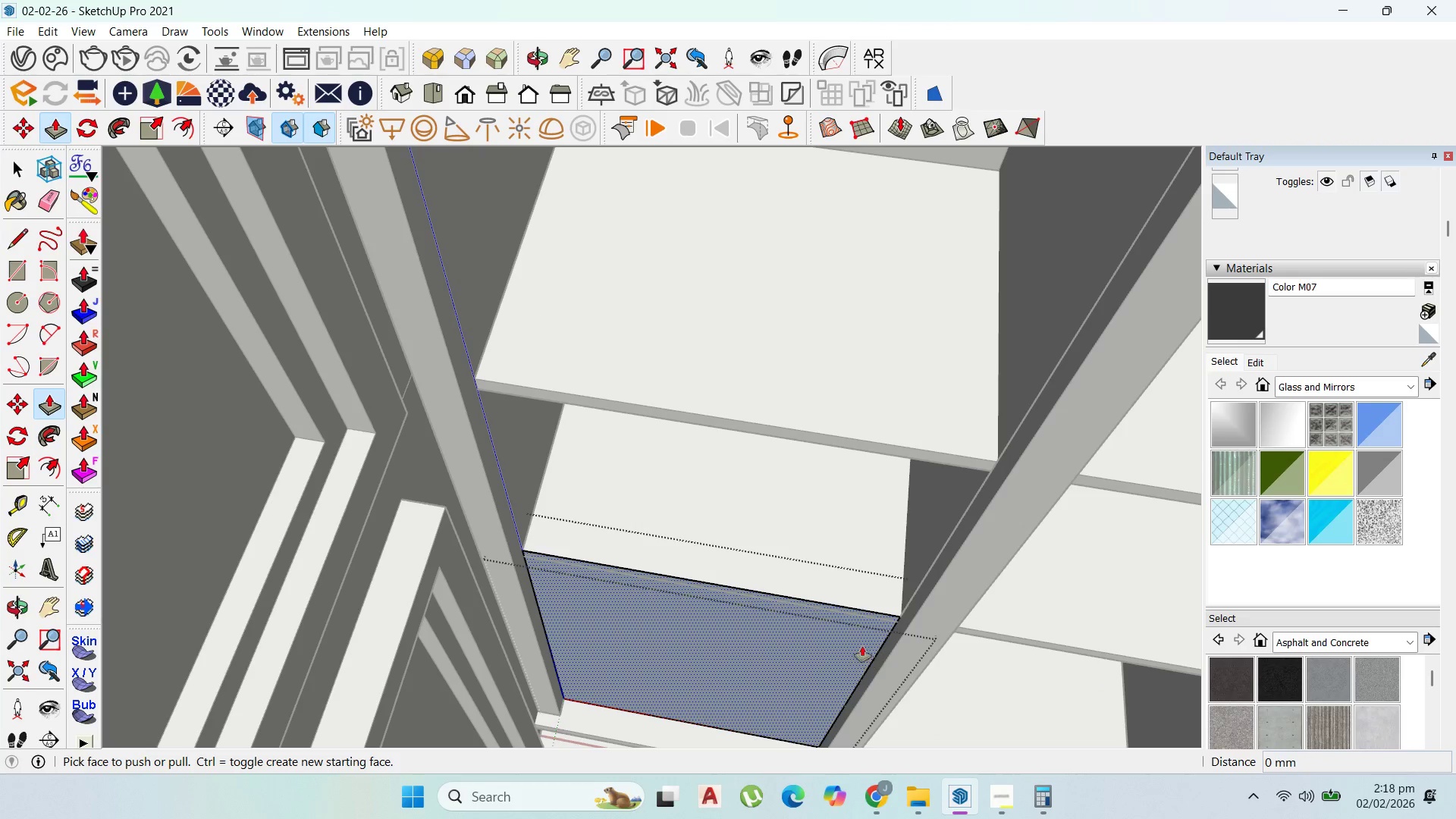 
left_click_drag(start_coordinate=[862, 644], to_coordinate=[862, 667])
 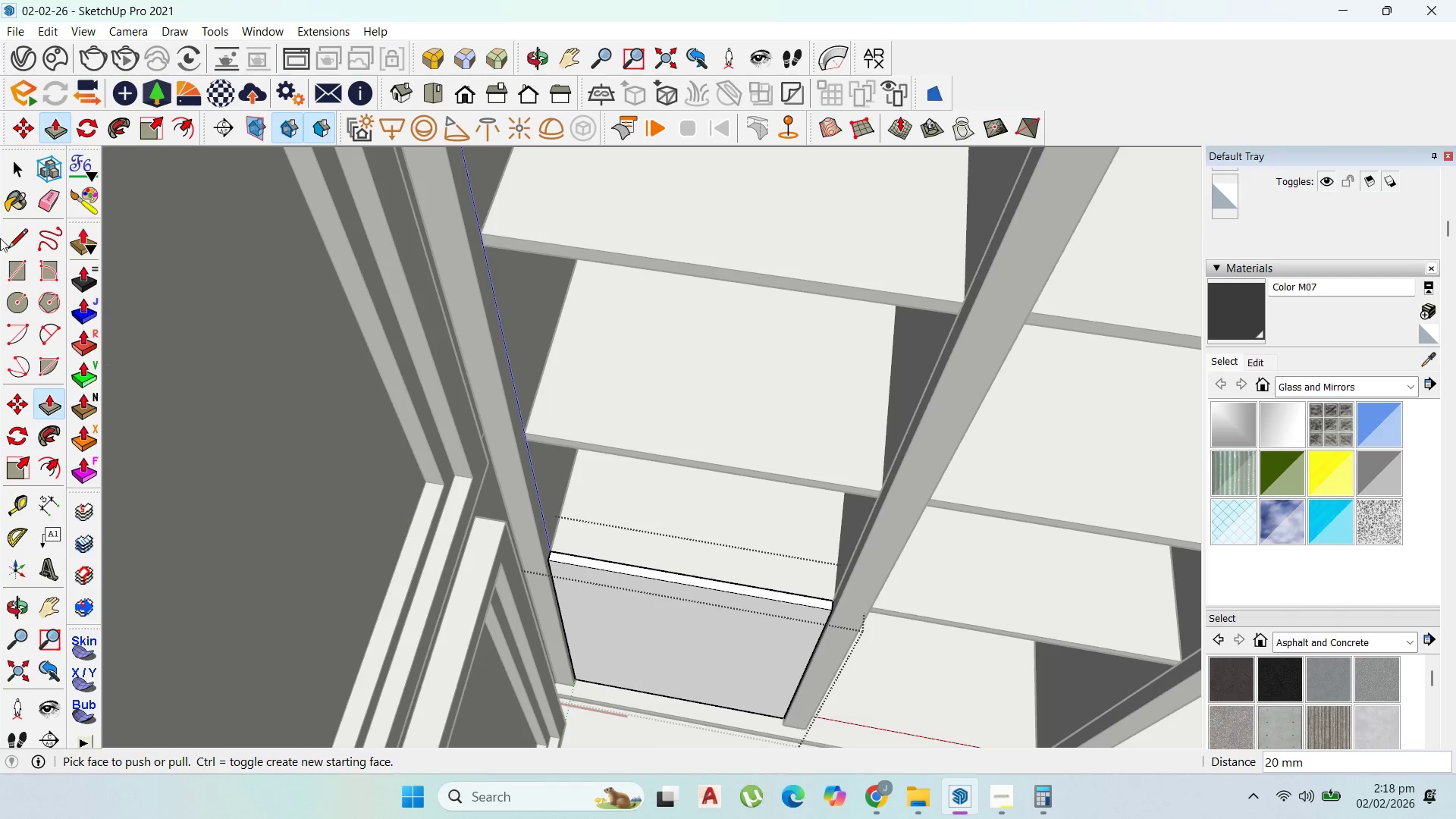 
scroll: coordinate [869, 655], scroll_direction: up, amount: 3.0
 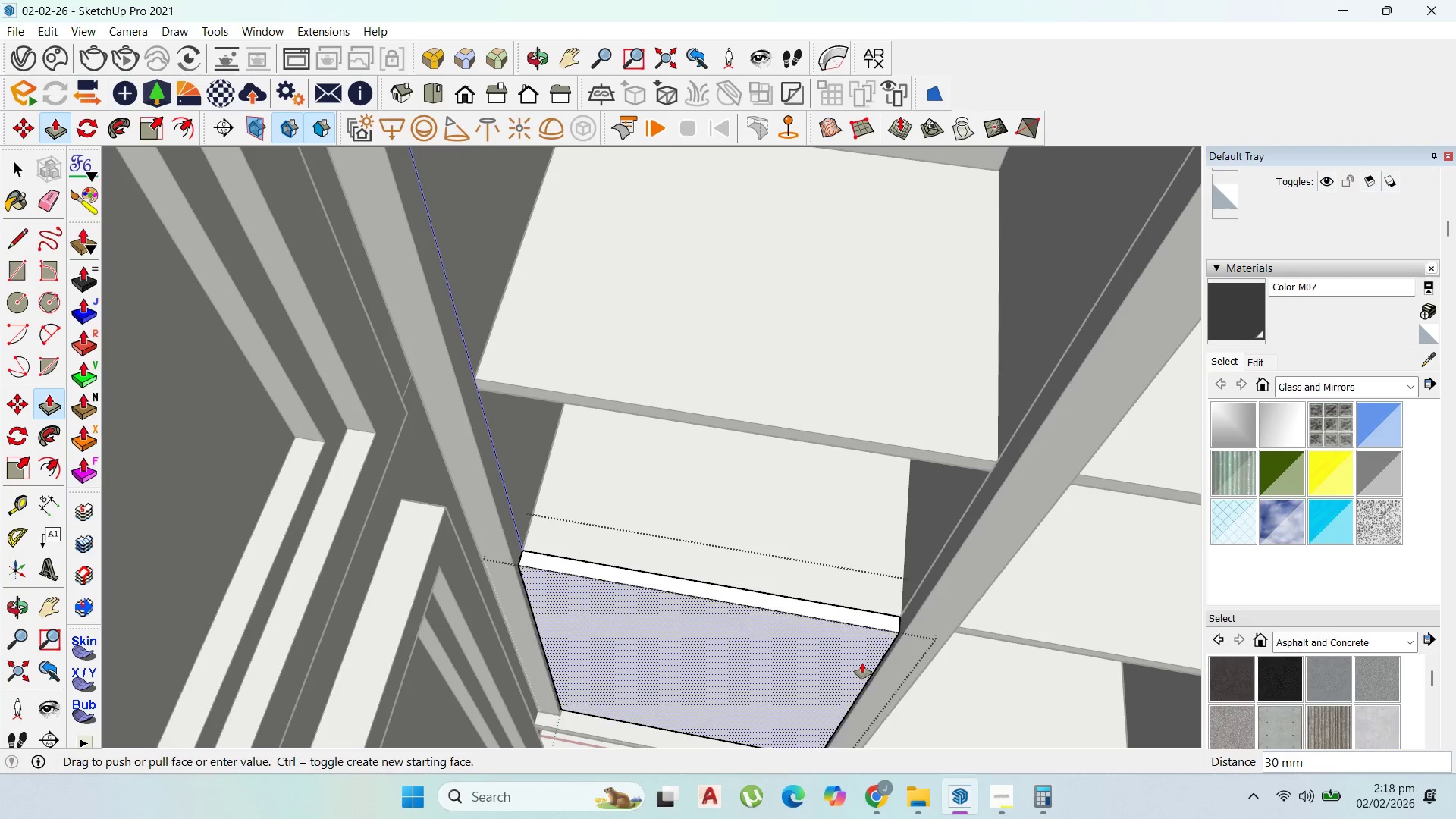 
type(20)
 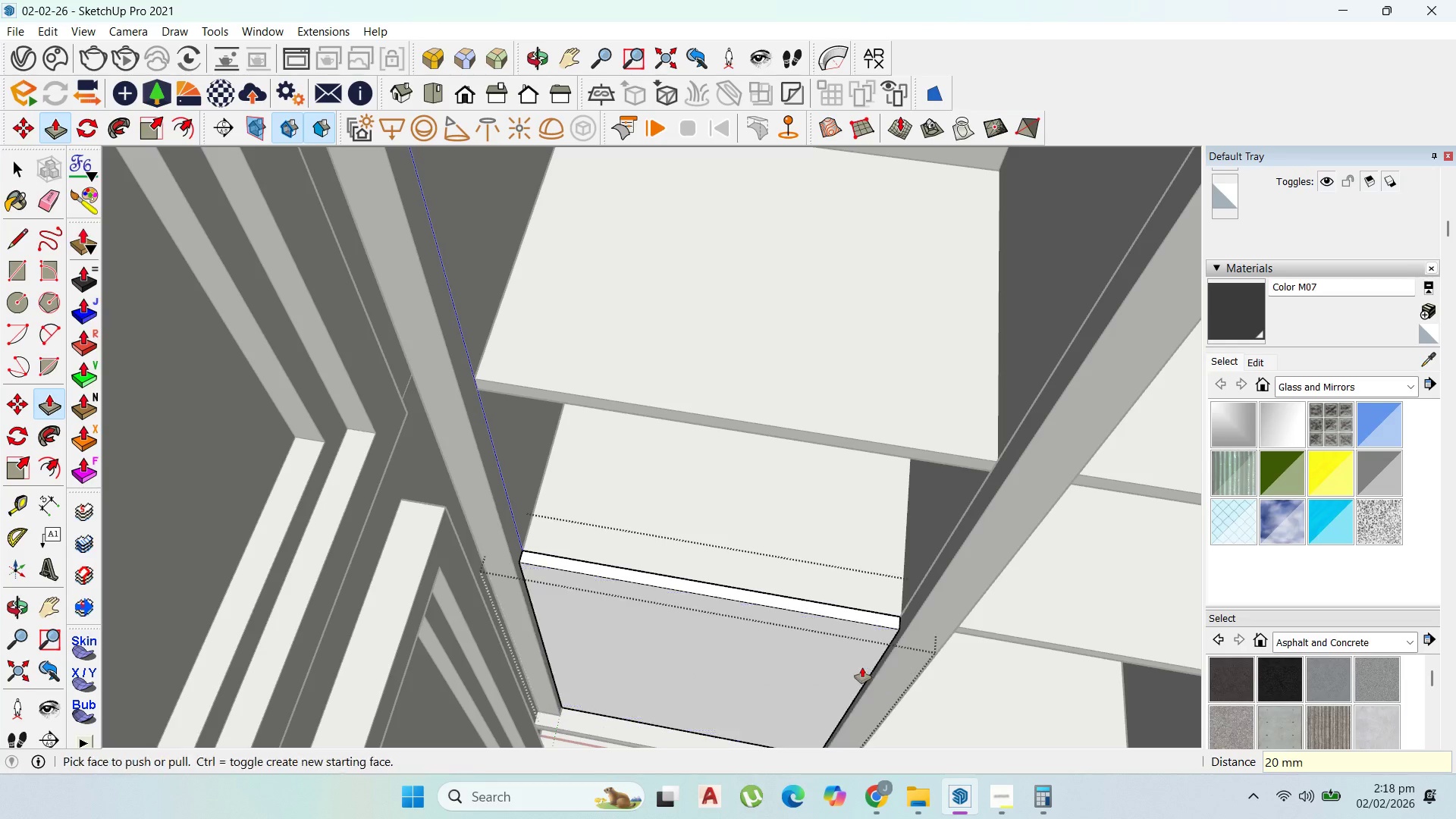 
key(Enter)
 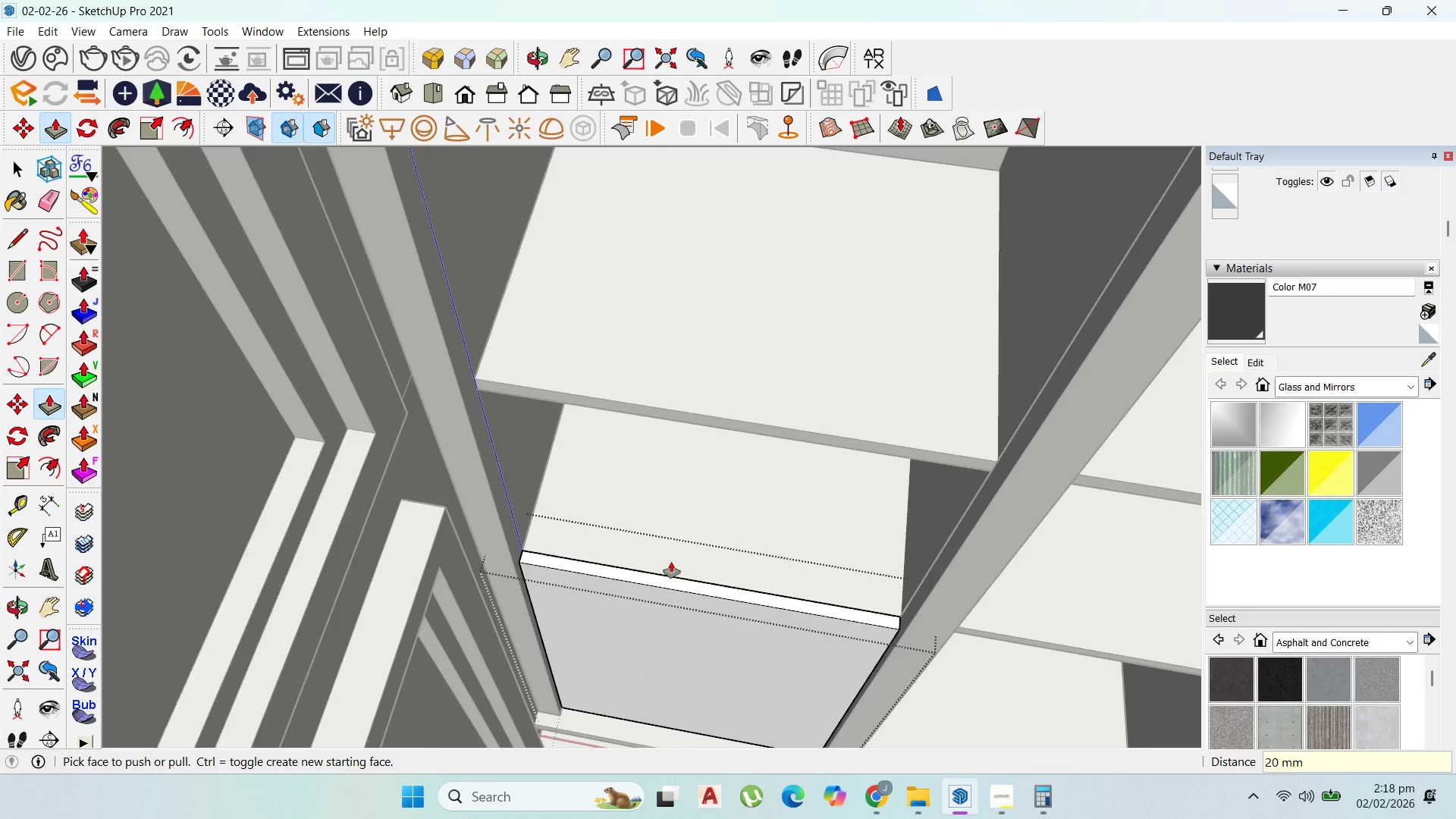 
scroll: coordinate [614, 548], scroll_direction: down, amount: 3.0
 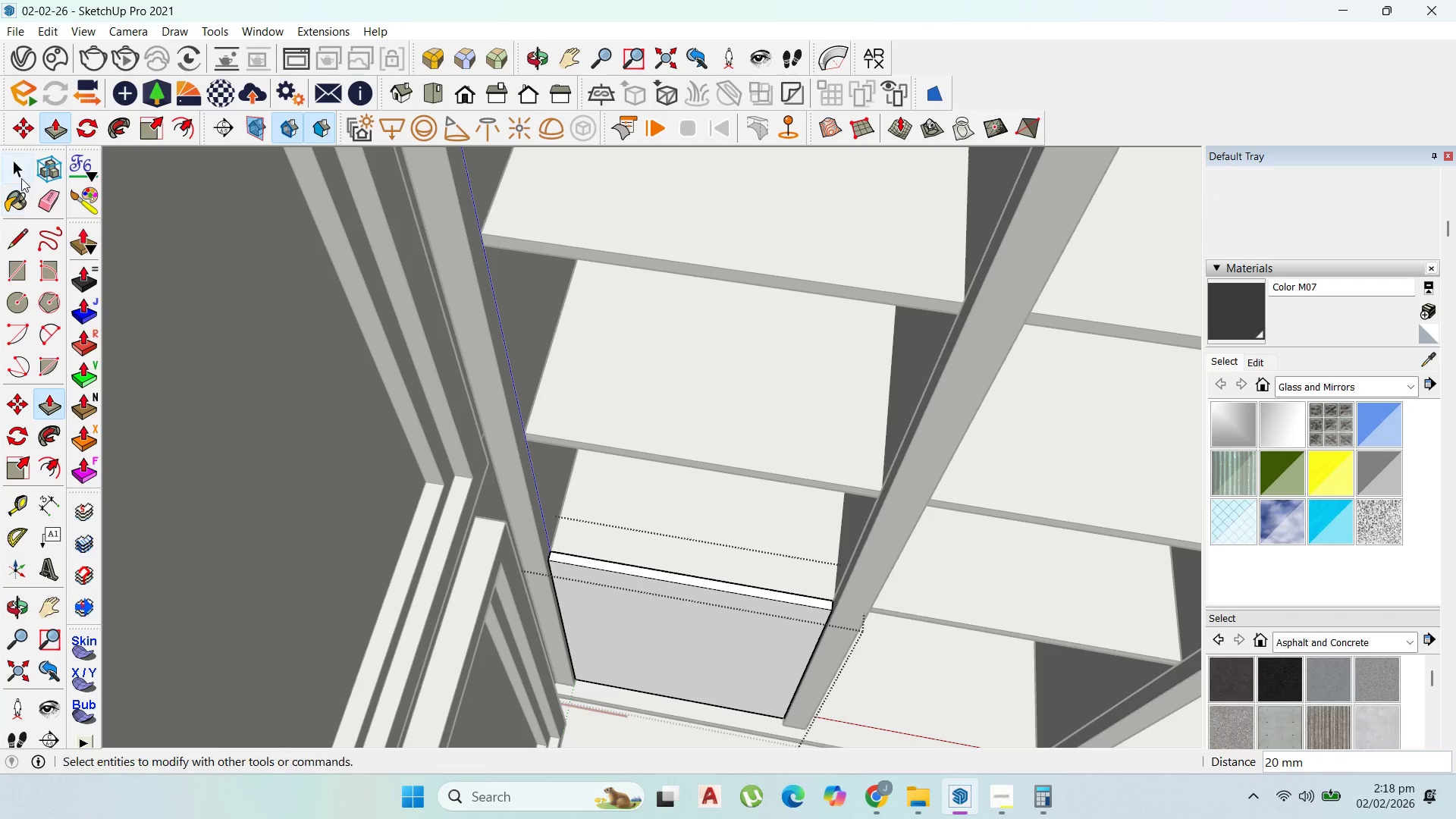 
left_click([18, 172])
 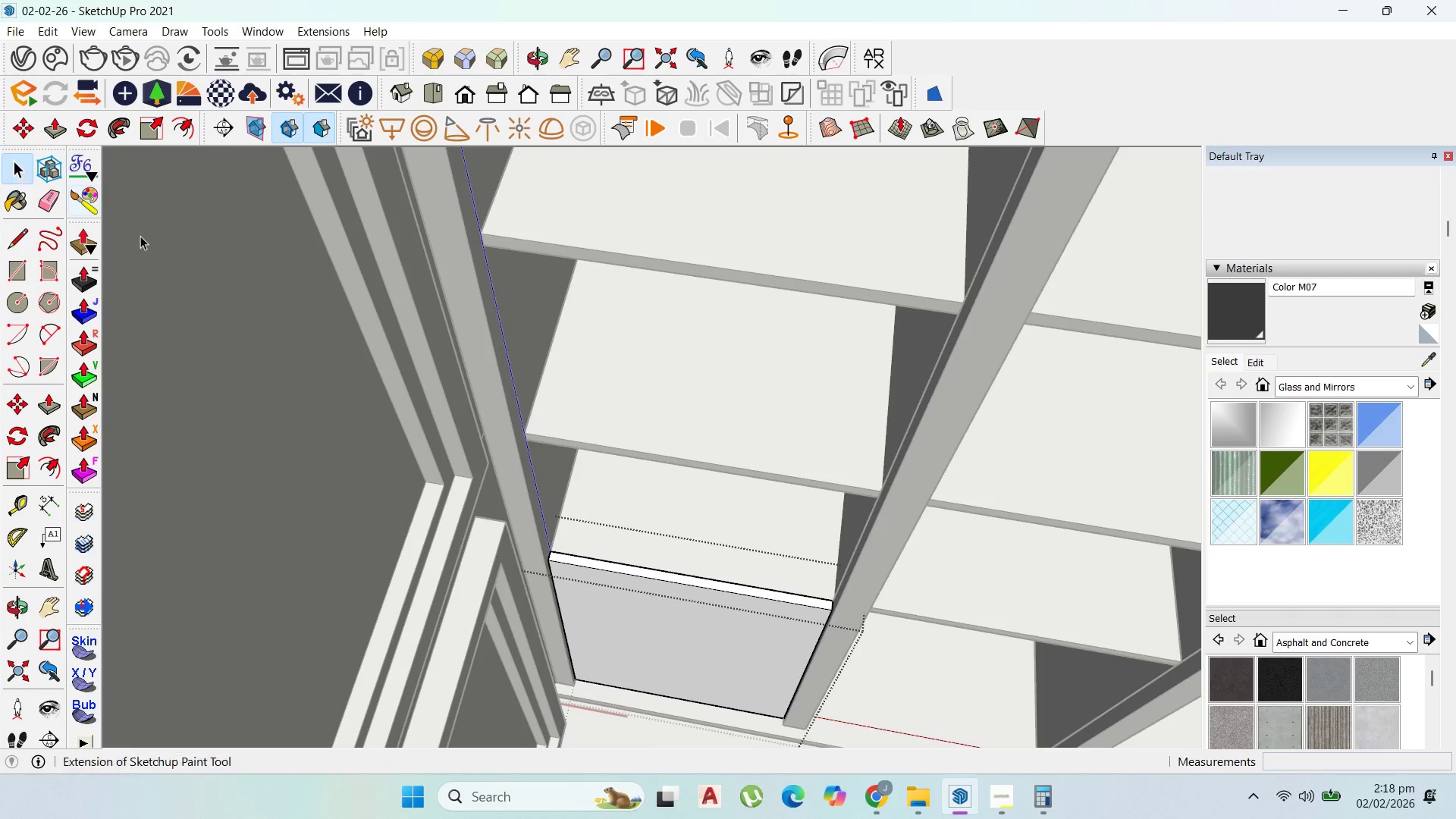 
key(Escape)
 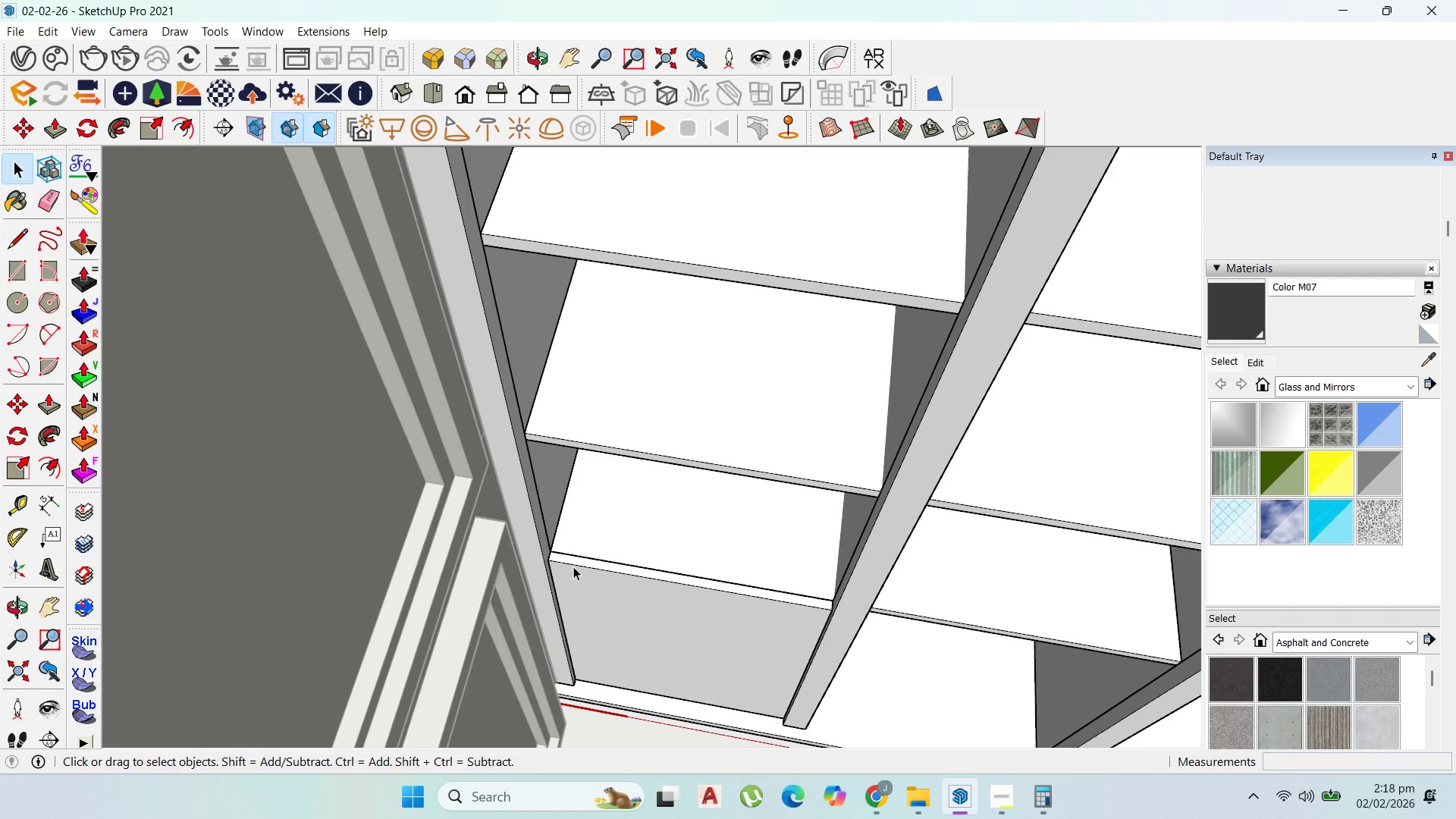 
left_click([579, 570])
 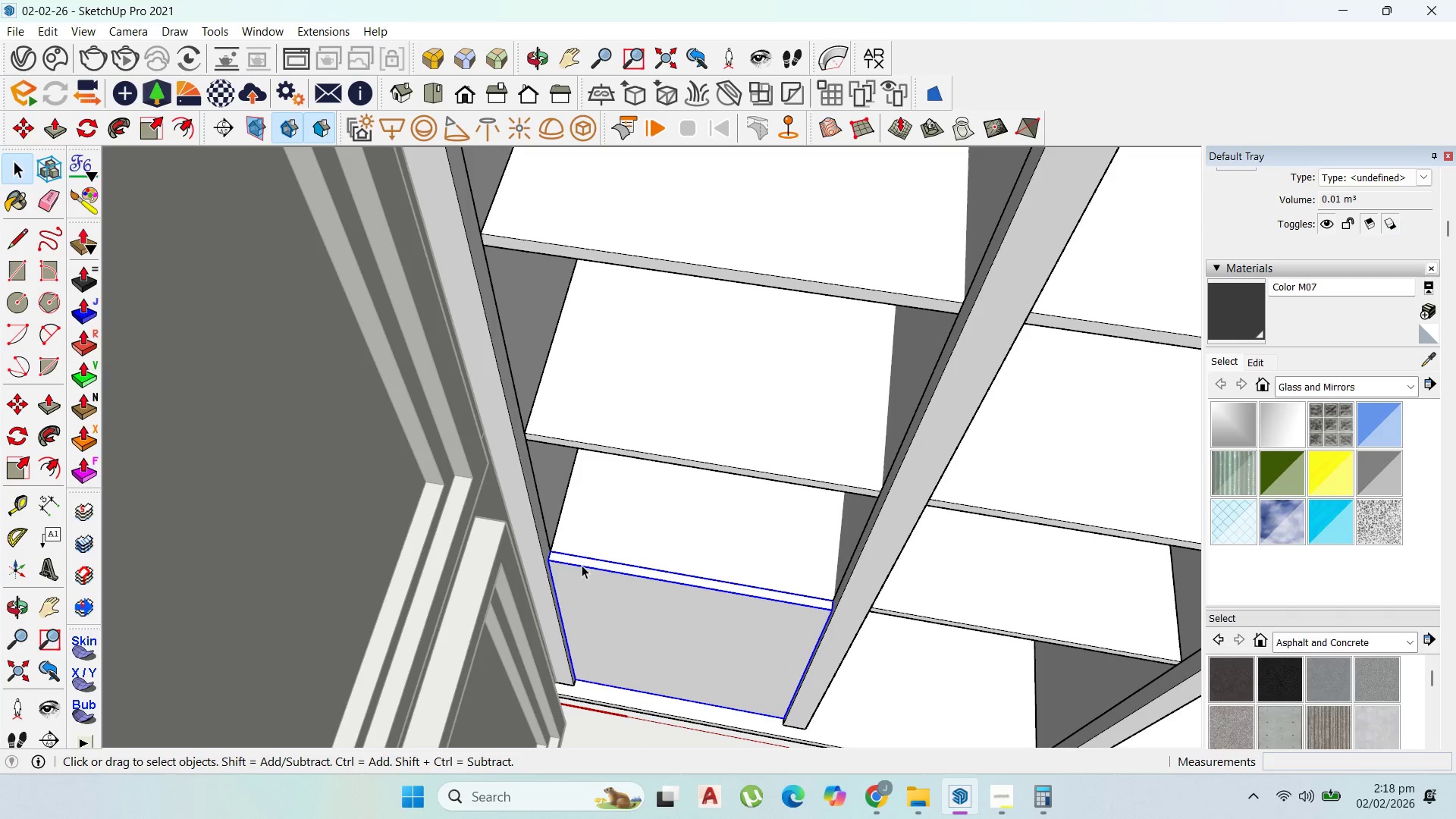 
key(M)
 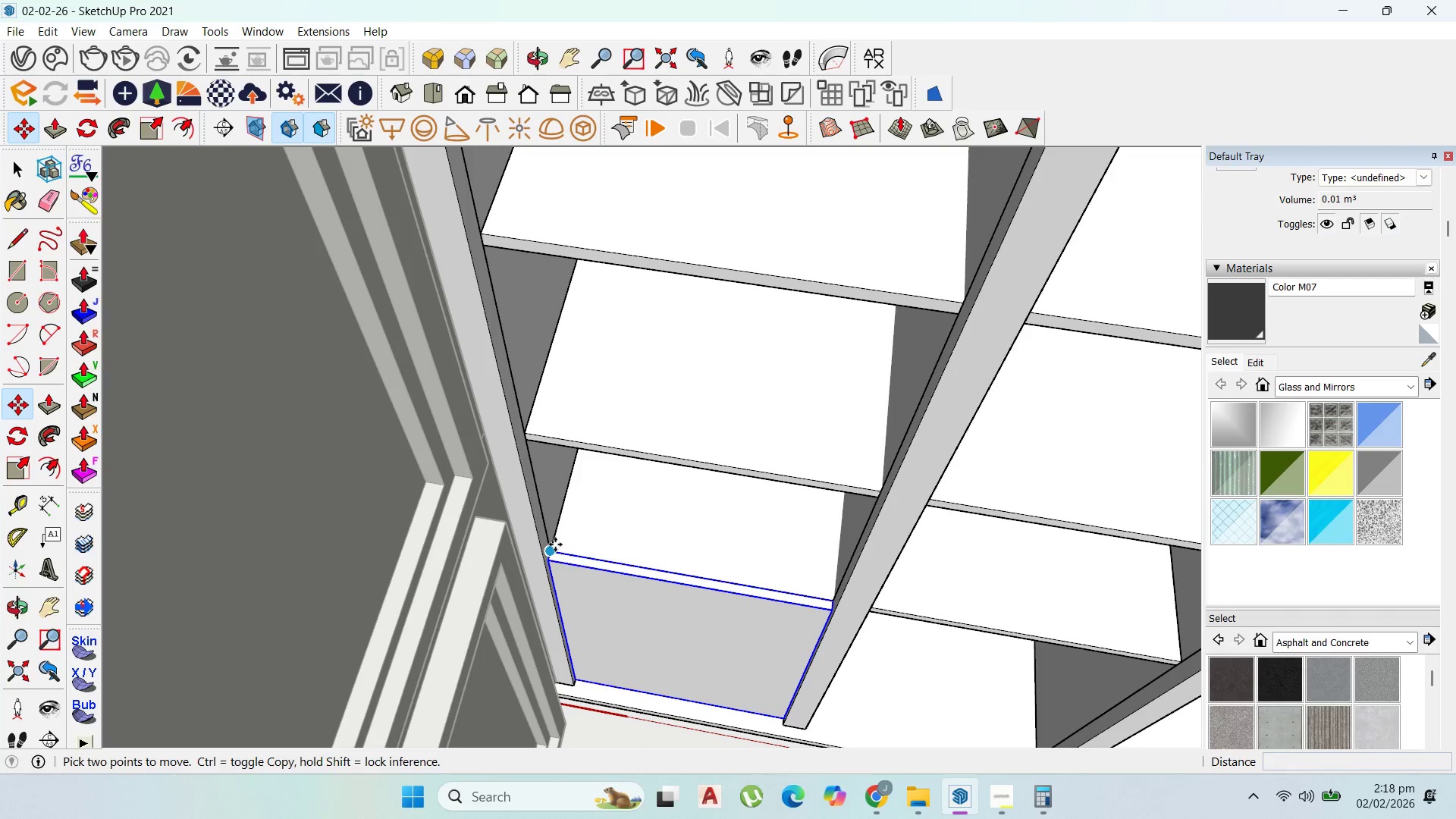 
left_click([554, 544])
 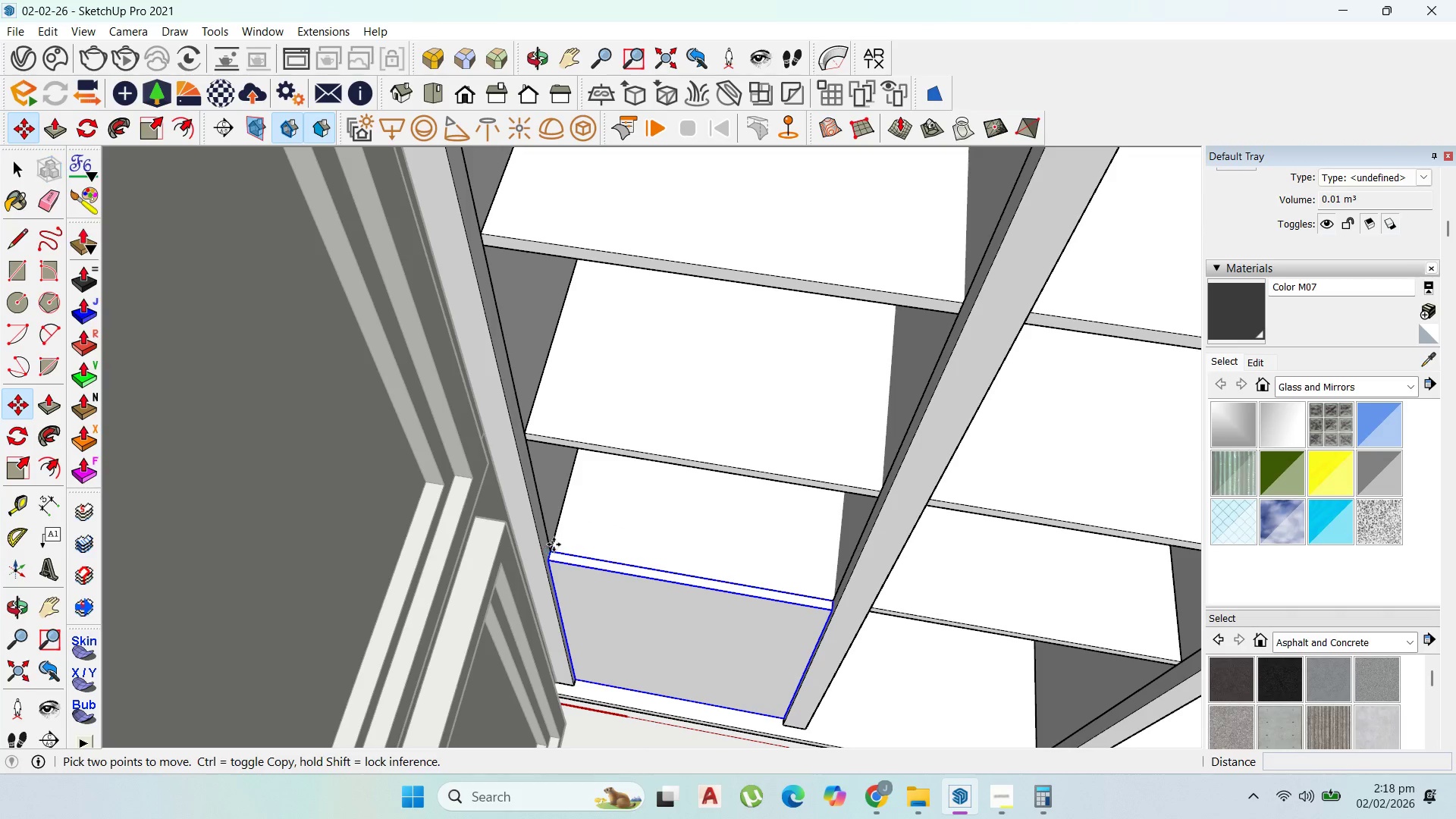 
key(Control+ControlLeft)
 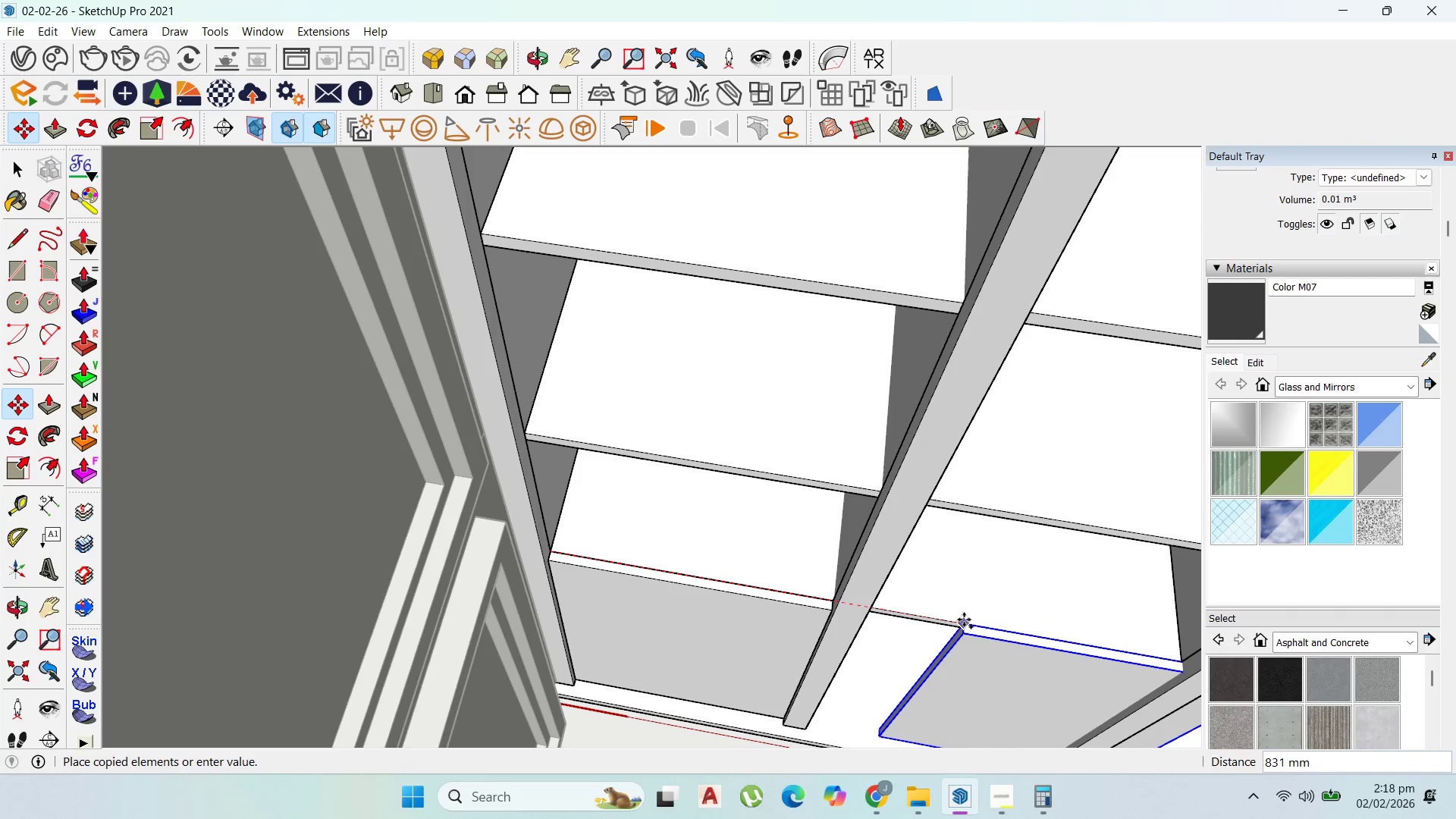 
hold_key(key=ShiftLeft, duration=1.52)
 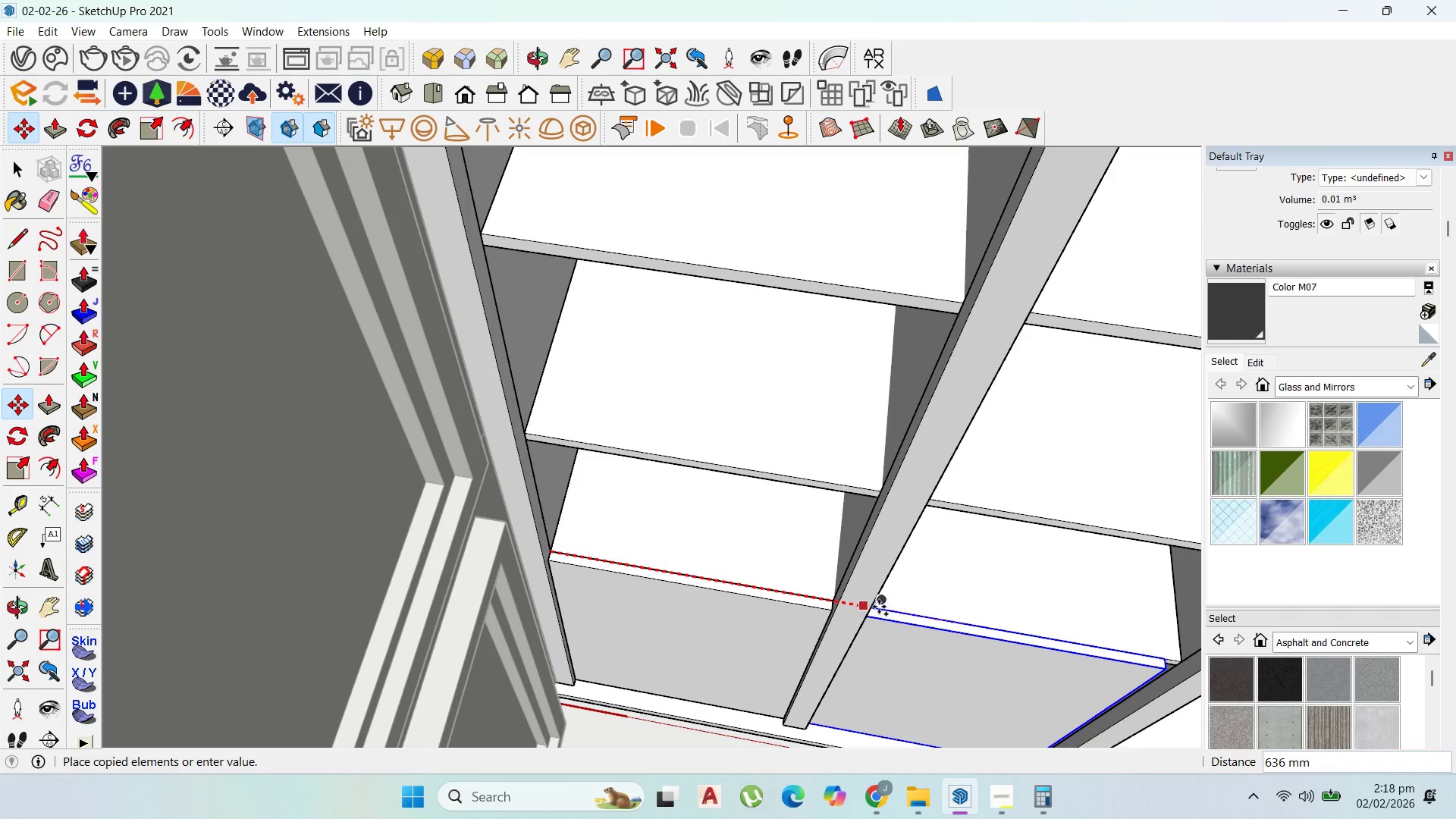 
hold_key(key=ShiftLeft, duration=1.5)
scroll: coordinate [871, 594], scroll_direction: down, amount: 1.0
 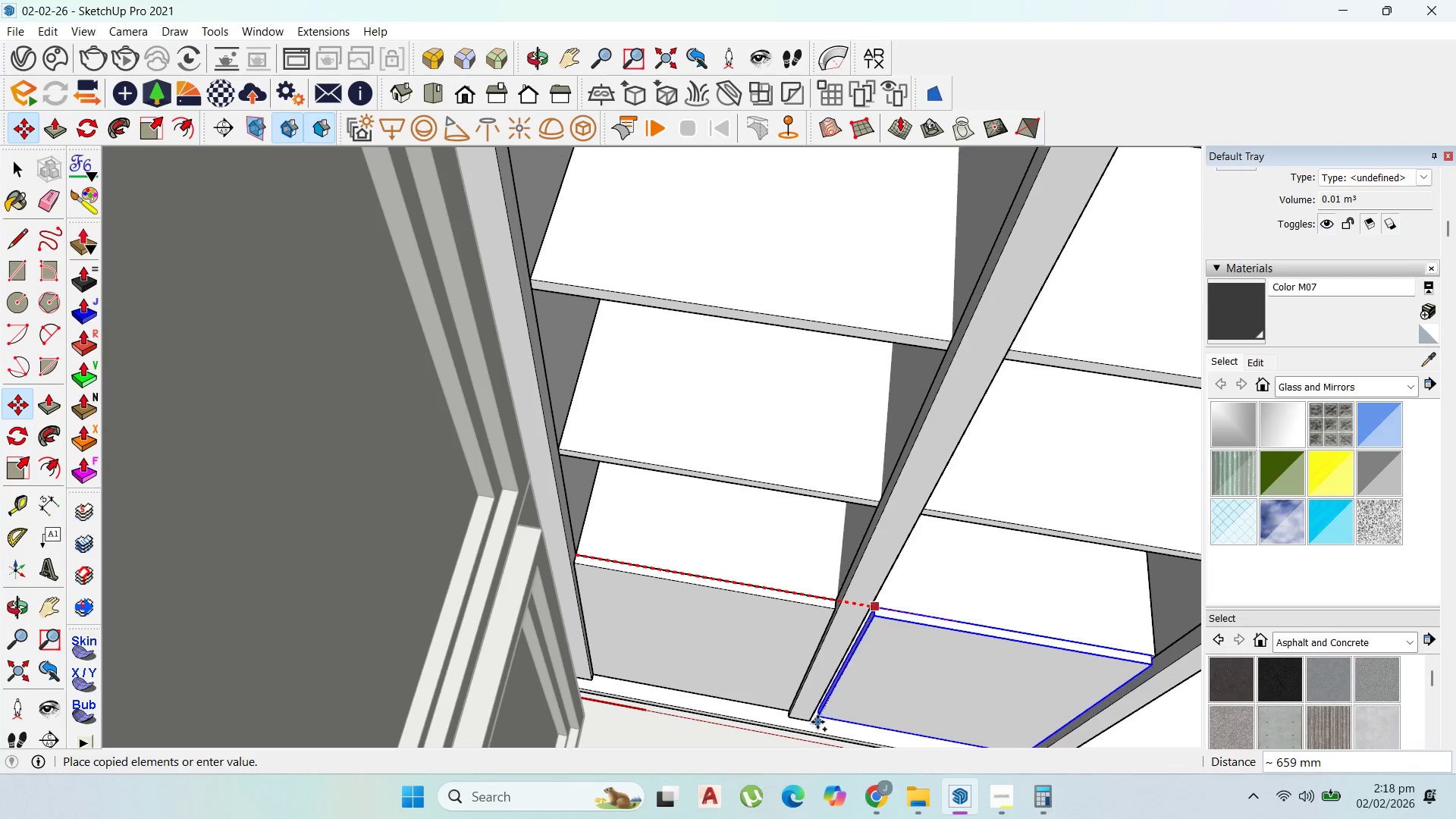 
hold_key(key=ShiftLeft, duration=0.58)
left_click([809, 721])
 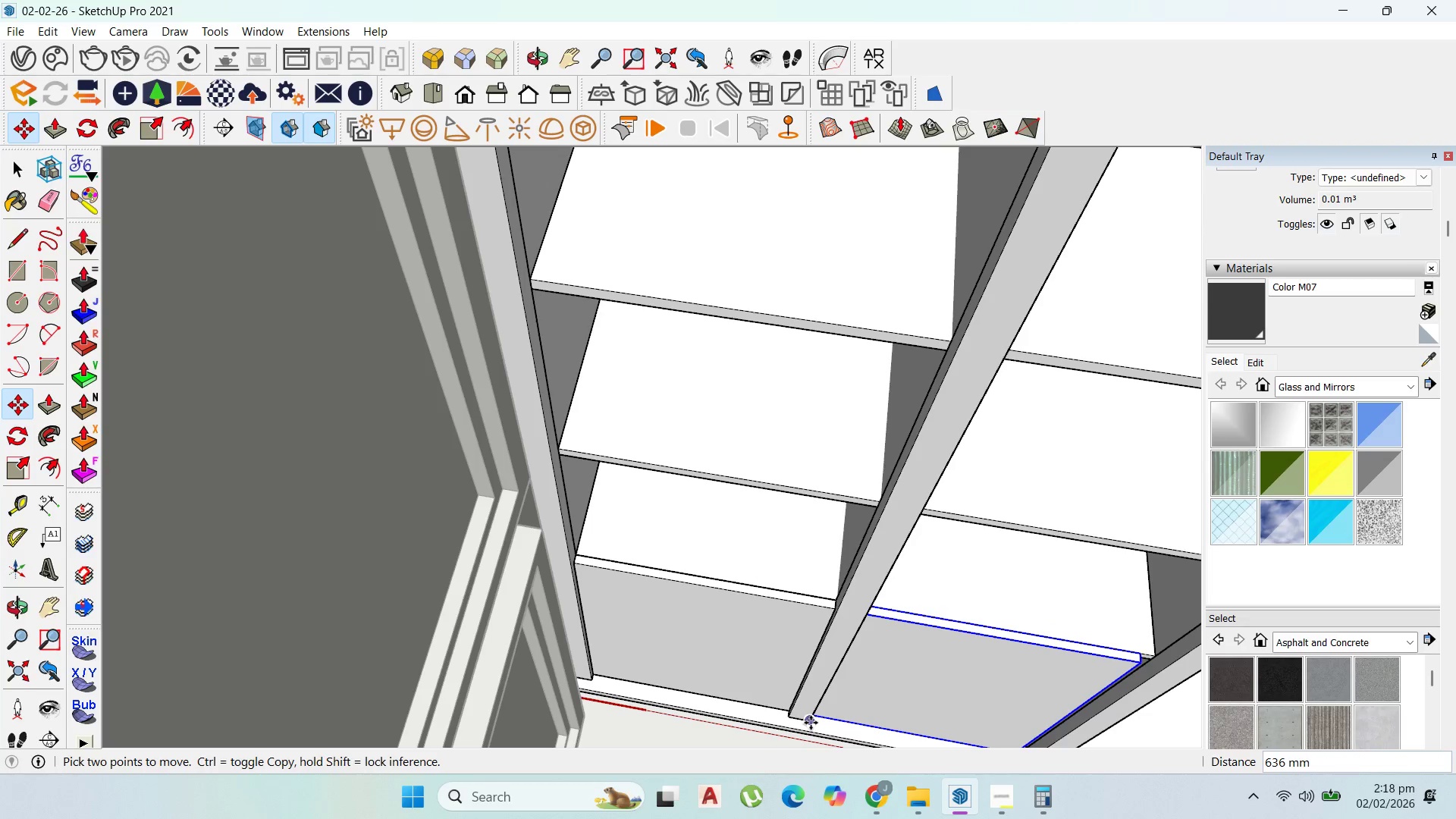 
left_click([811, 723])
 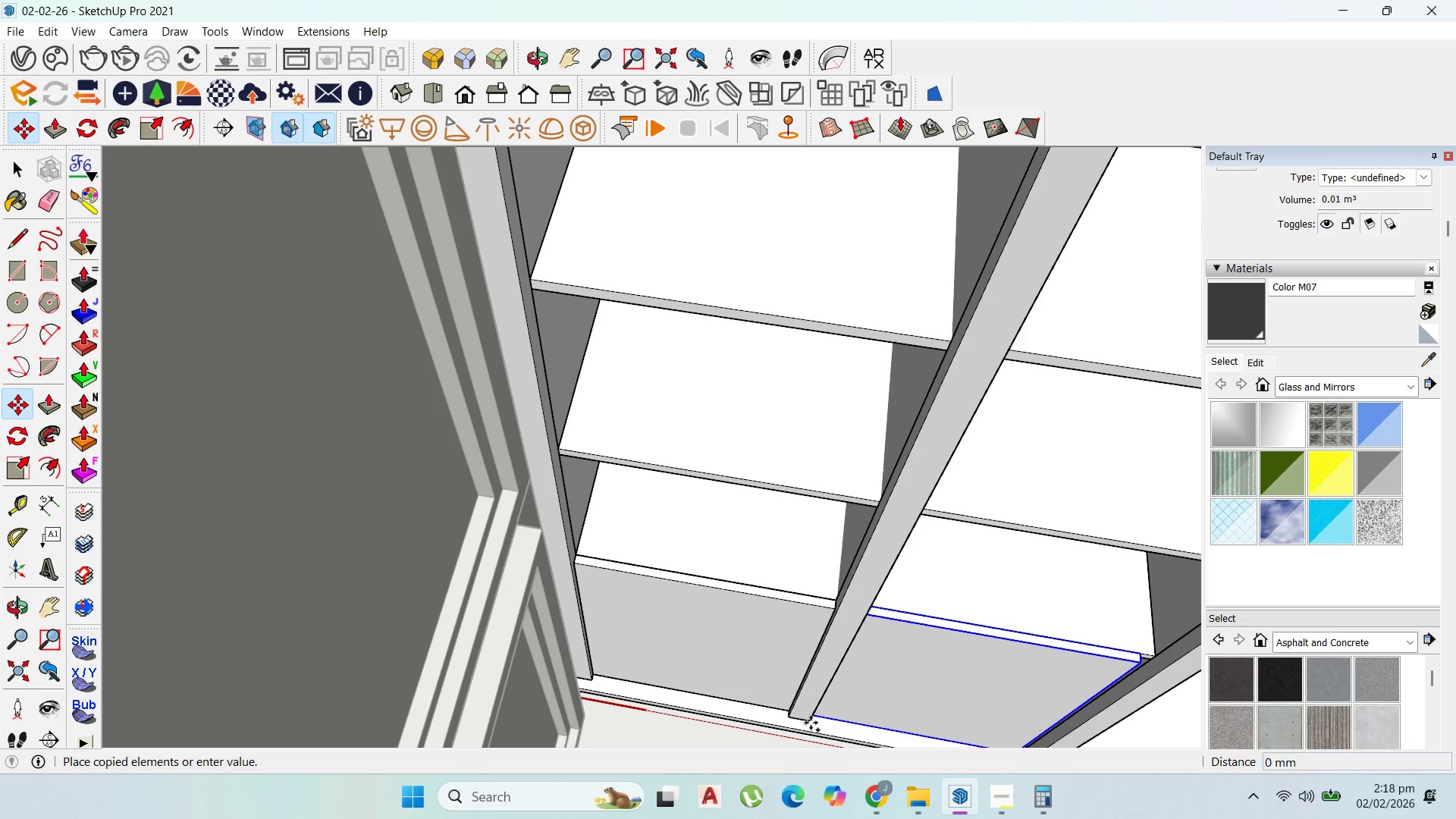 
scroll: coordinate [834, 669], scroll_direction: down, amount: 4.0
 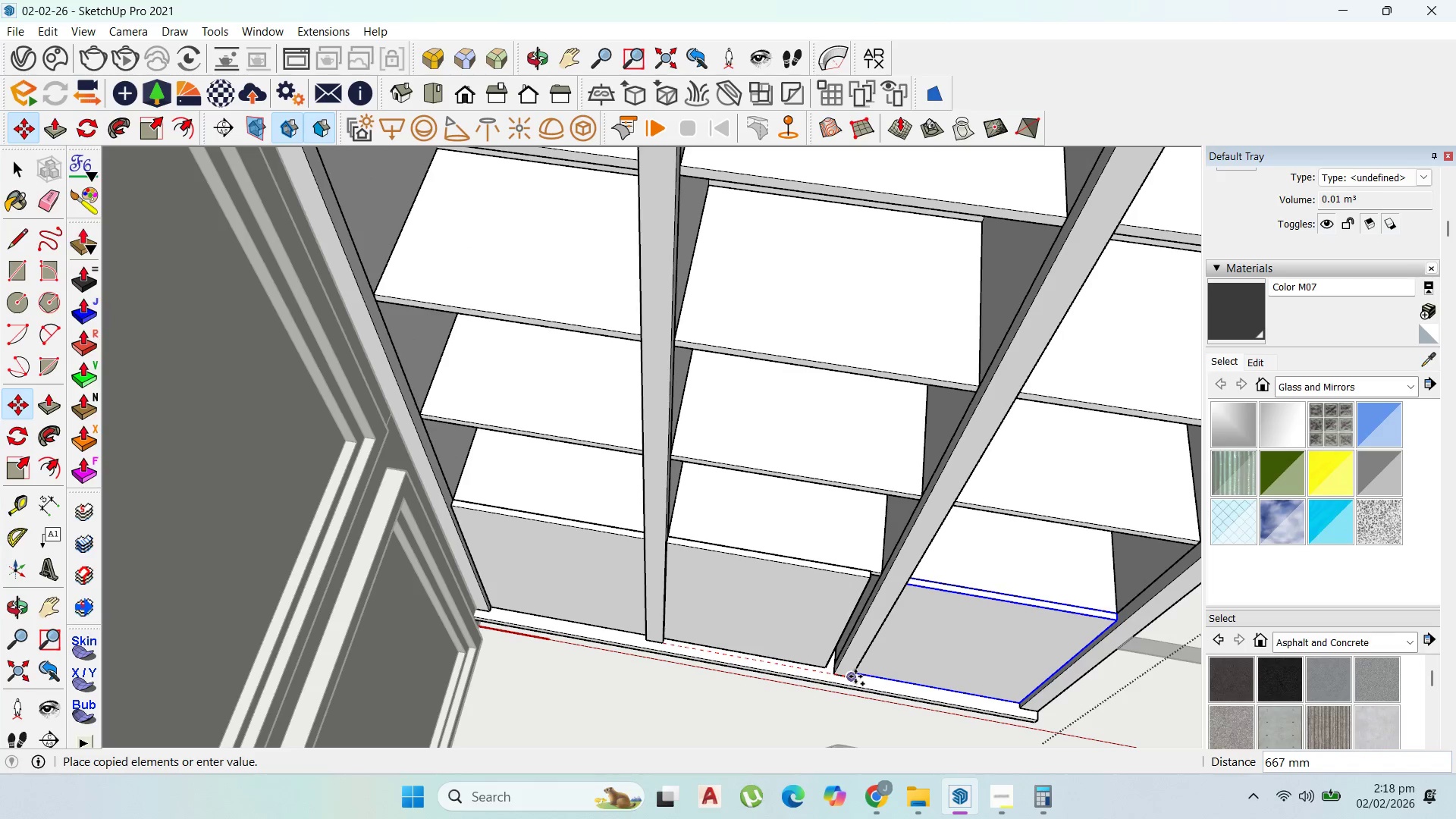 
left_click([855, 676])
 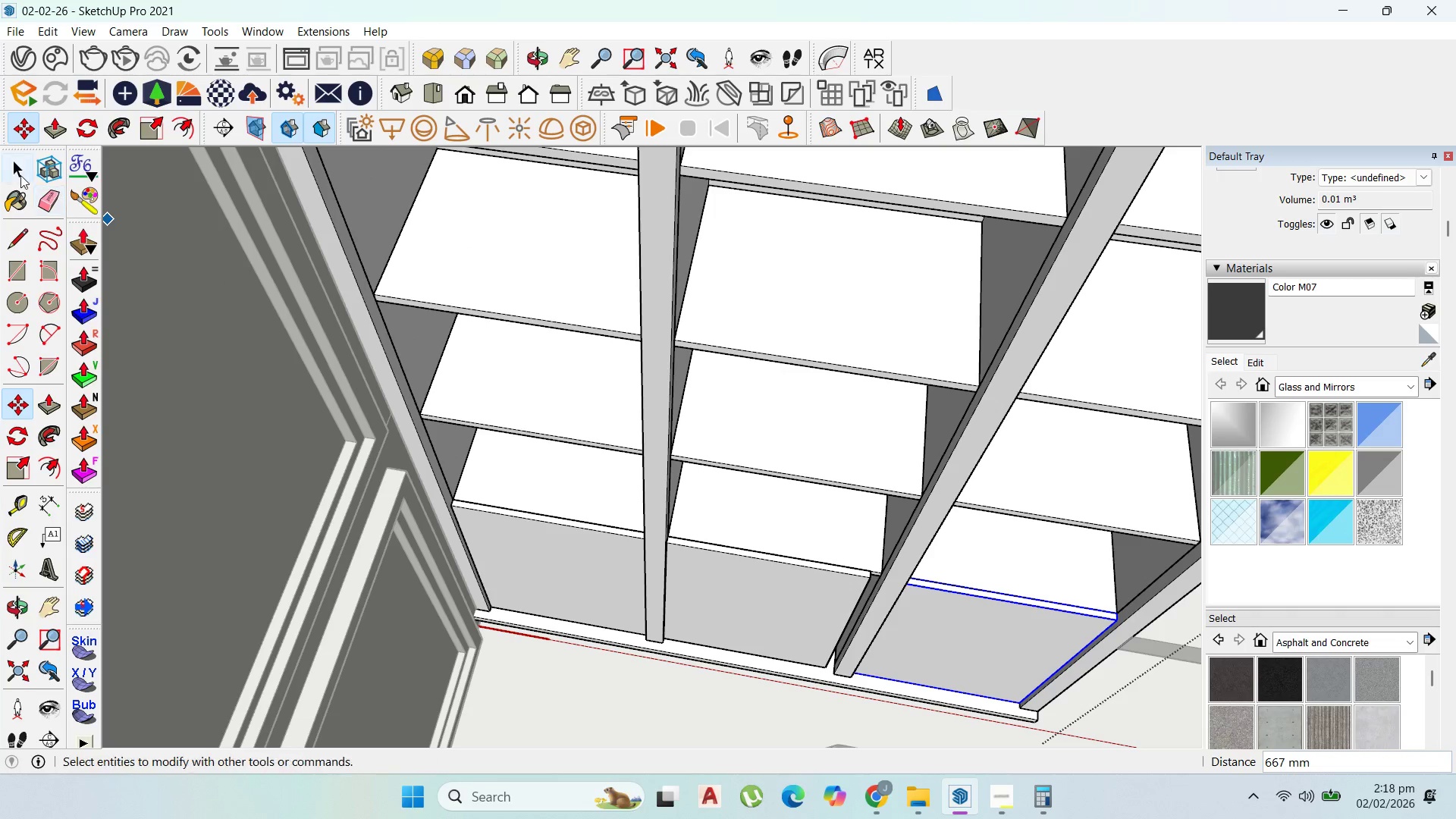 
left_click_drag(start_coordinate=[7, 168], to_coordinate=[19, 168])
 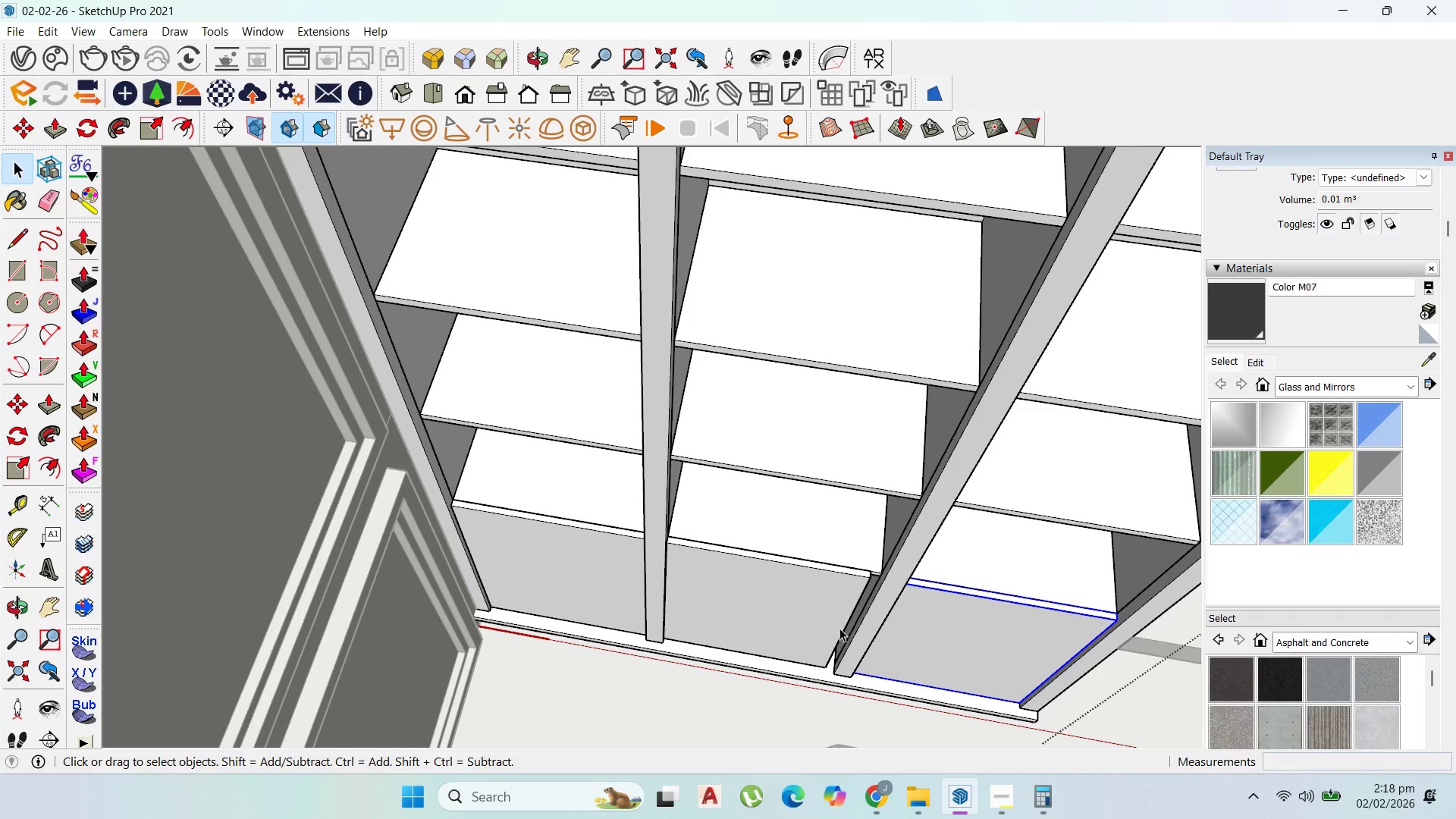 
double_click([837, 617])
 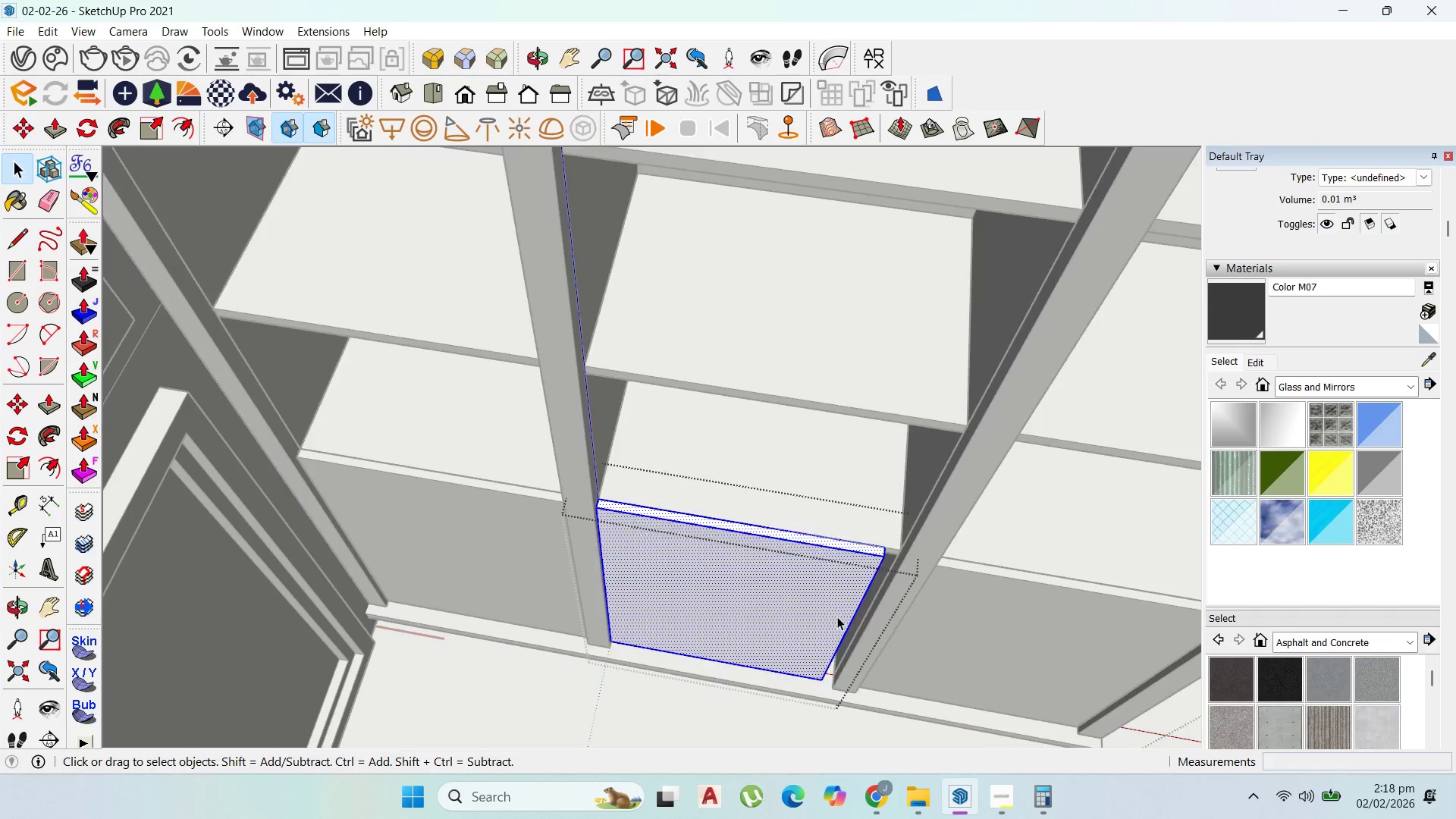 
triple_click([837, 617])
 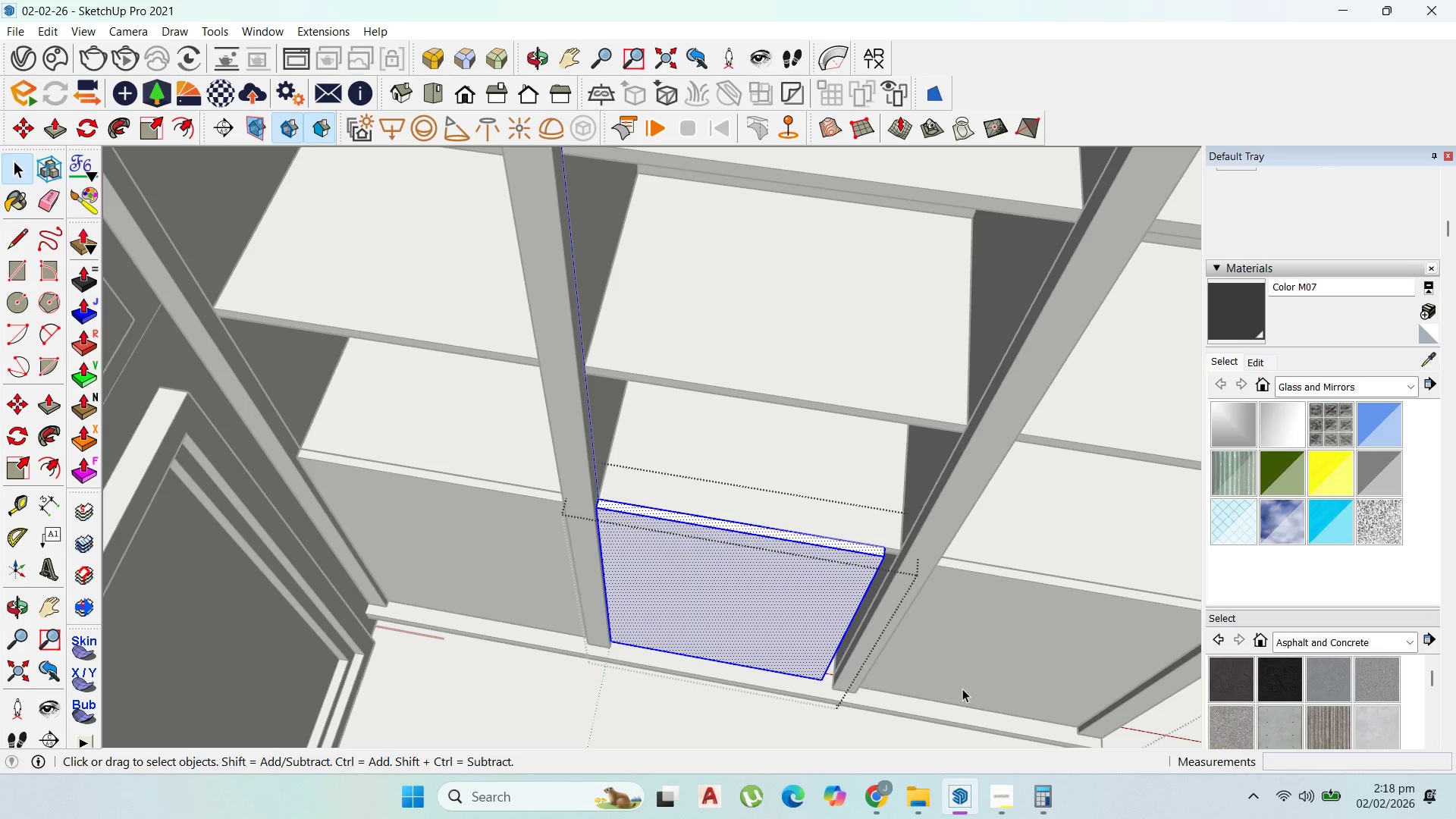 
scroll: coordinate [835, 627], scroll_direction: up, amount: 3.0
 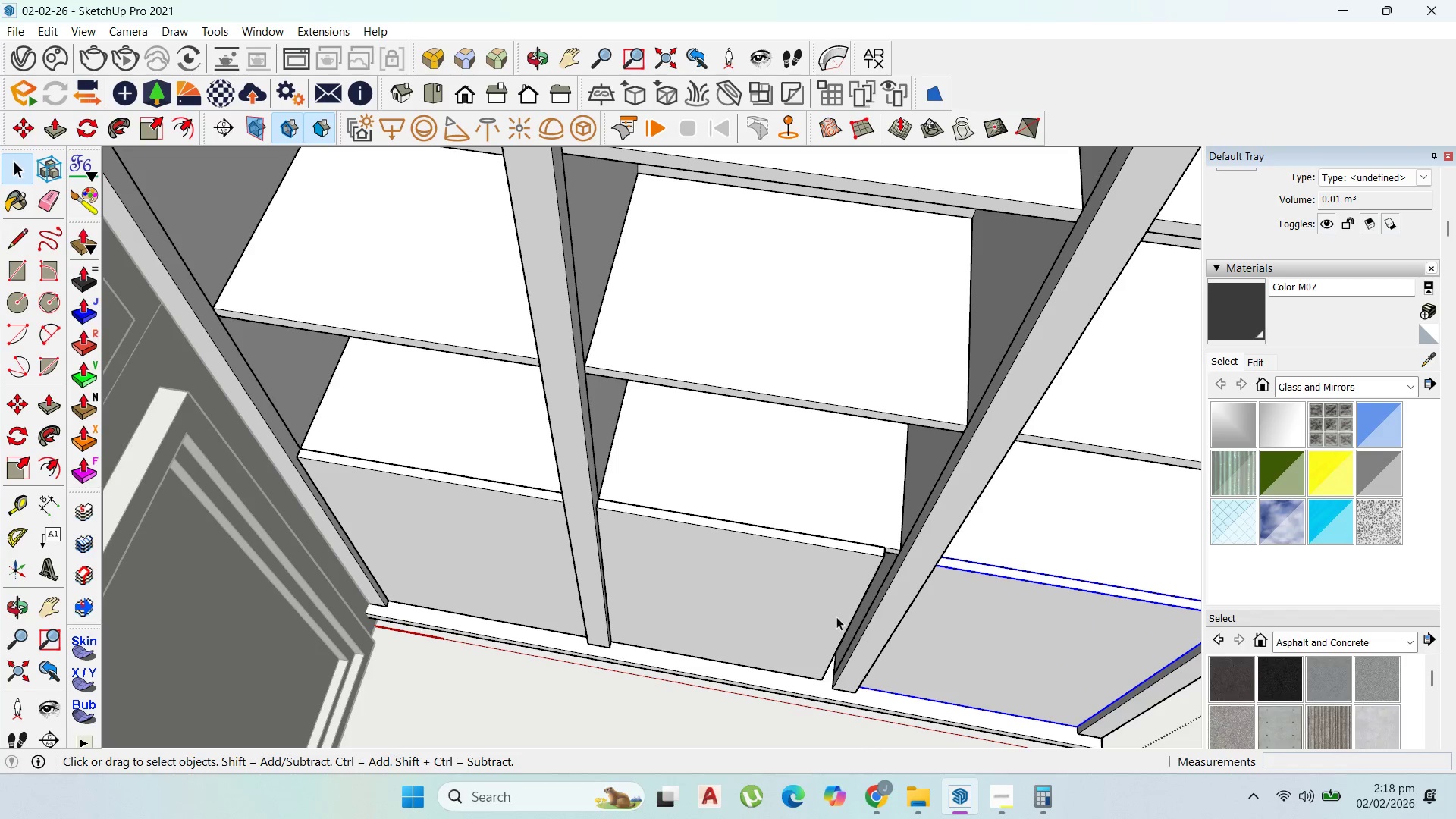 
wait(21.95)
 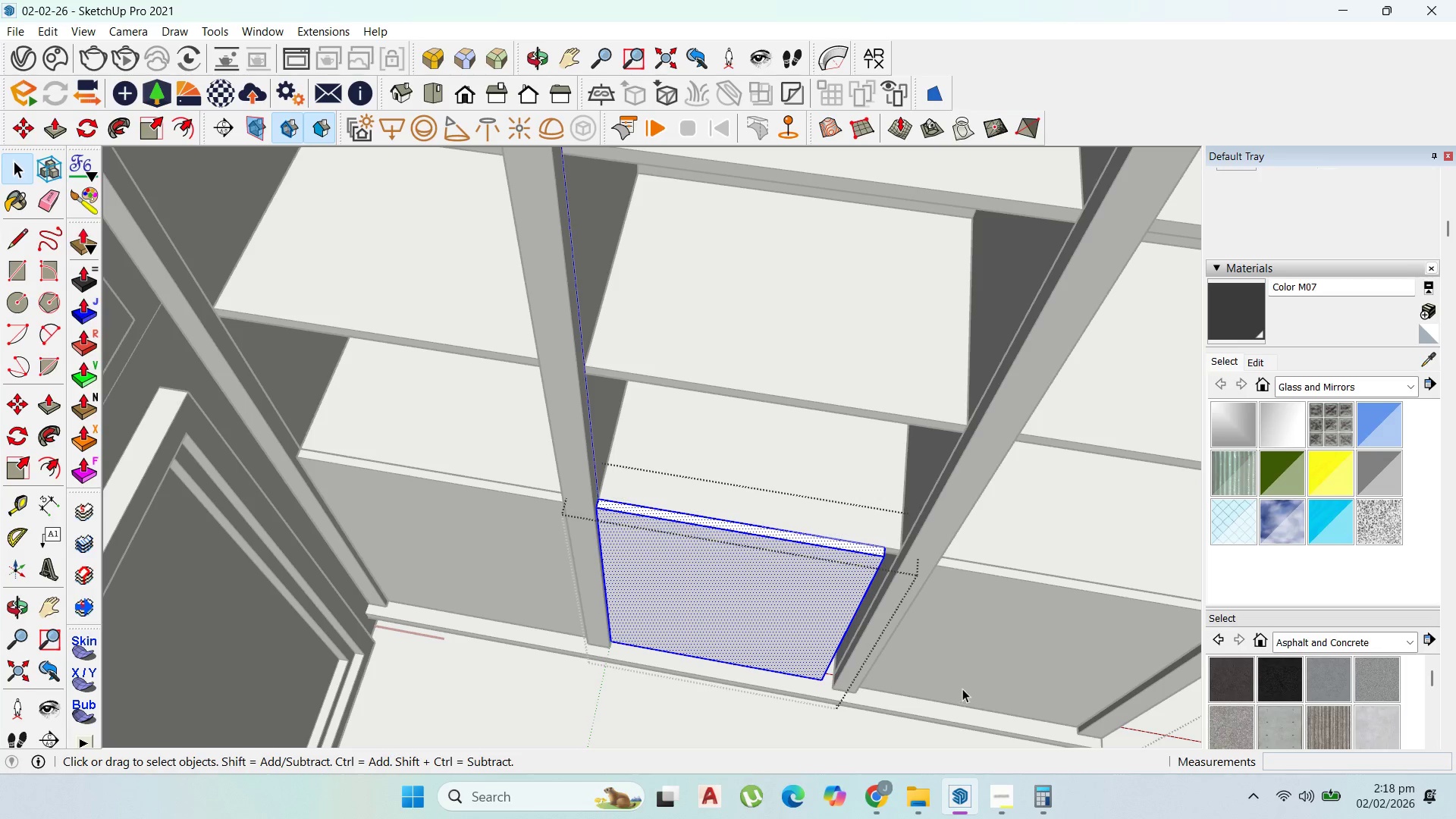 
scroll: coordinate [874, 599], scroll_direction: up, amount: 17.0
 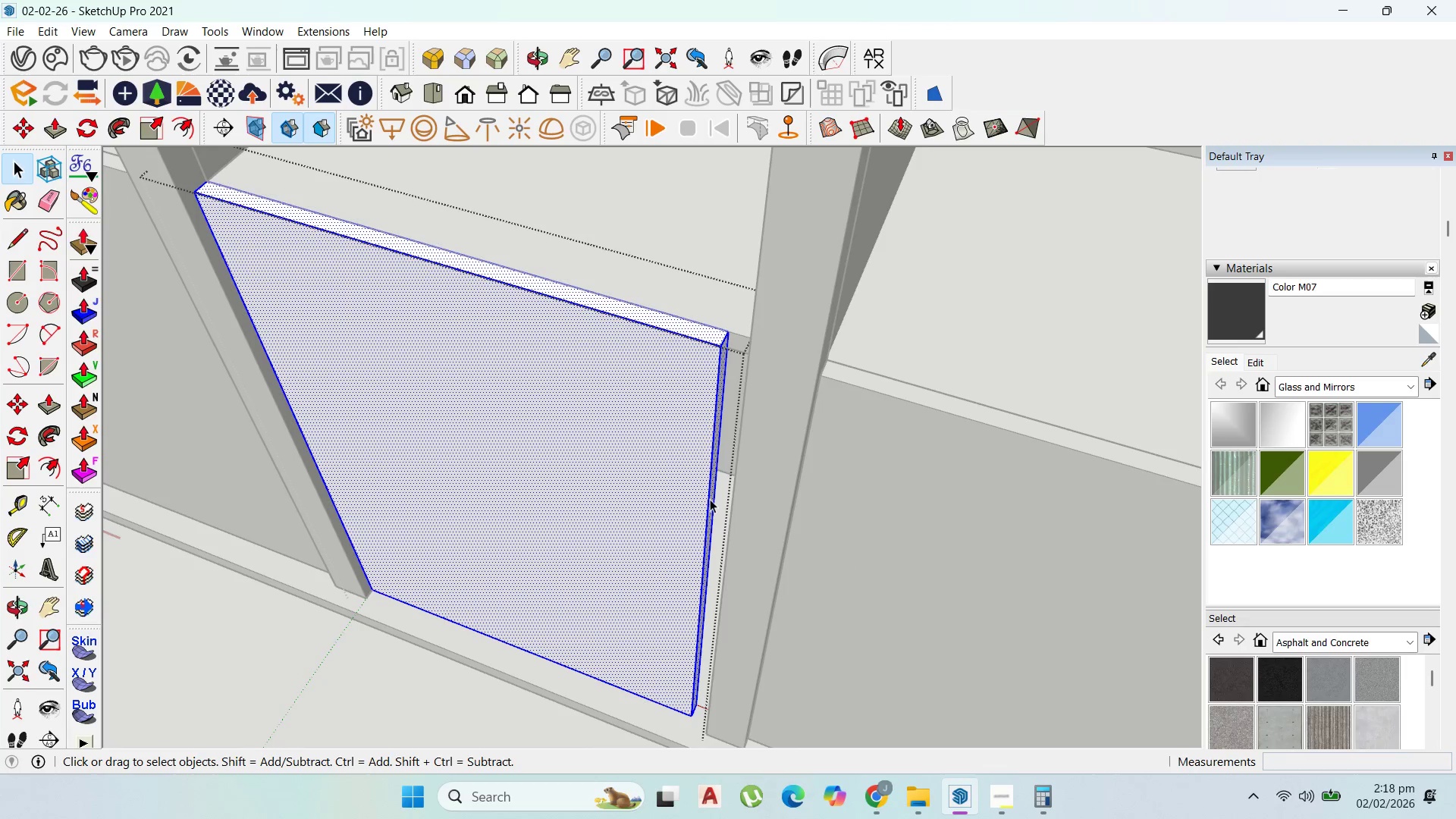 
key(P)
 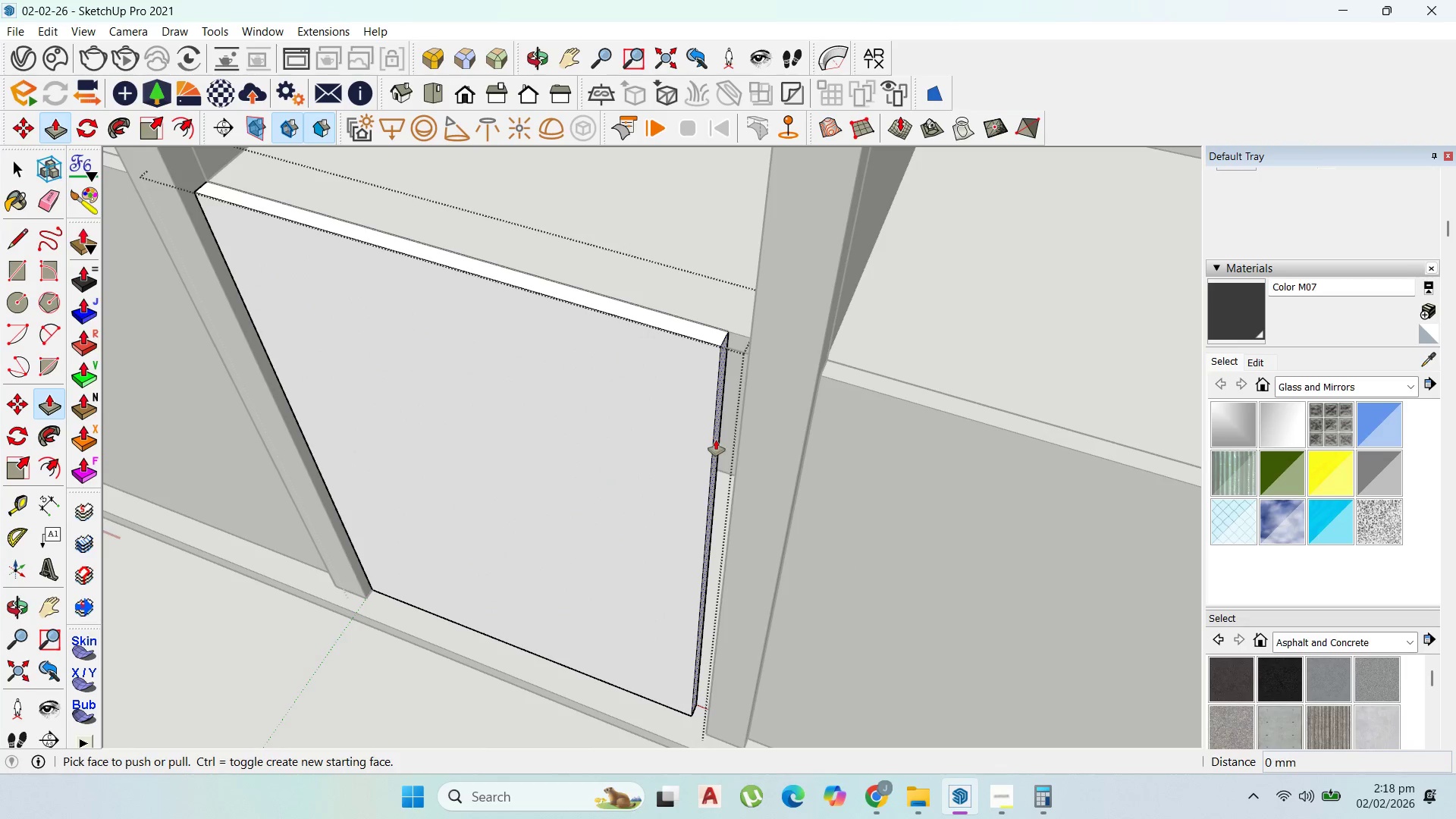 
left_click([717, 439])
 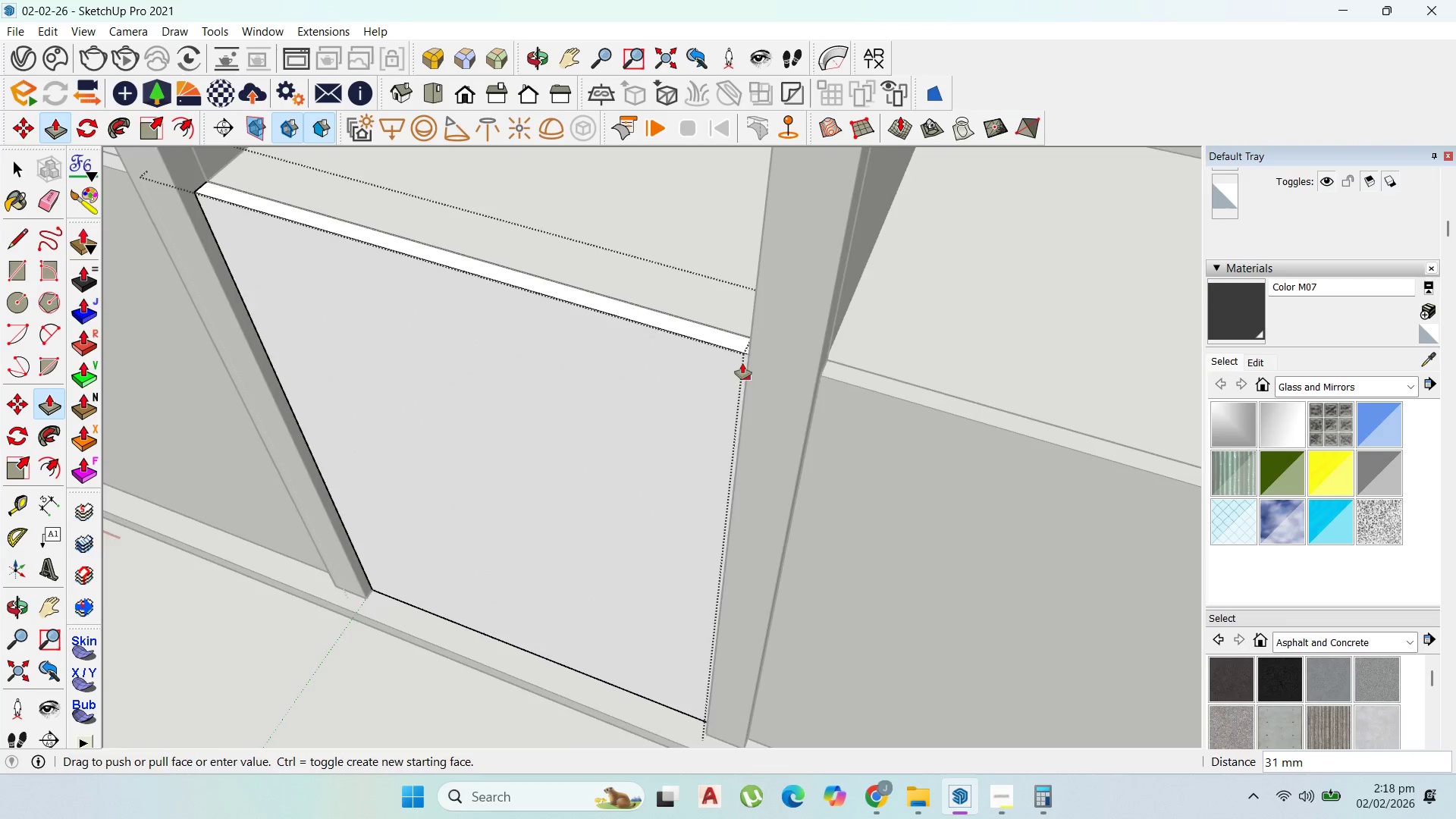 
scroll: coordinate [742, 362], scroll_direction: up, amount: 2.0
 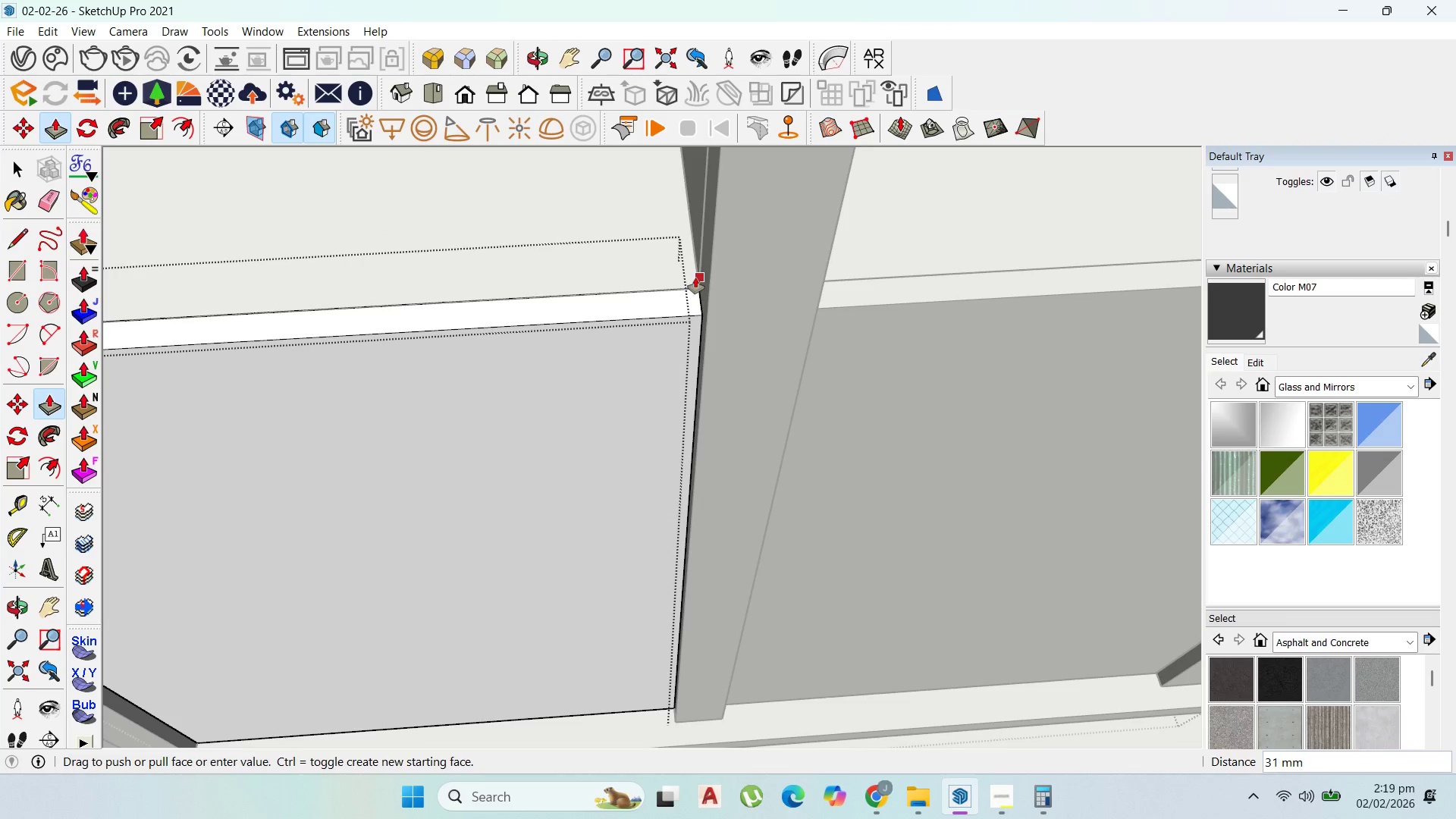 
left_click([697, 276])
 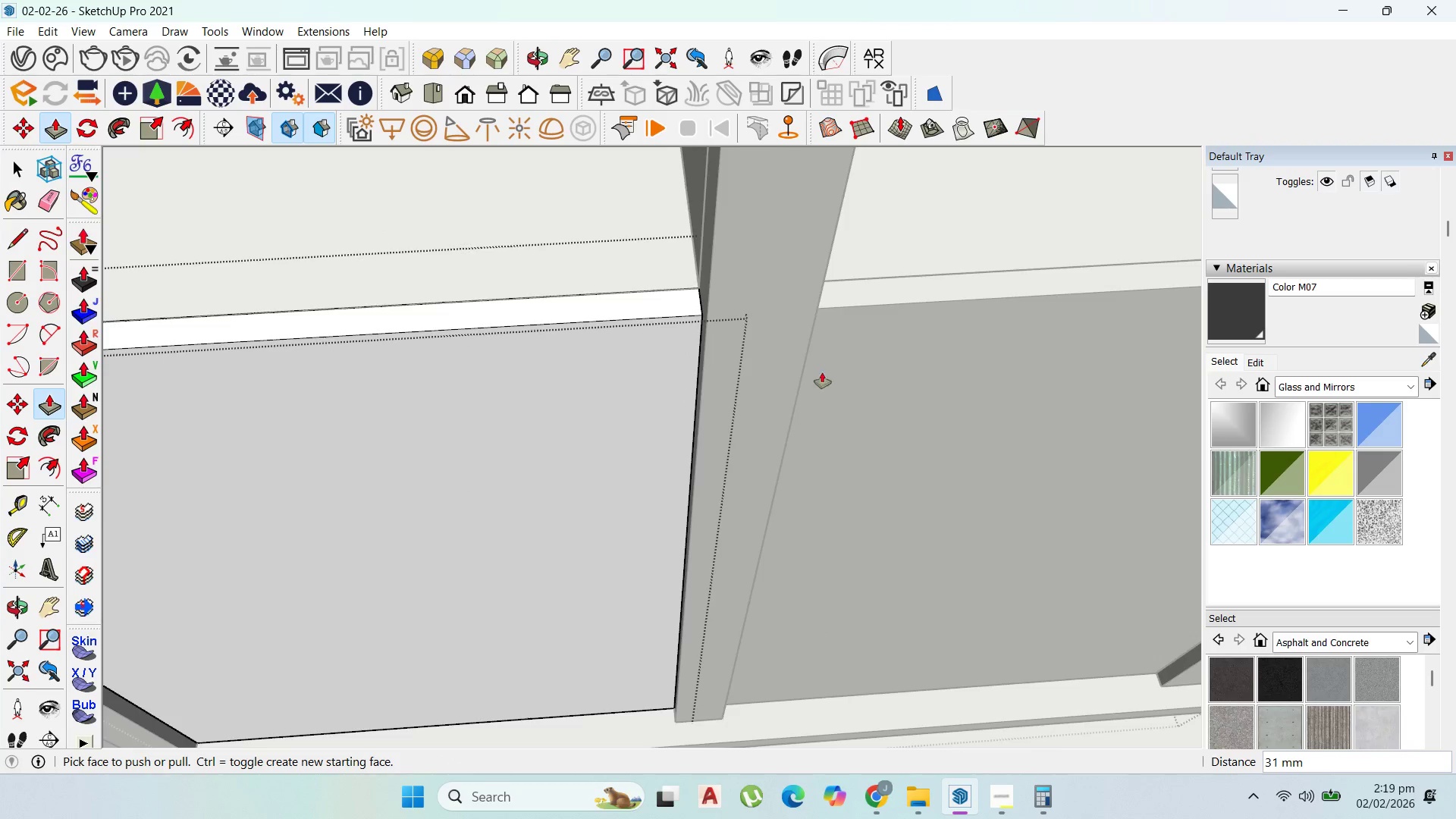 
scroll: coordinate [970, 507], scroll_direction: down, amount: 13.0
 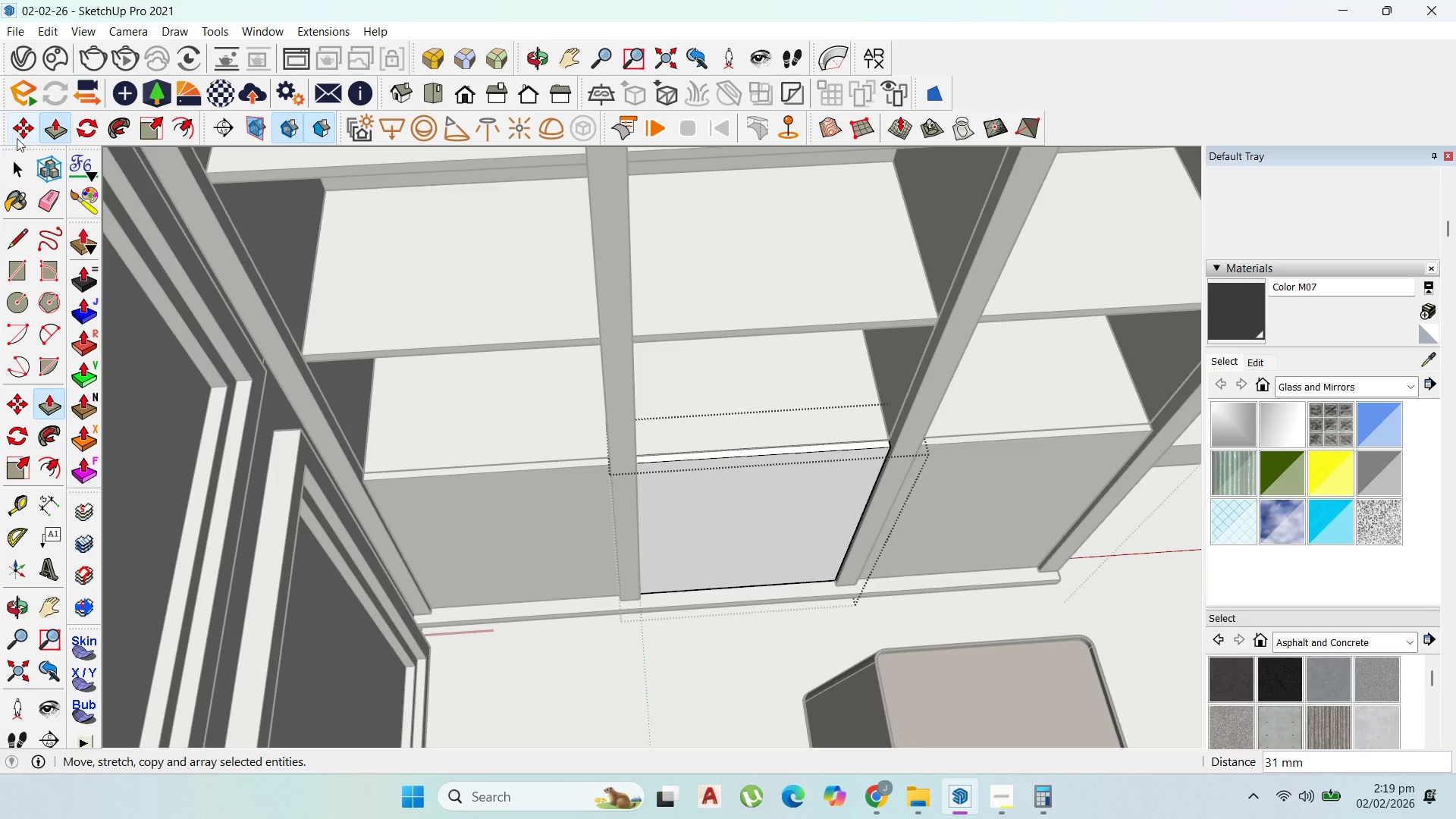 
key(Escape)
 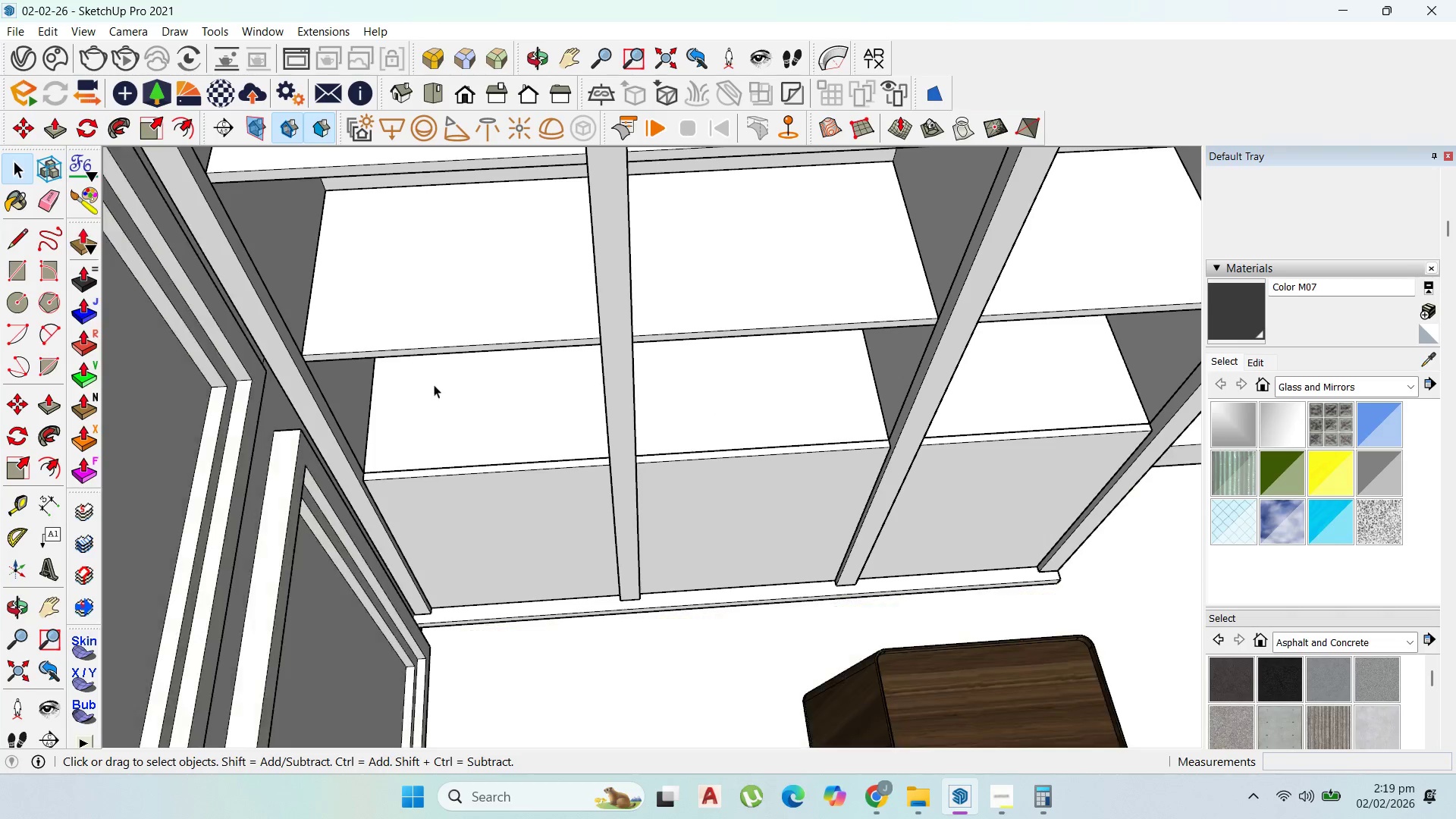 
key(Escape)
 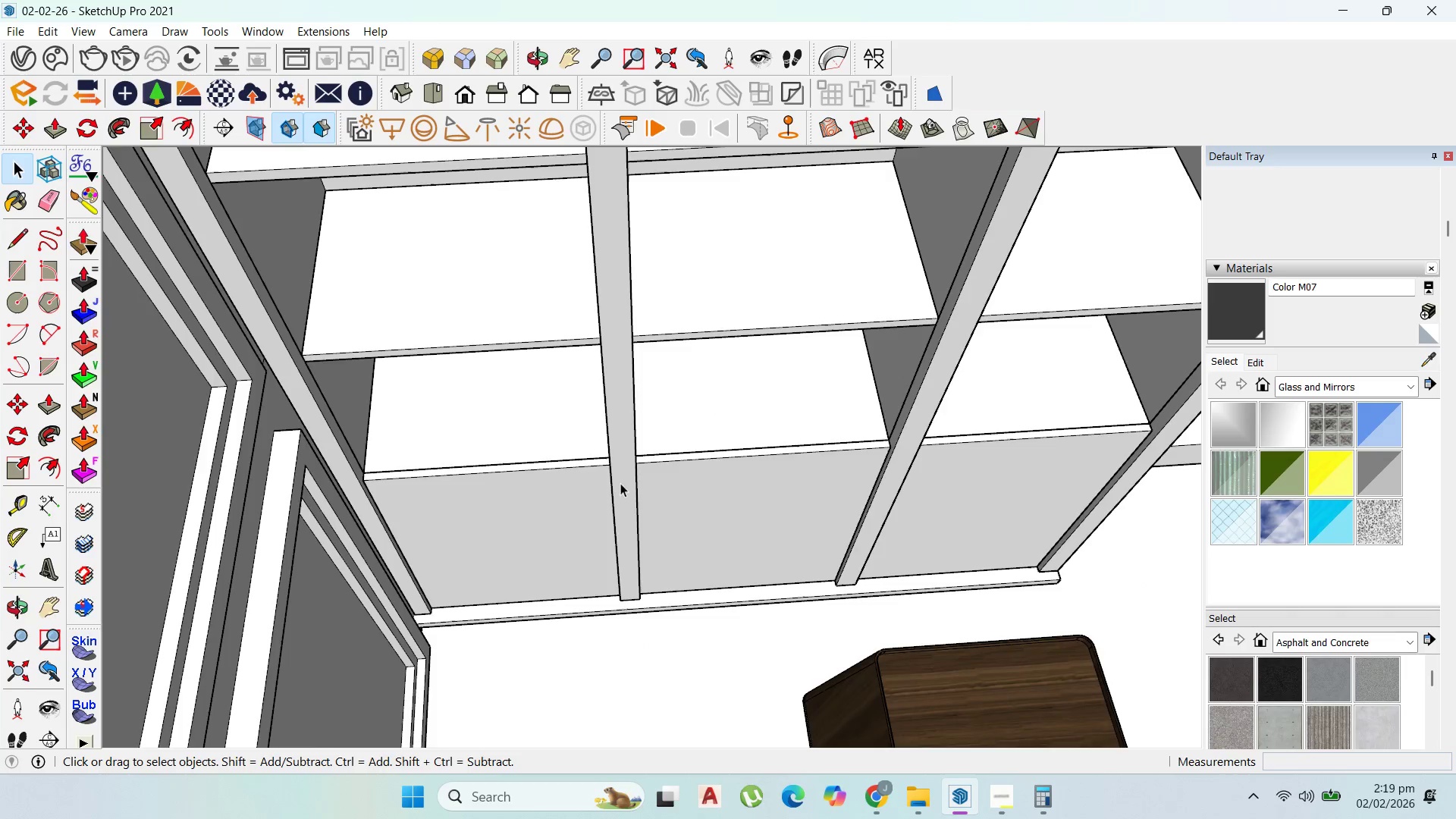 
key(Escape)
 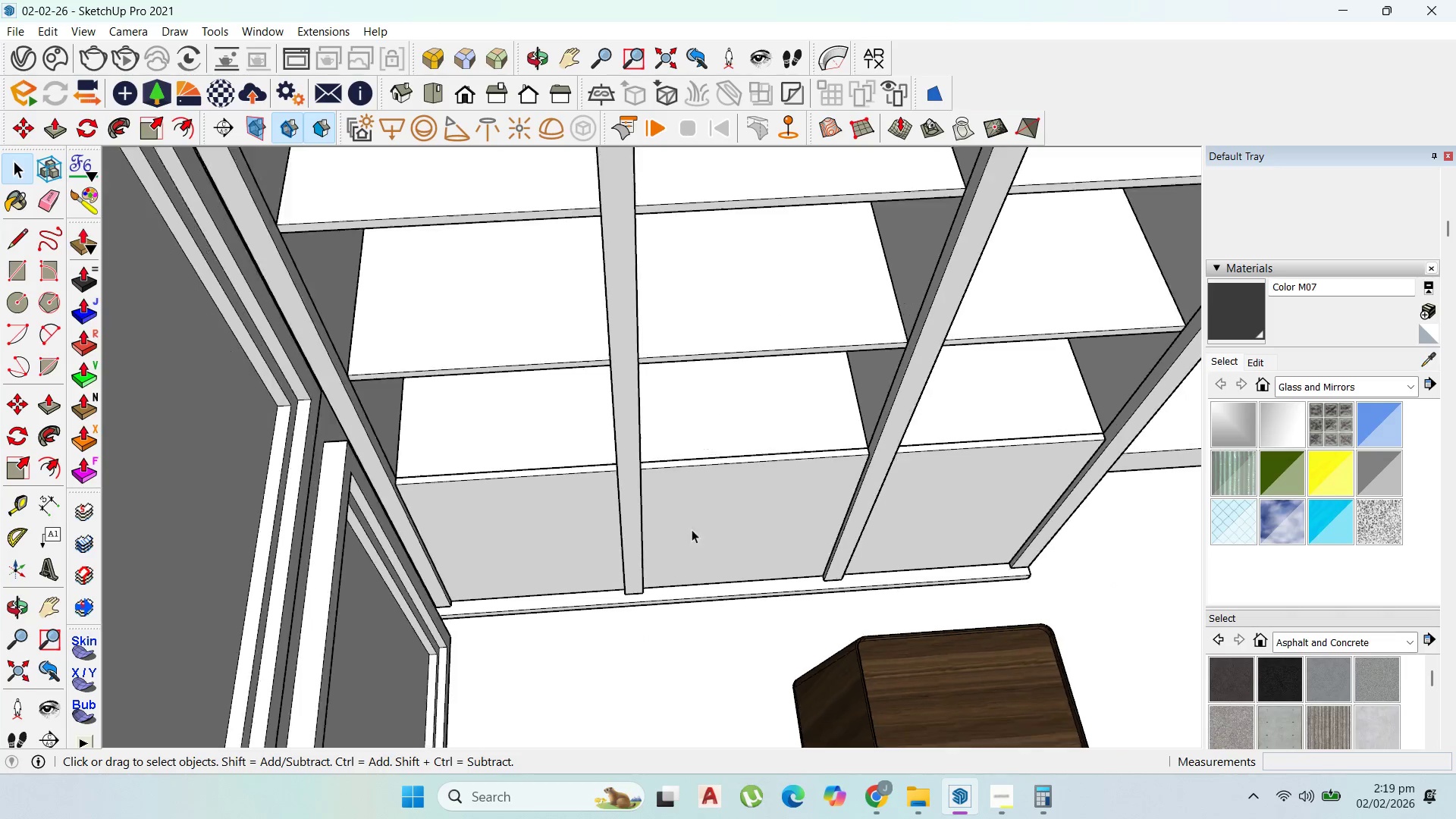 
scroll: coordinate [714, 458], scroll_direction: down, amount: 16.0
 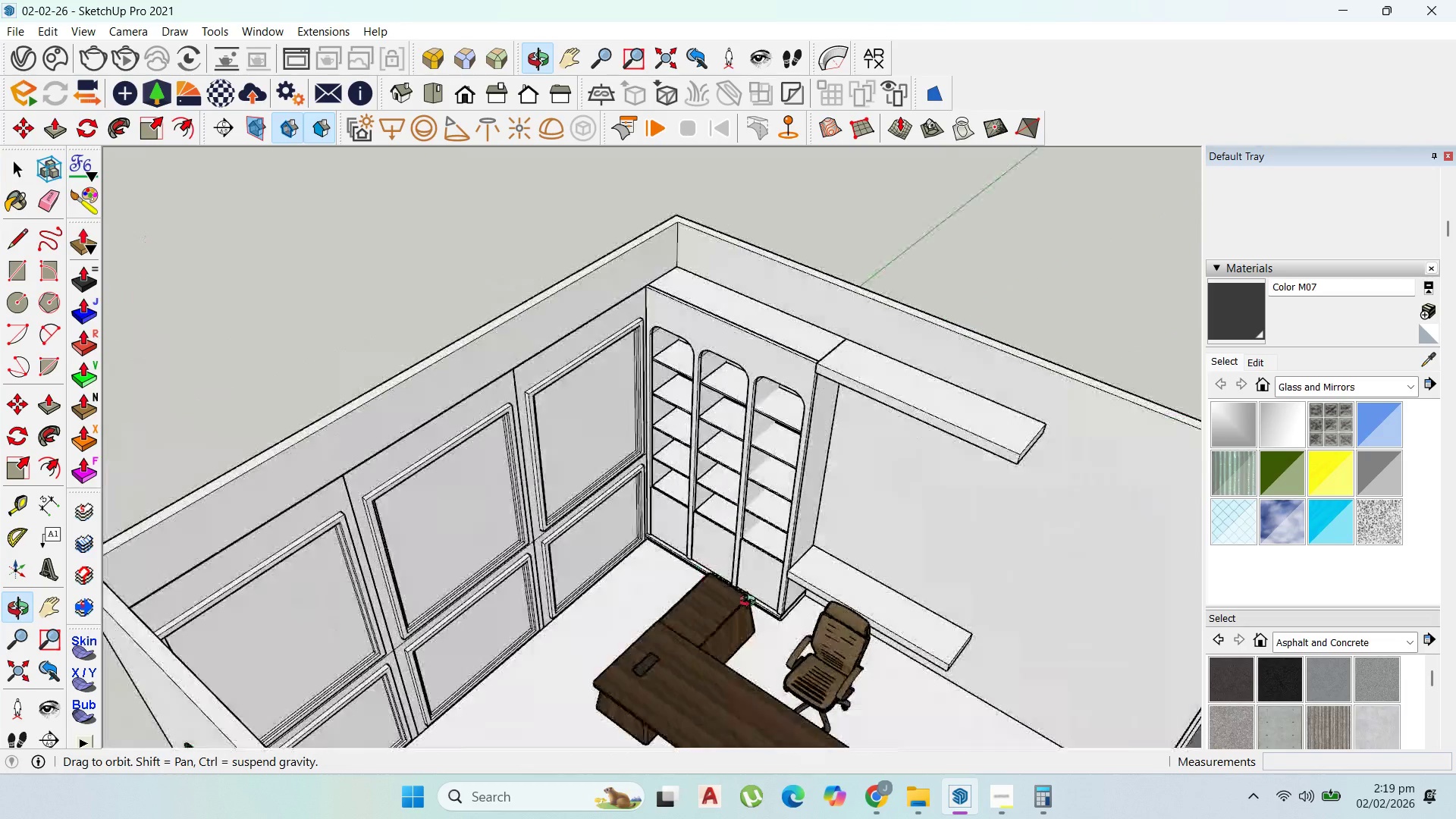 
left_click([758, 322])
 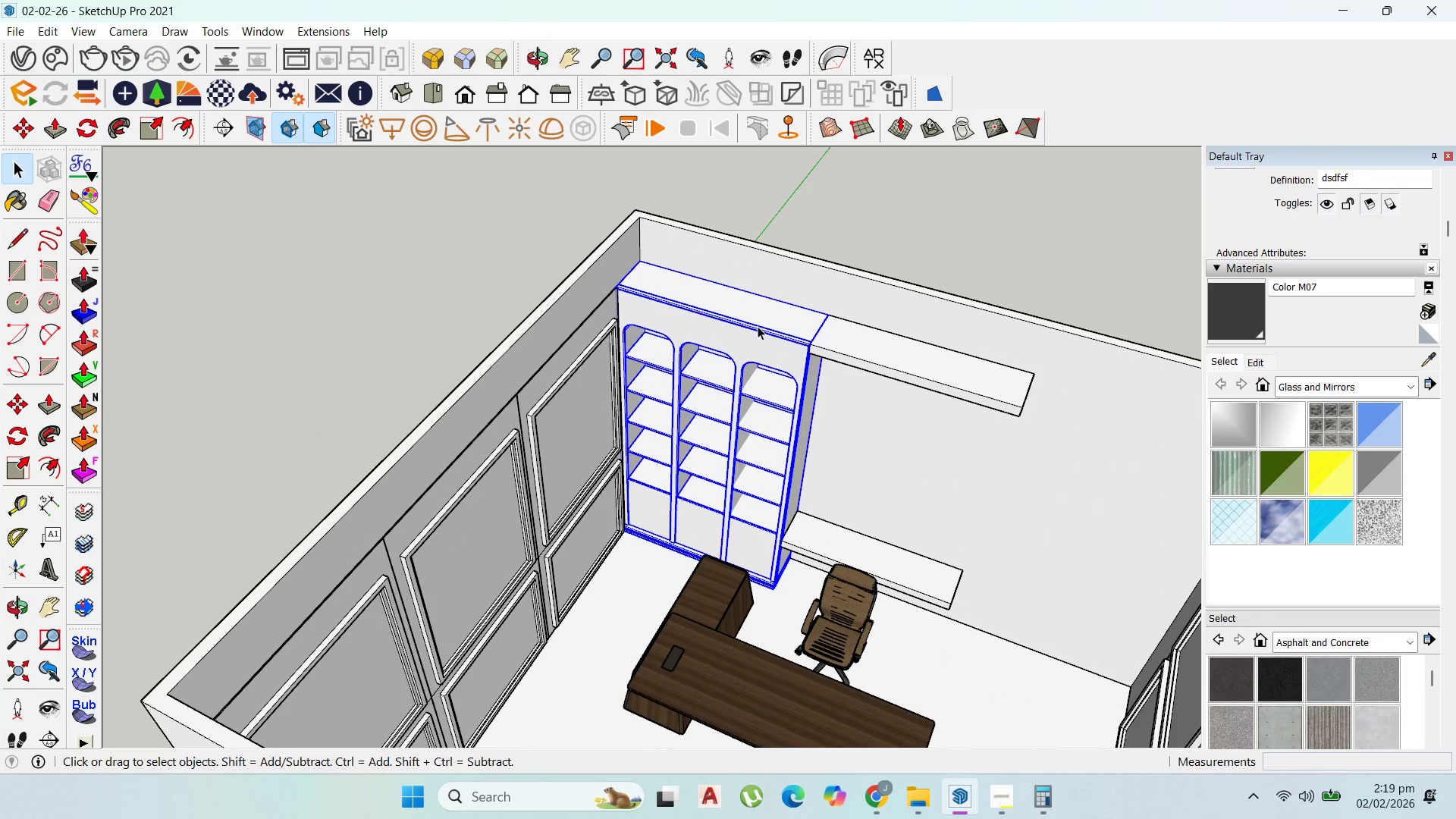 
wait(6.52)
 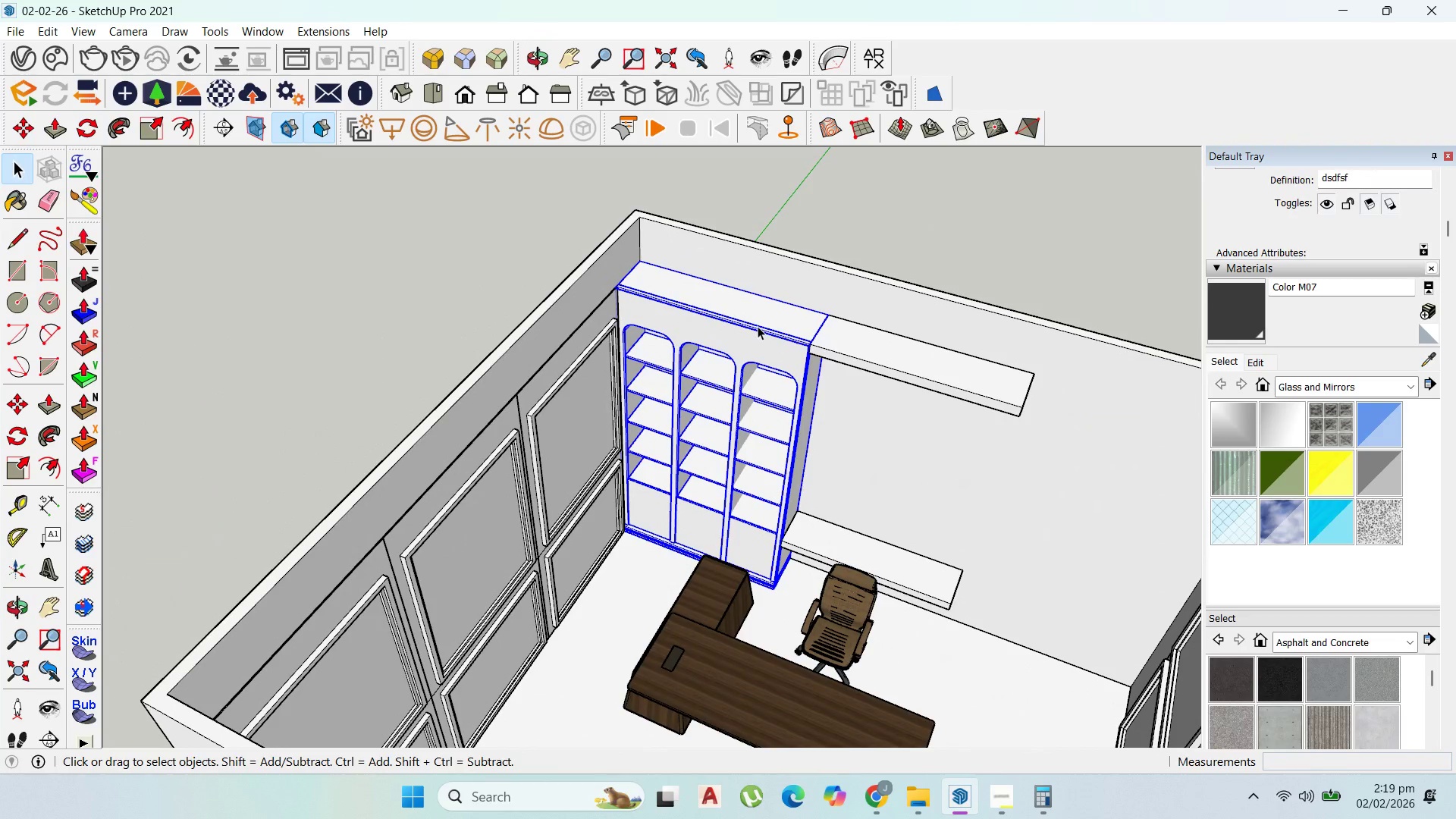 
left_click([9, 37])
 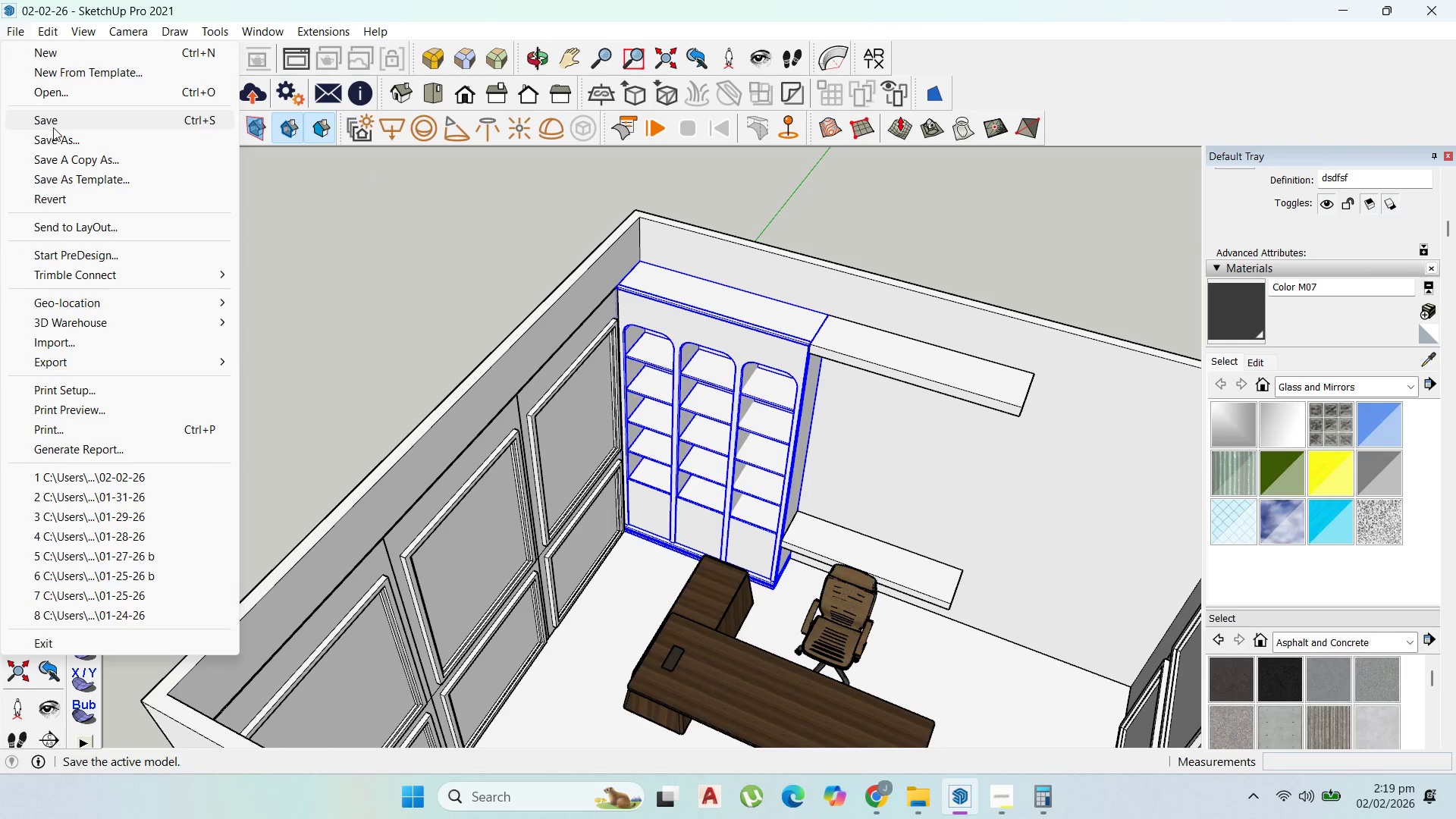 
left_click([53, 127])
 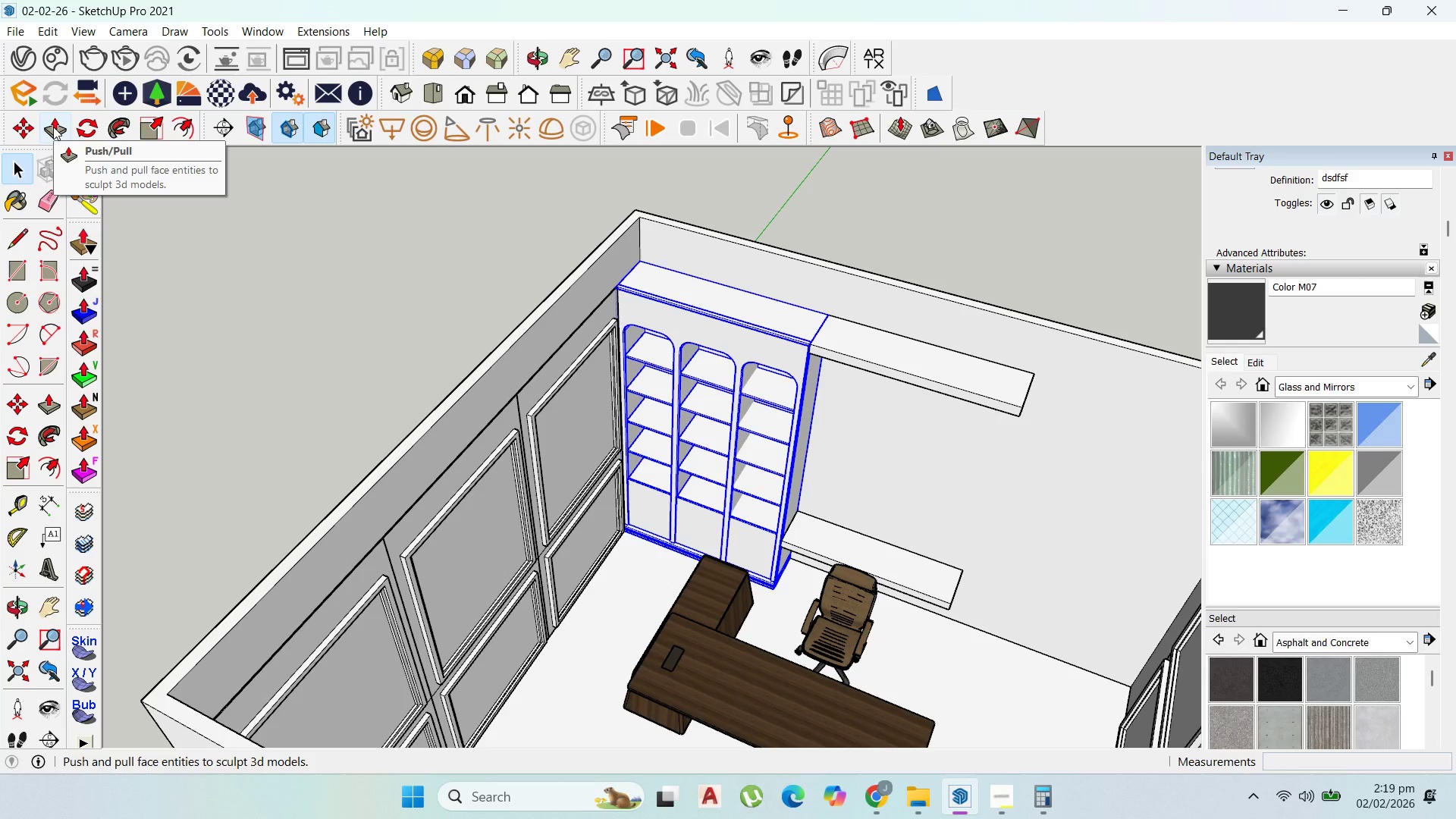 
wait(46.52)
 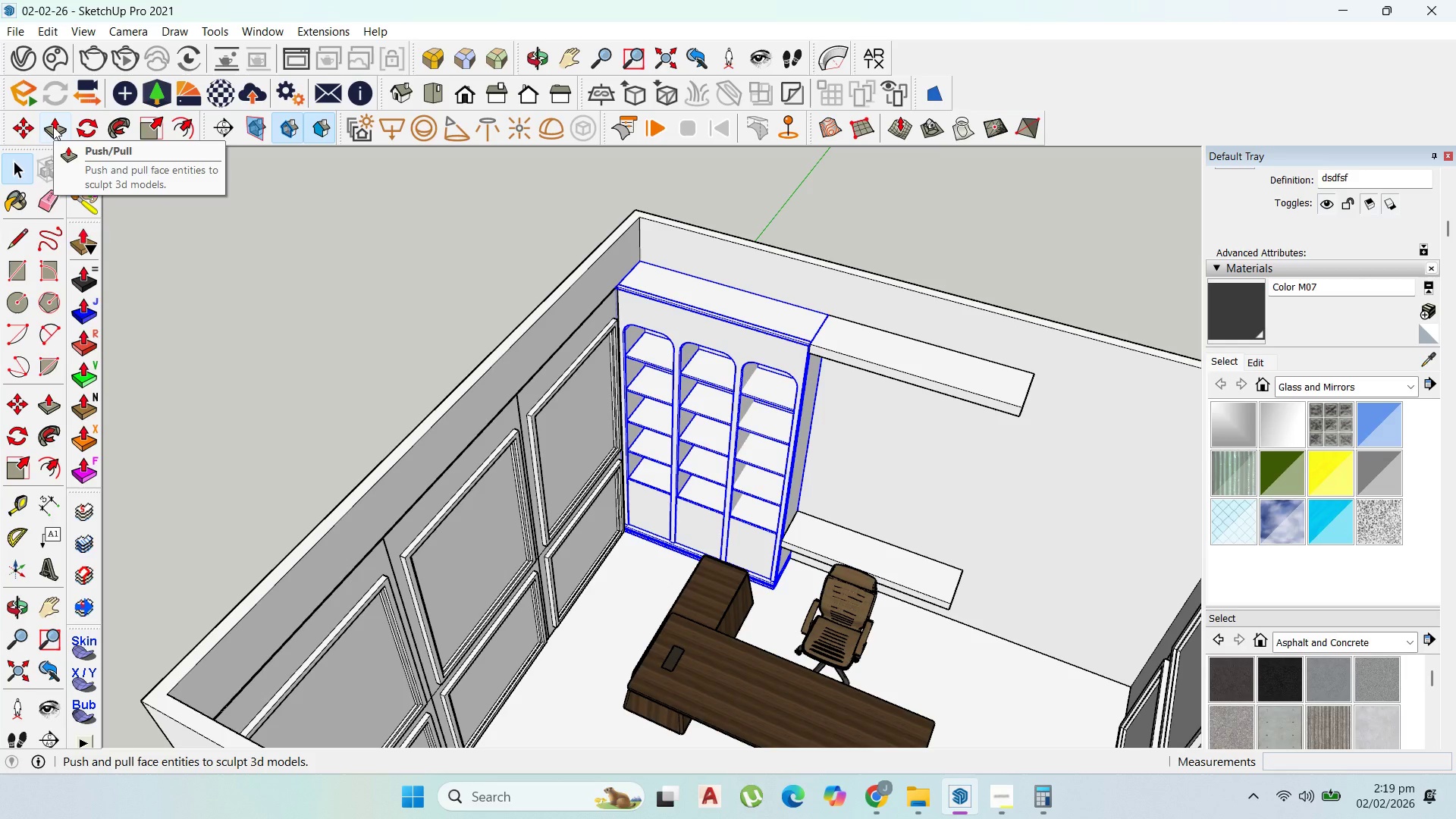 
scroll: coordinate [754, 536], scroll_direction: up, amount: 7.0
 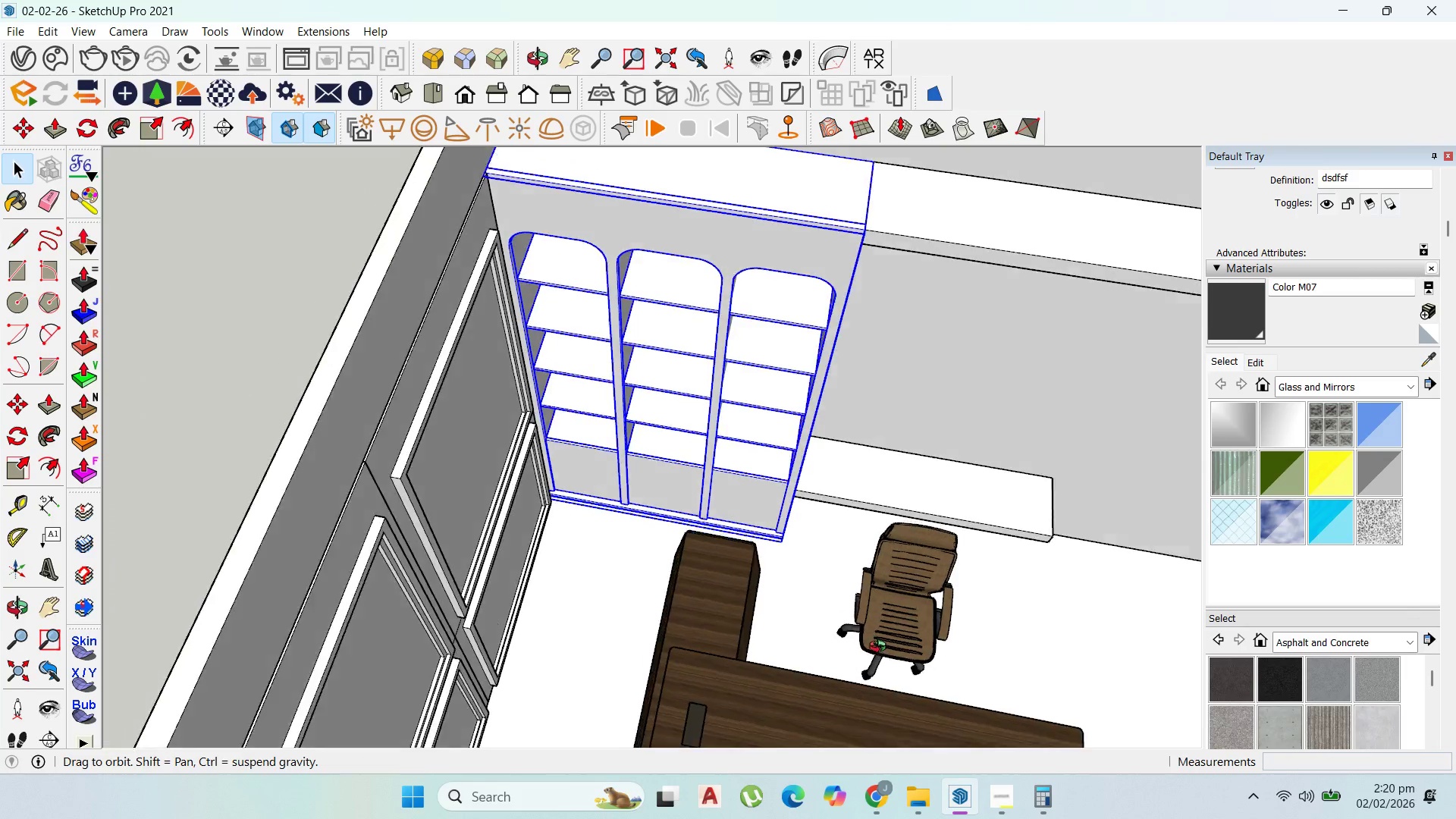 
scroll: coordinate [749, 455], scroll_direction: down, amount: 3.0
 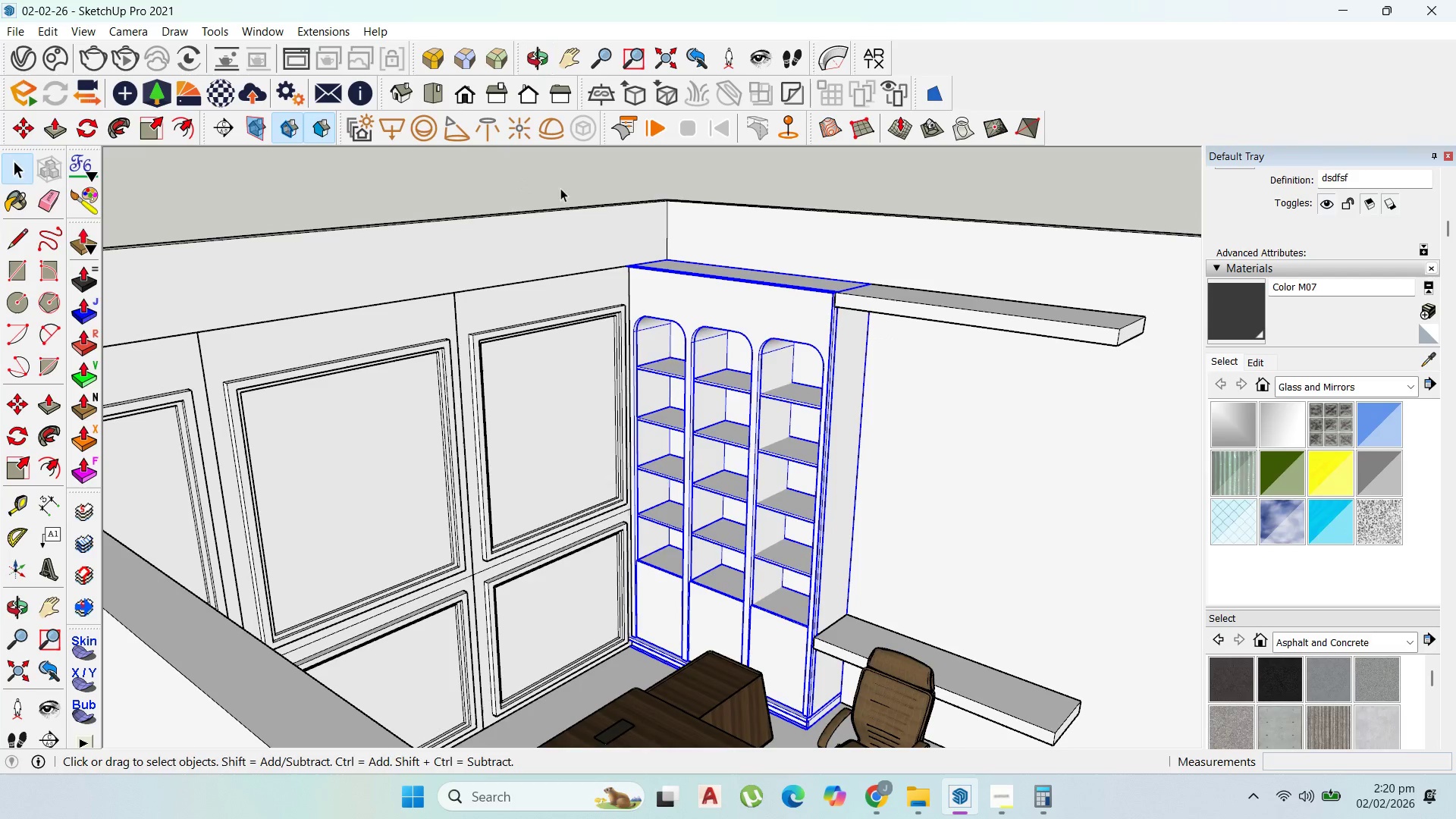 
scroll: coordinate [970, 331], scroll_direction: up, amount: 1.0
 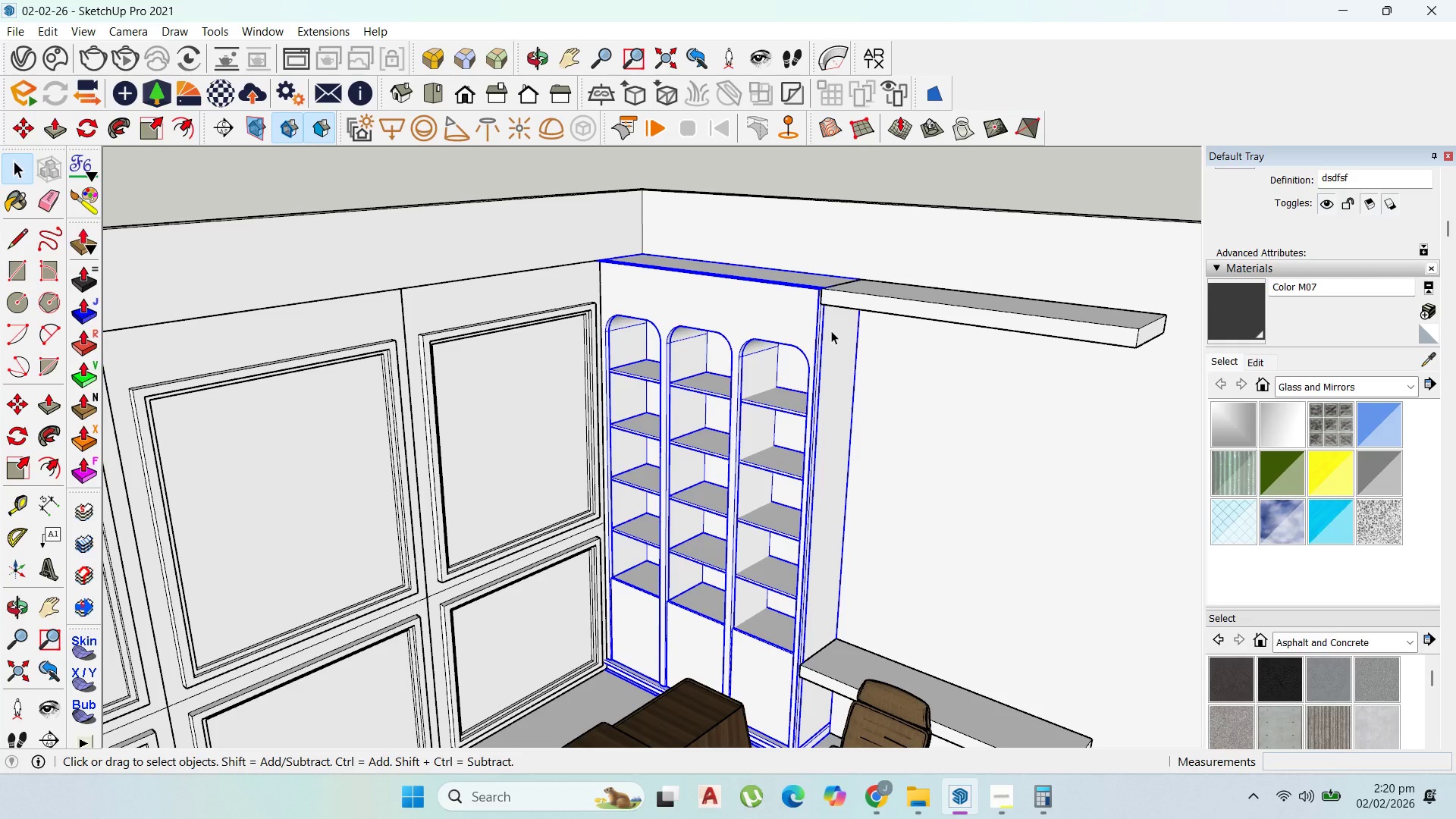 
wait(20.16)
 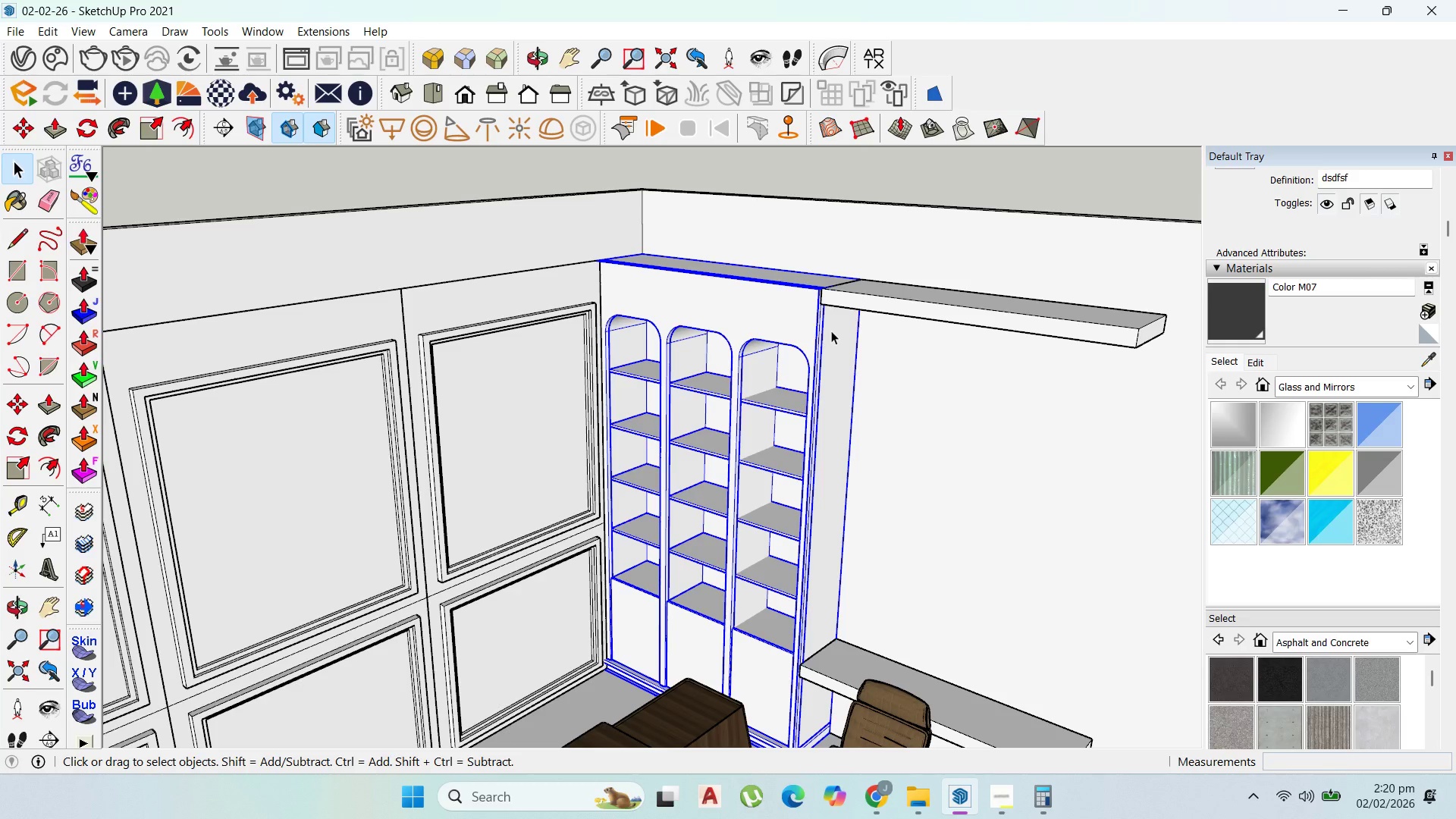 
scroll: coordinate [674, 512], scroll_direction: down, amount: 7.0
 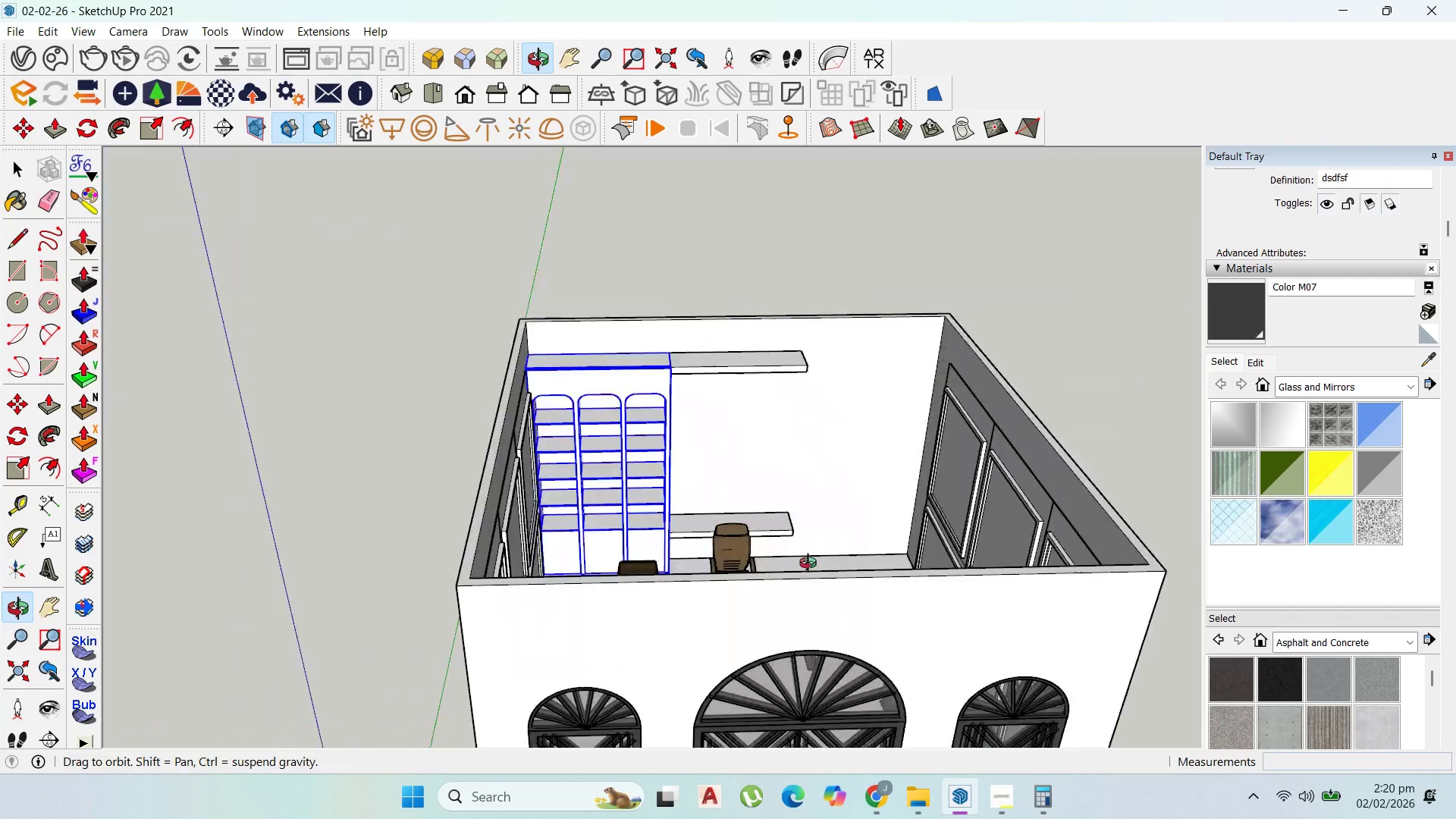 
scroll: coordinate [839, 544], scroll_direction: up, amount: 6.0
 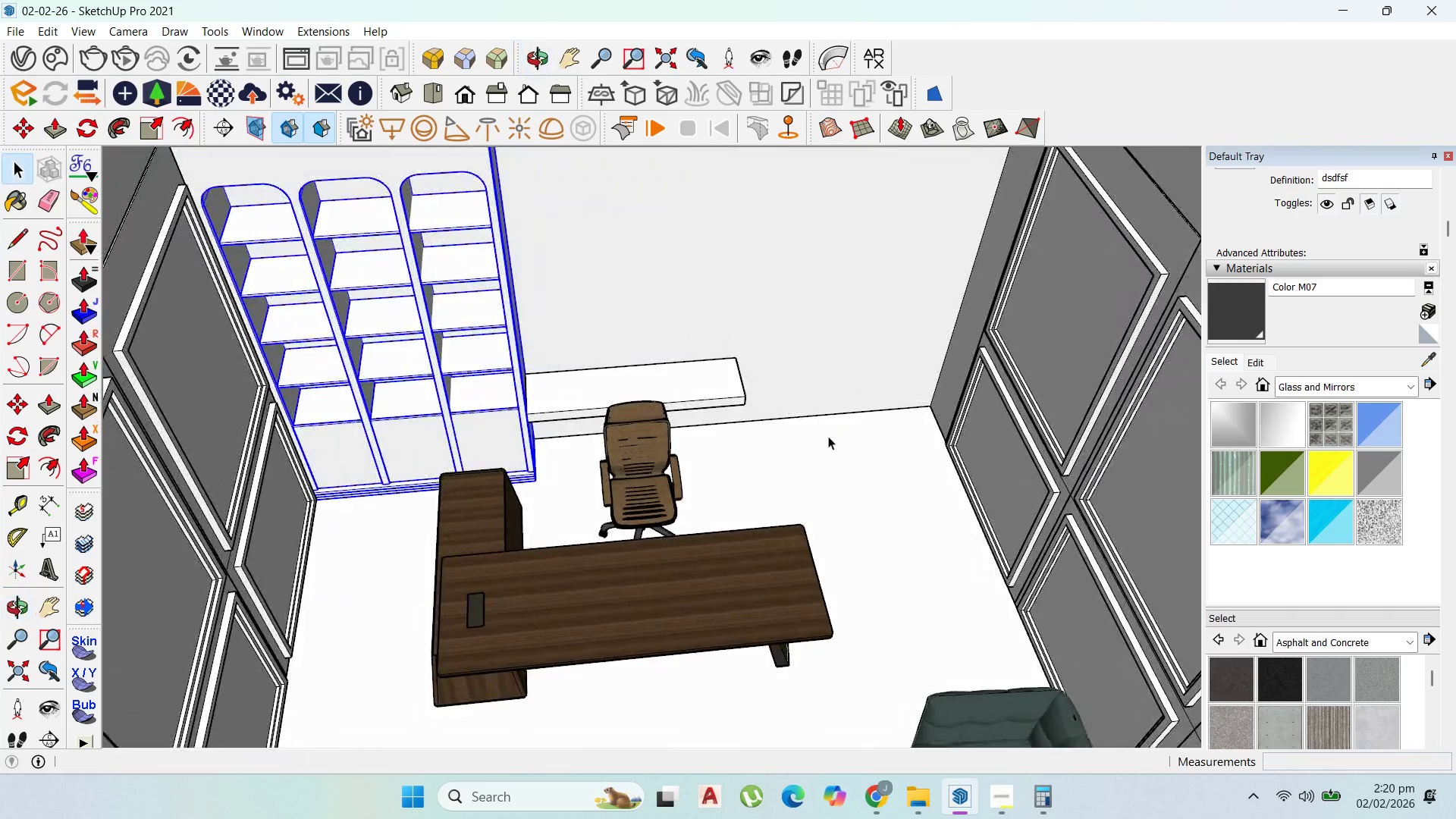 
scroll: coordinate [833, 444], scroll_direction: down, amount: 4.0
 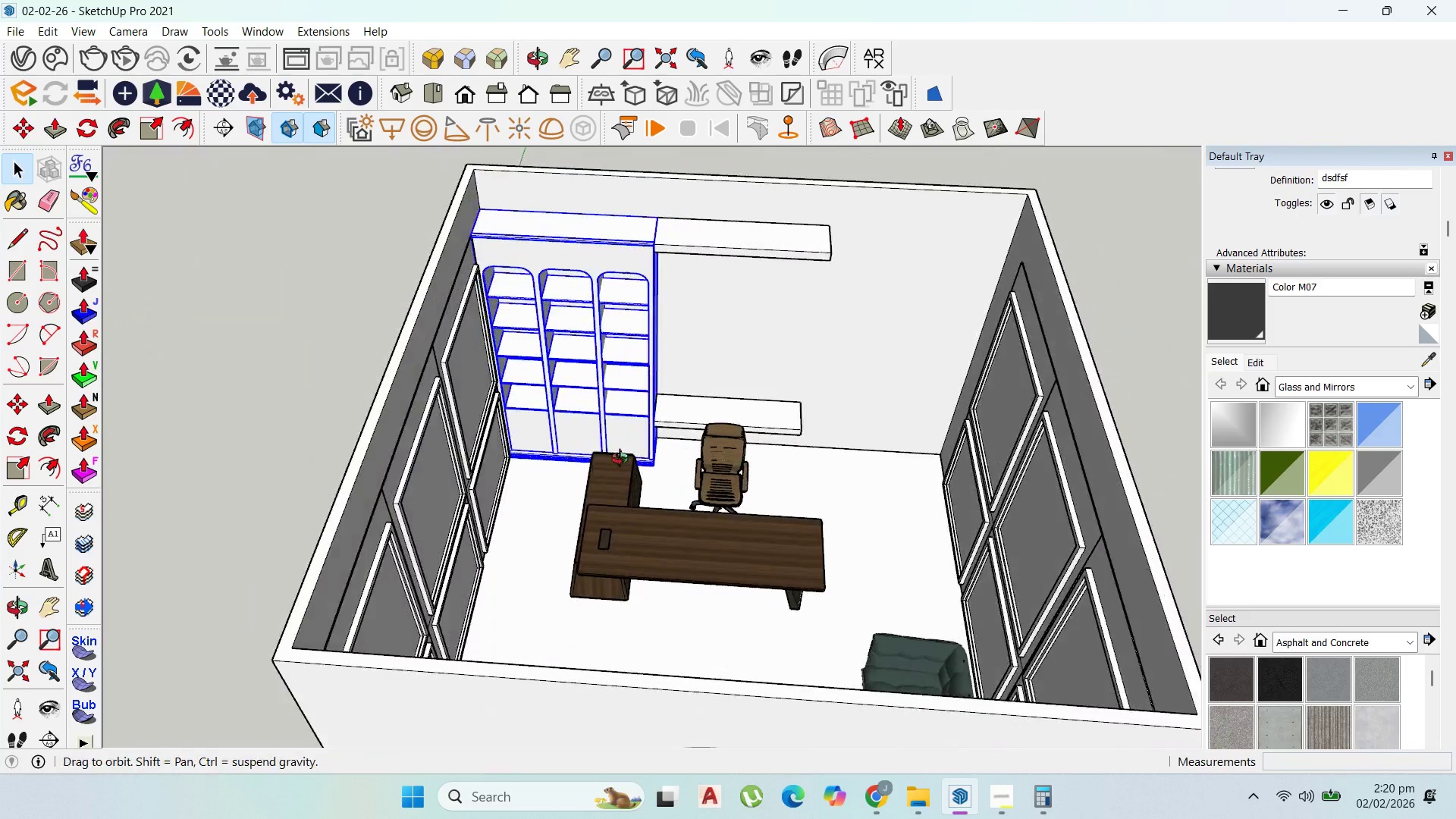 
scroll: coordinate [620, 221], scroll_direction: up, amount: 20.0
 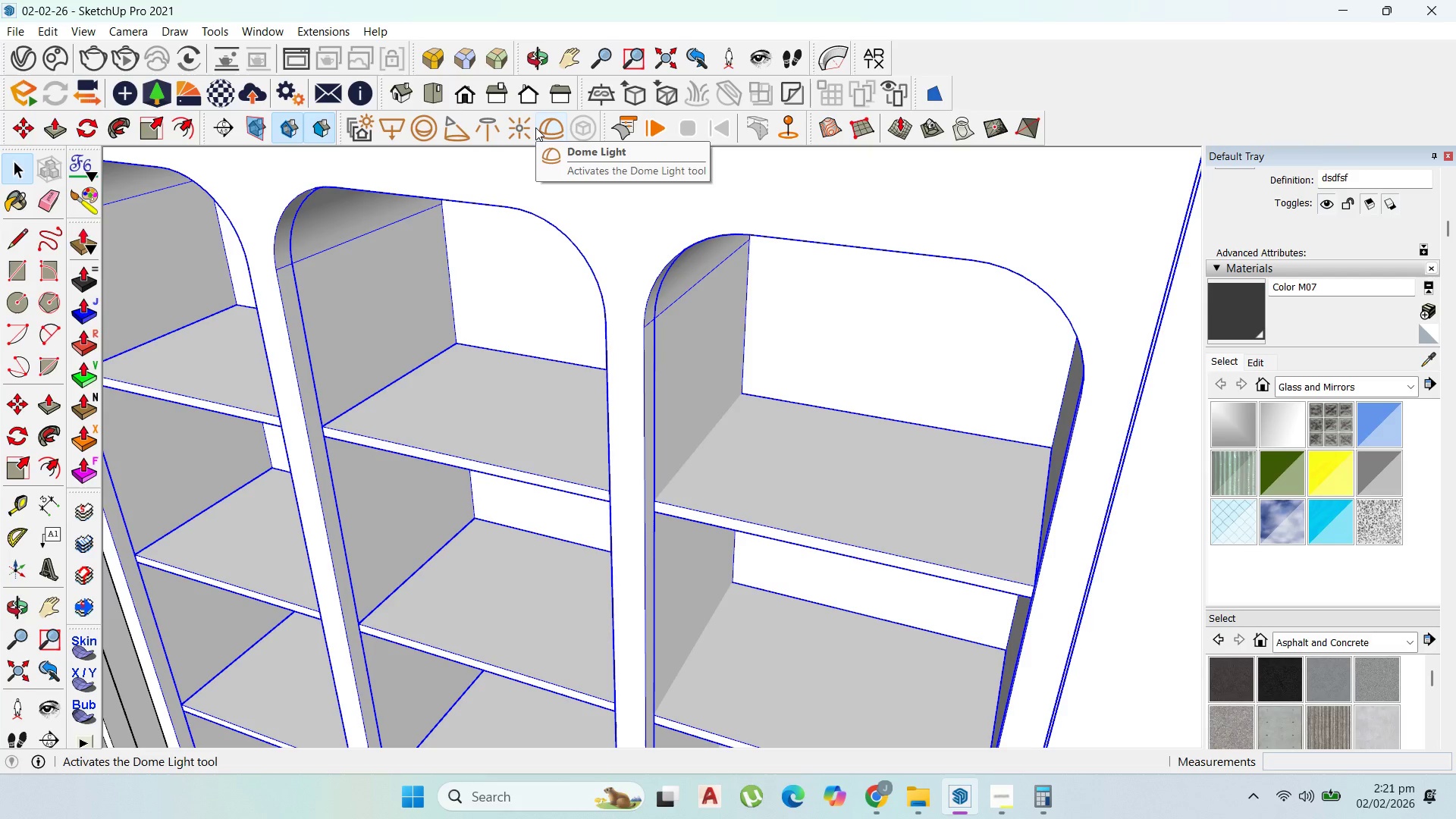 
wait(35.96)
 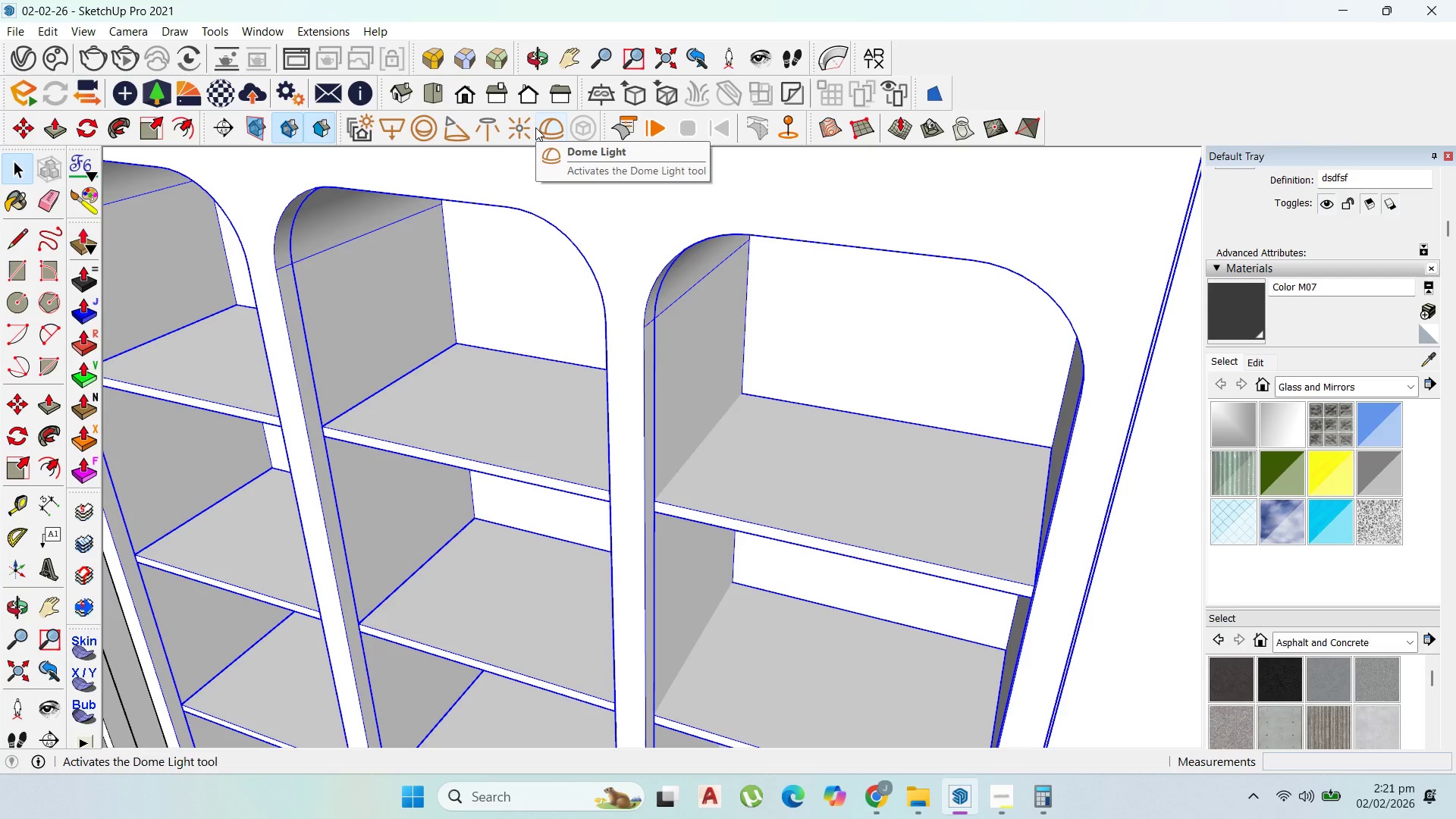 
scroll: coordinate [755, 378], scroll_direction: down, amount: 20.0
 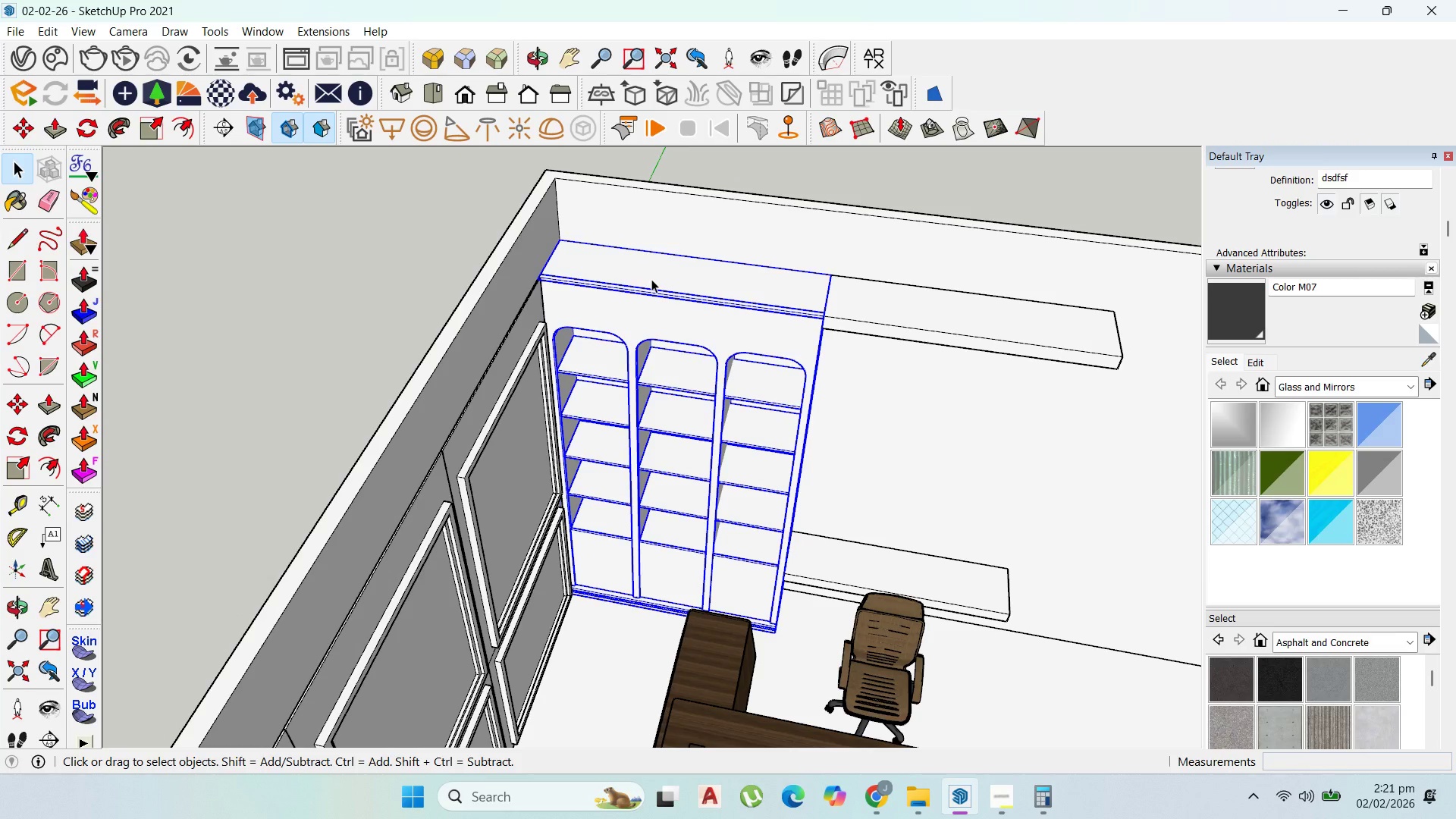 
wait(10.02)
 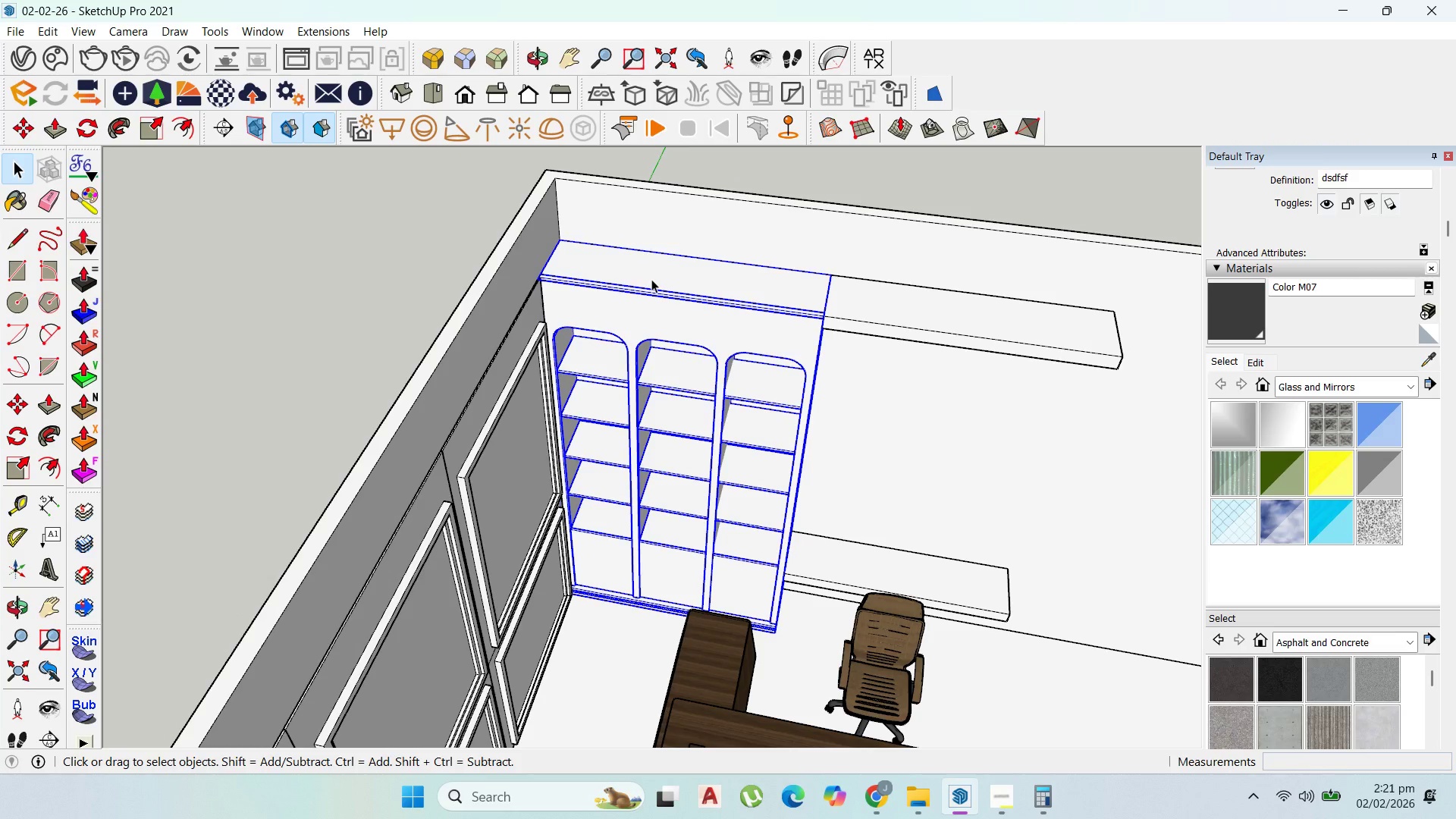 
scroll: coordinate [645, 279], scroll_direction: down, amount: 2.0
 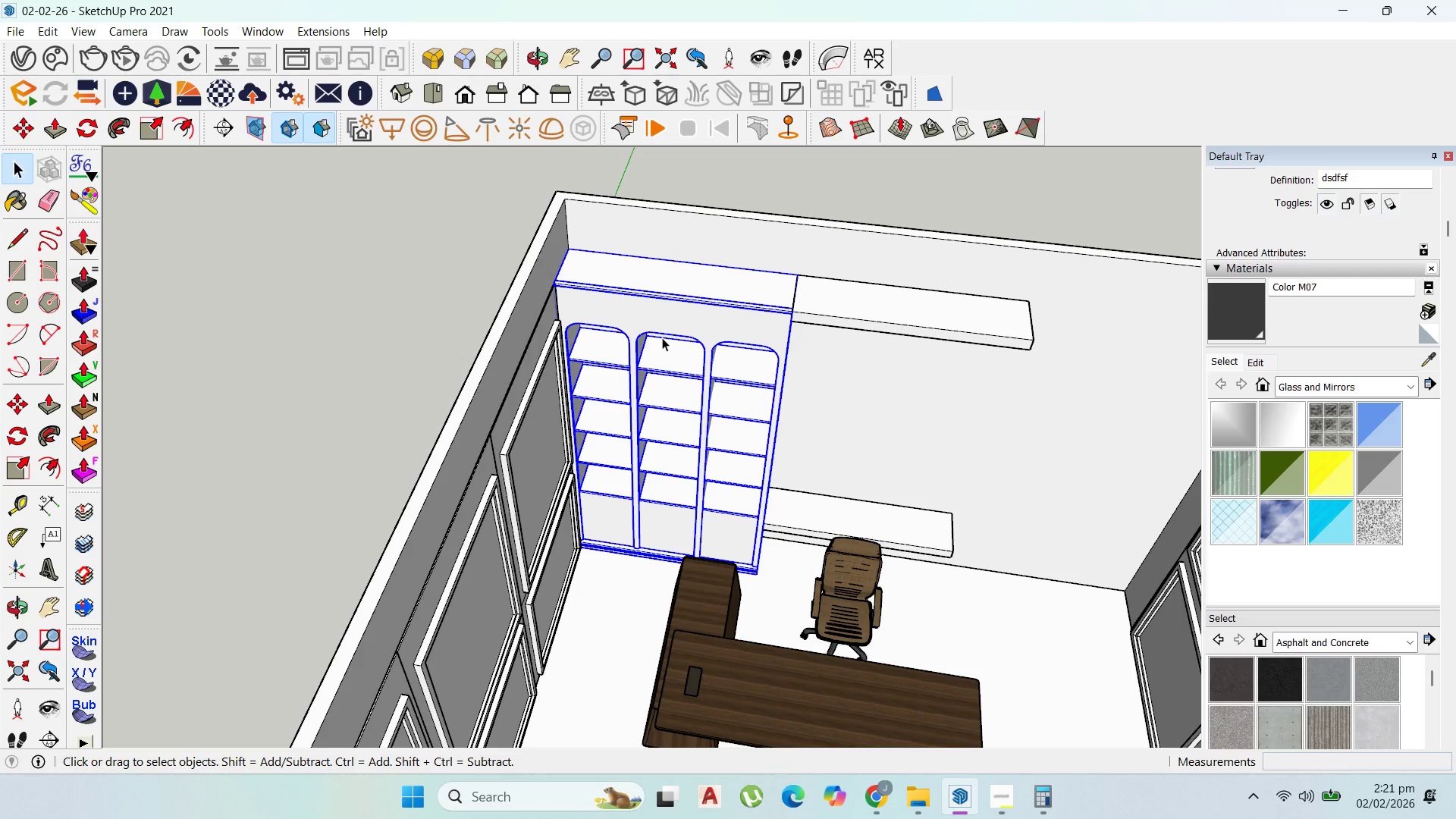 
key(M)
 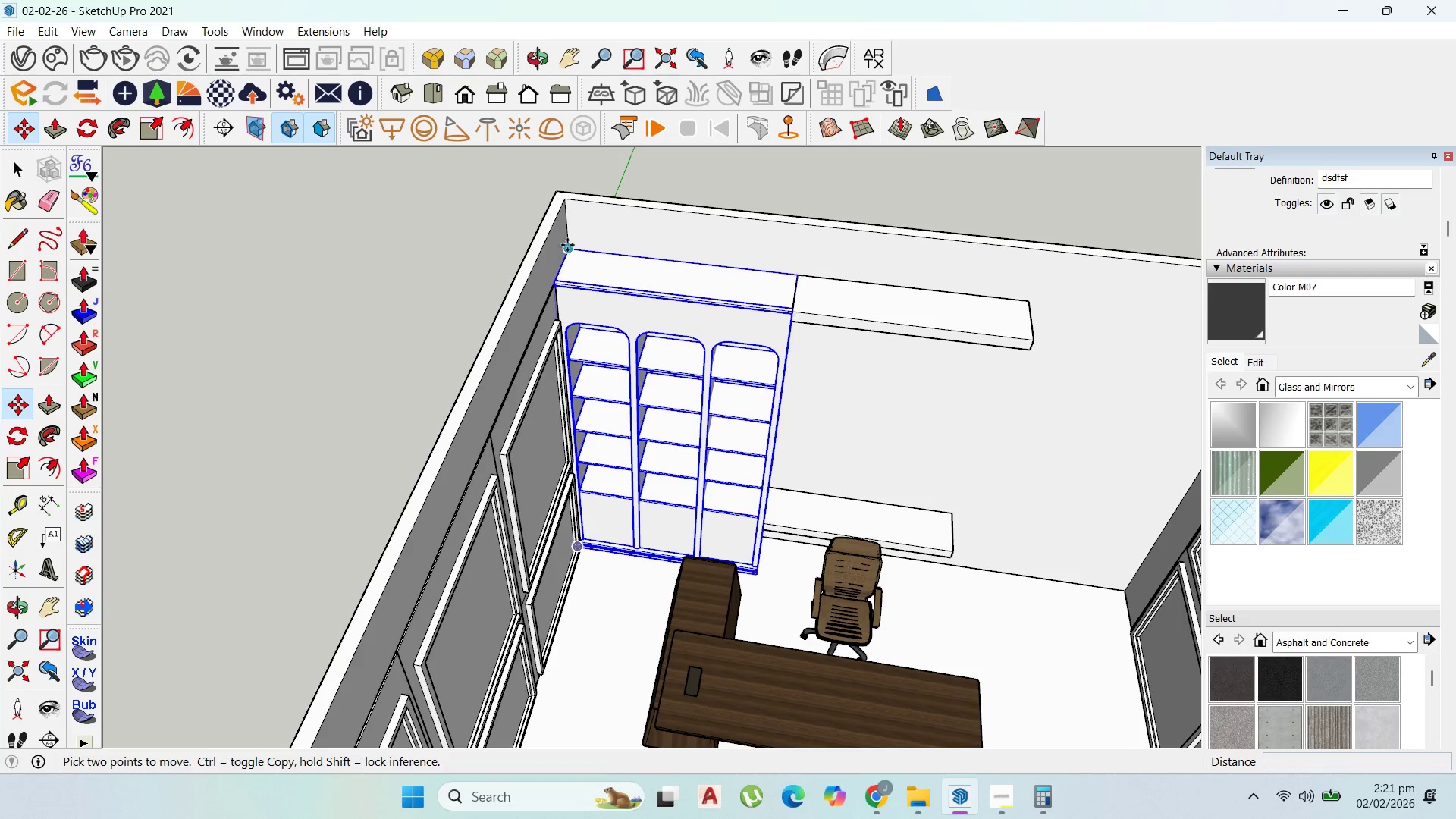 
left_click([568, 246])
 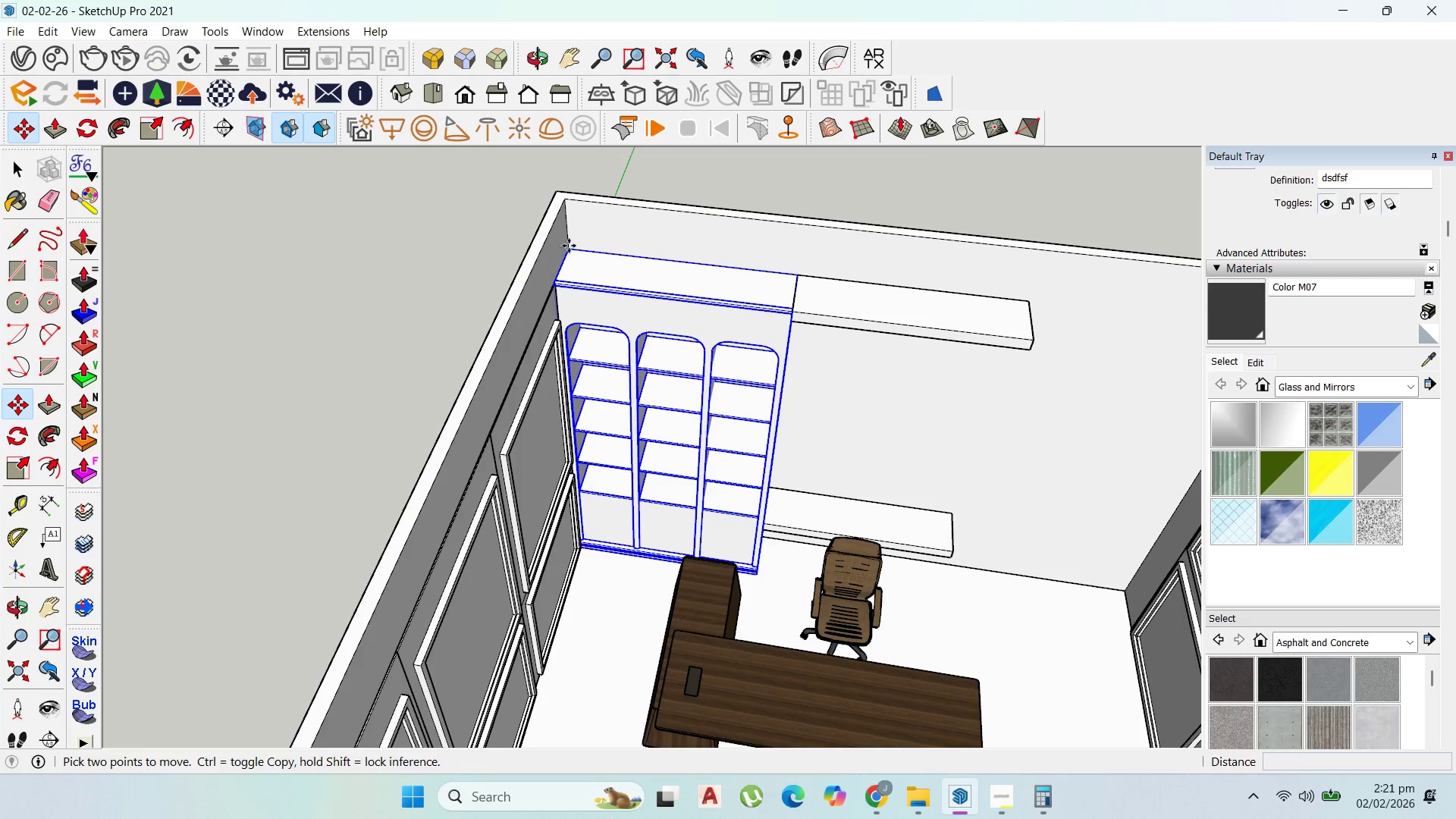 
key(Control+ControlLeft)
 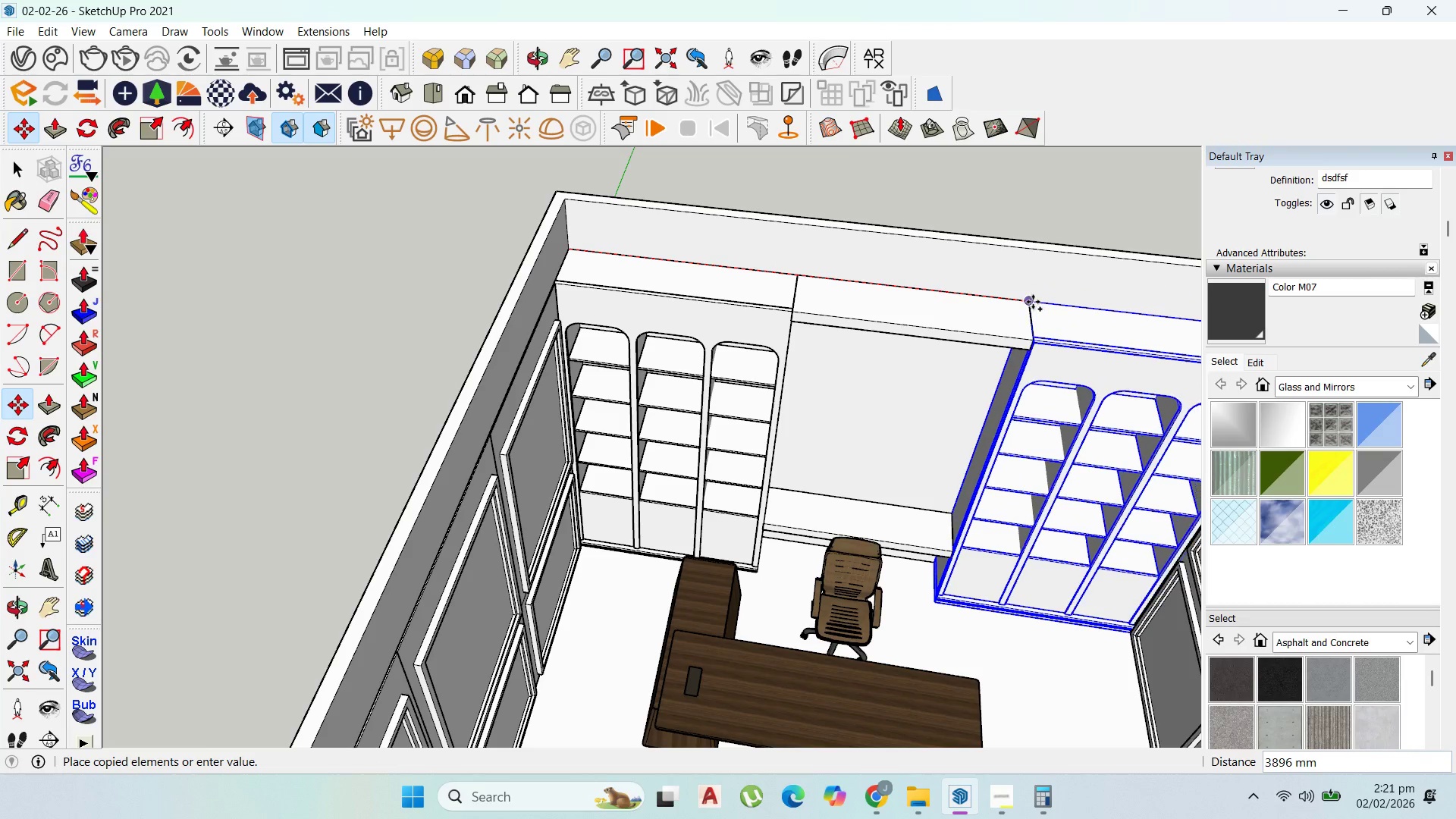 
left_click([1033, 302])
 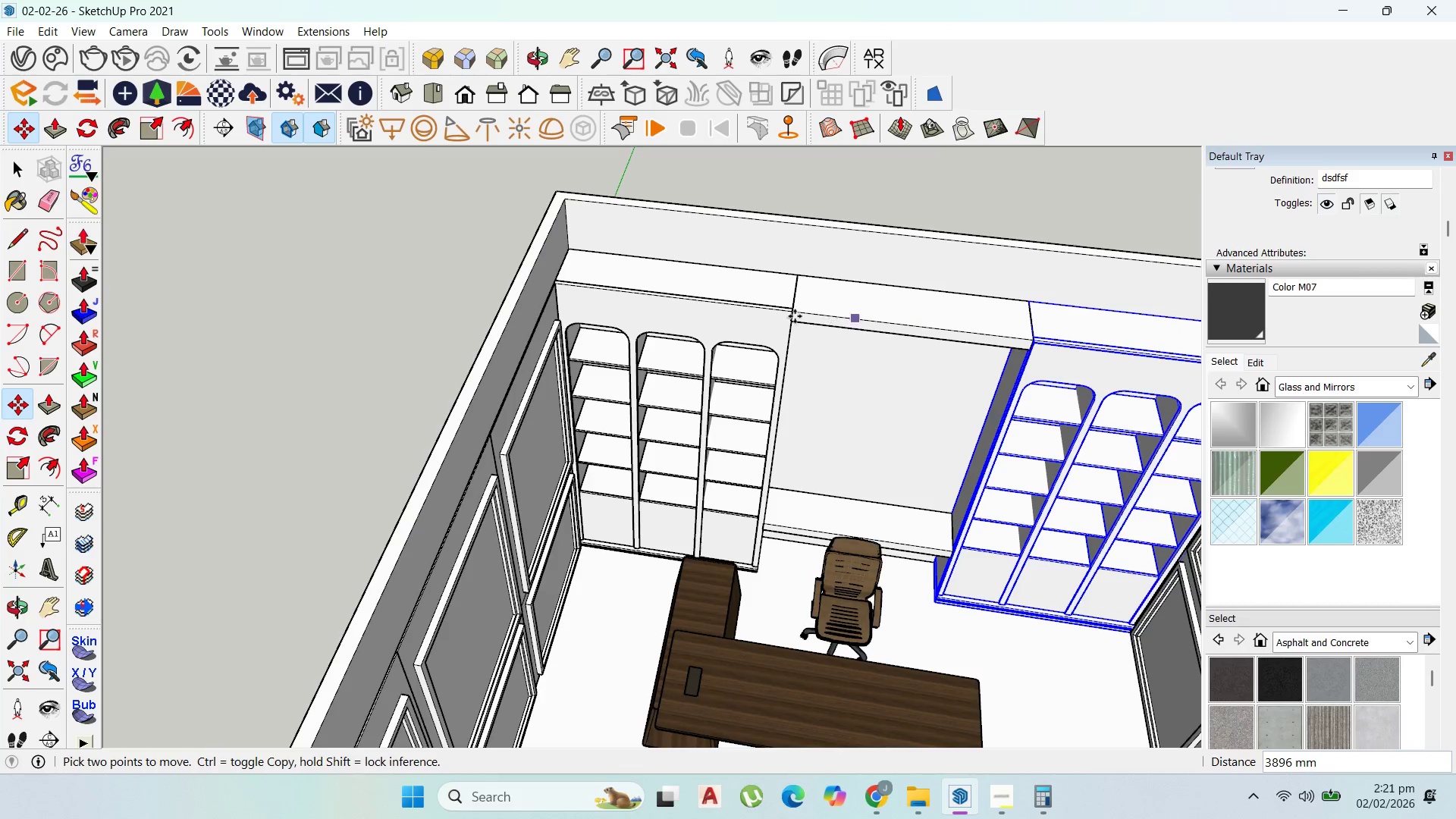 
scroll: coordinate [794, 316], scroll_direction: up, amount: 1.0
 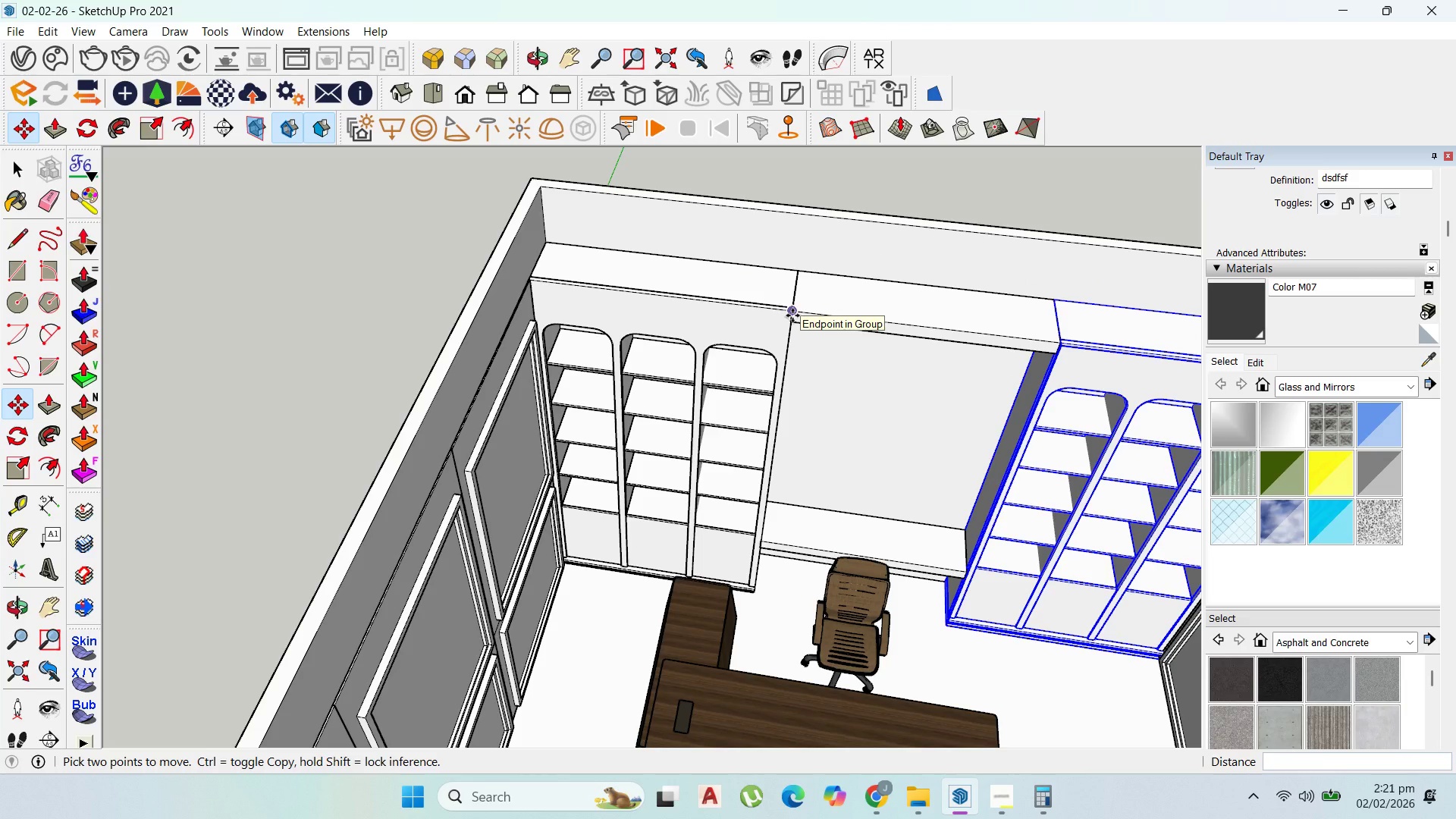 
key(Delete)
 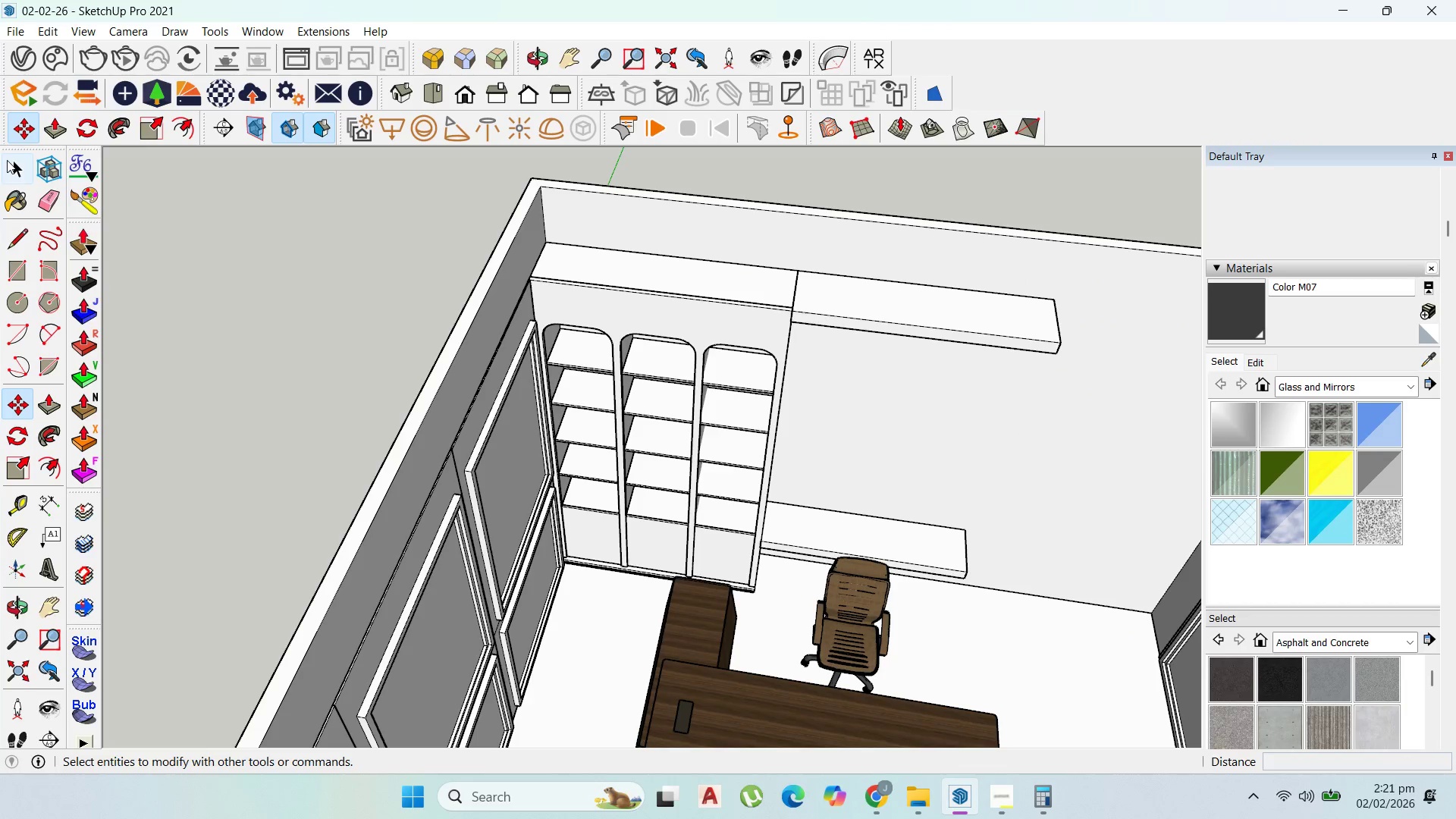 
left_click([9, 164])
 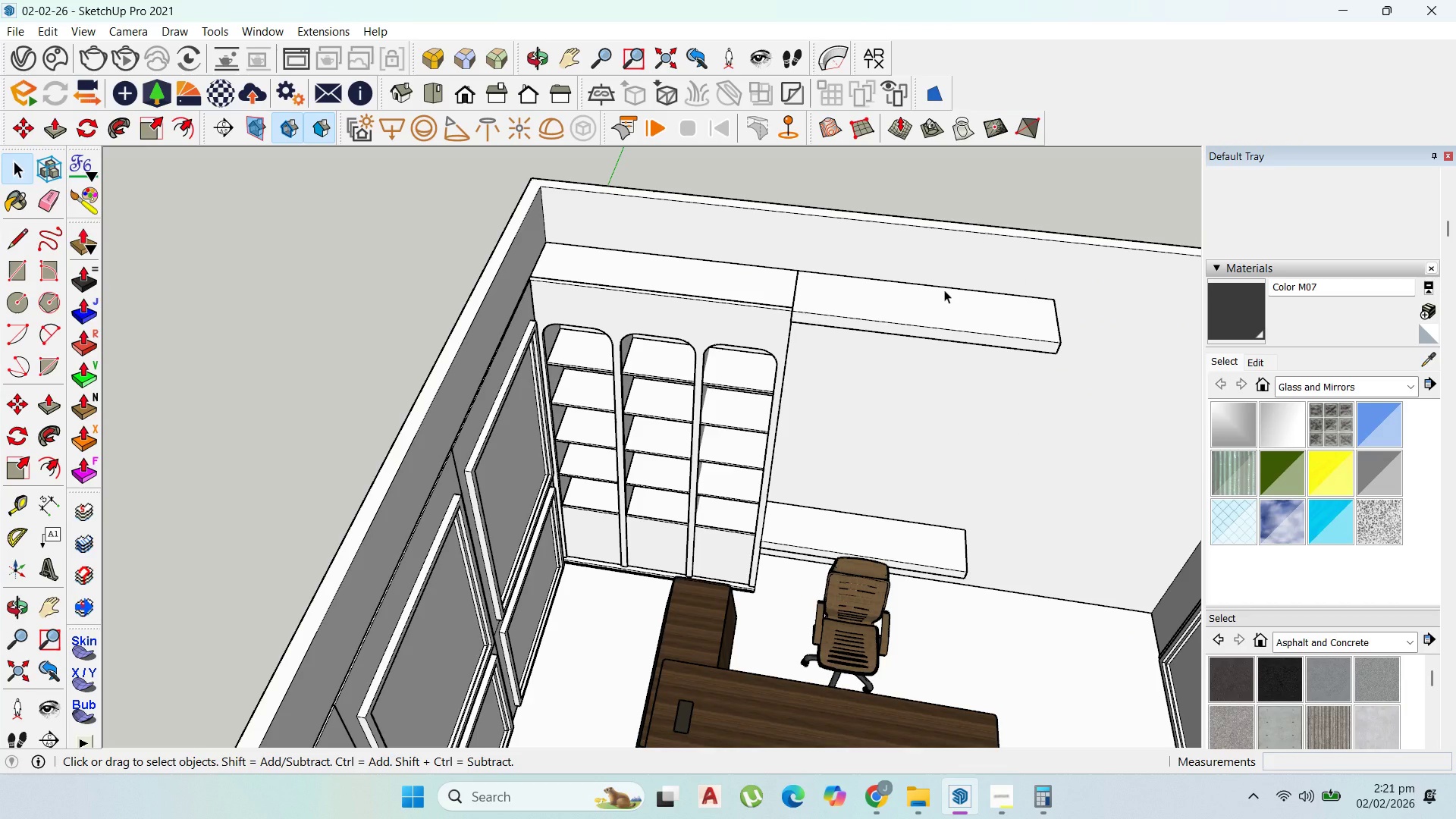 
scroll: coordinate [944, 290], scroll_direction: up, amount: 5.0
 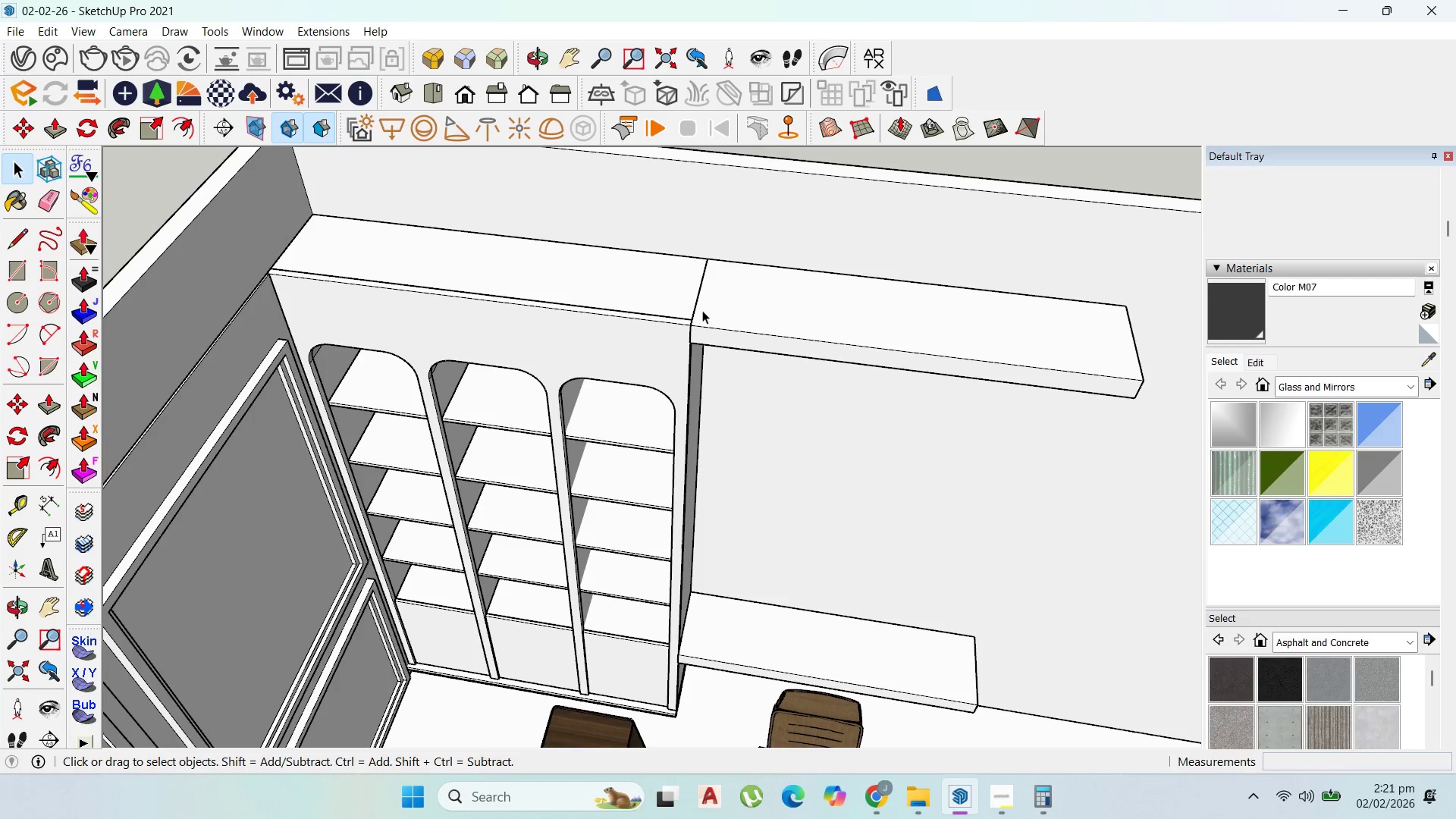 
double_click([413, 299])
 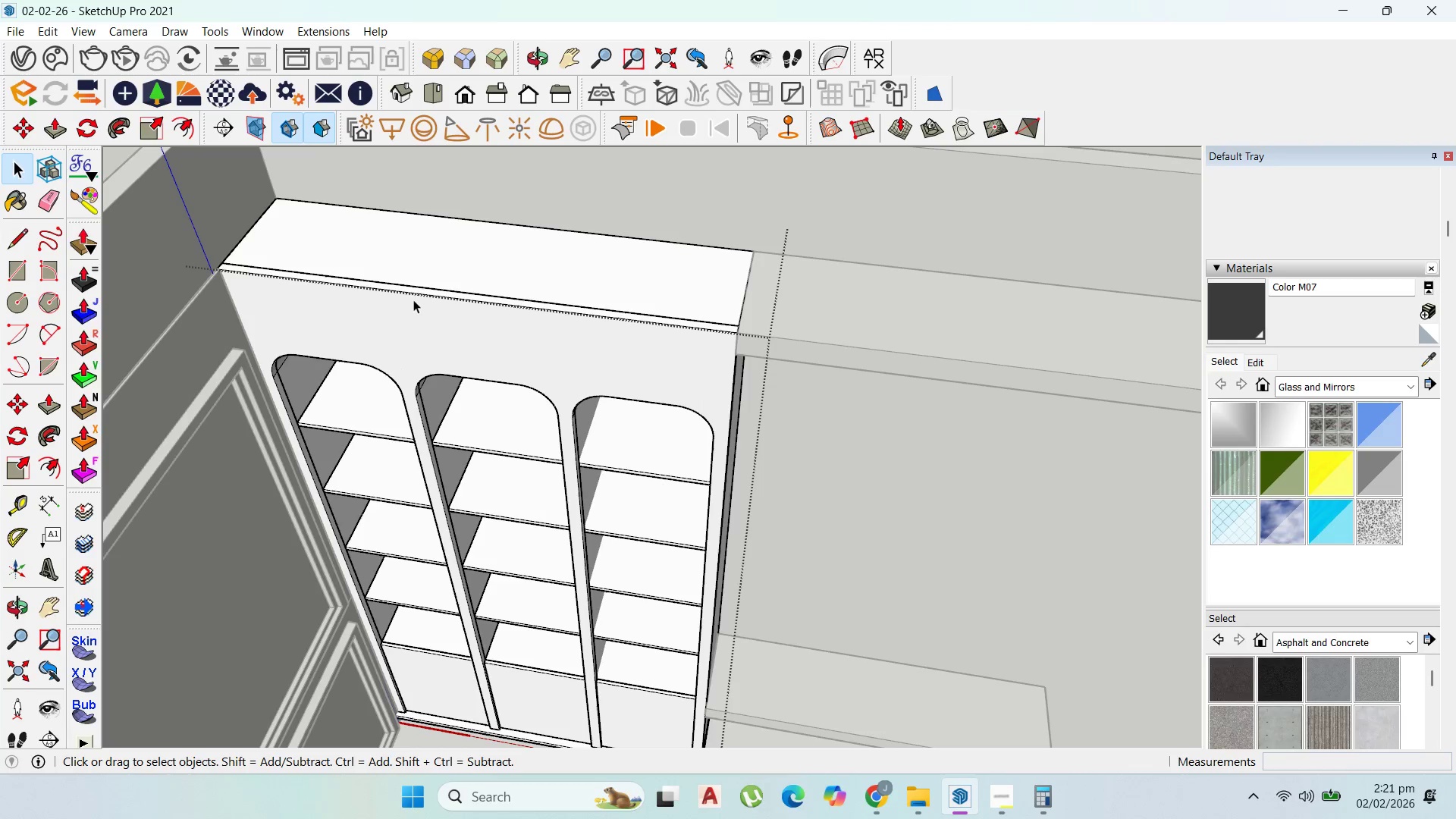 
scroll: coordinate [415, 288], scroll_direction: up, amount: 2.0
 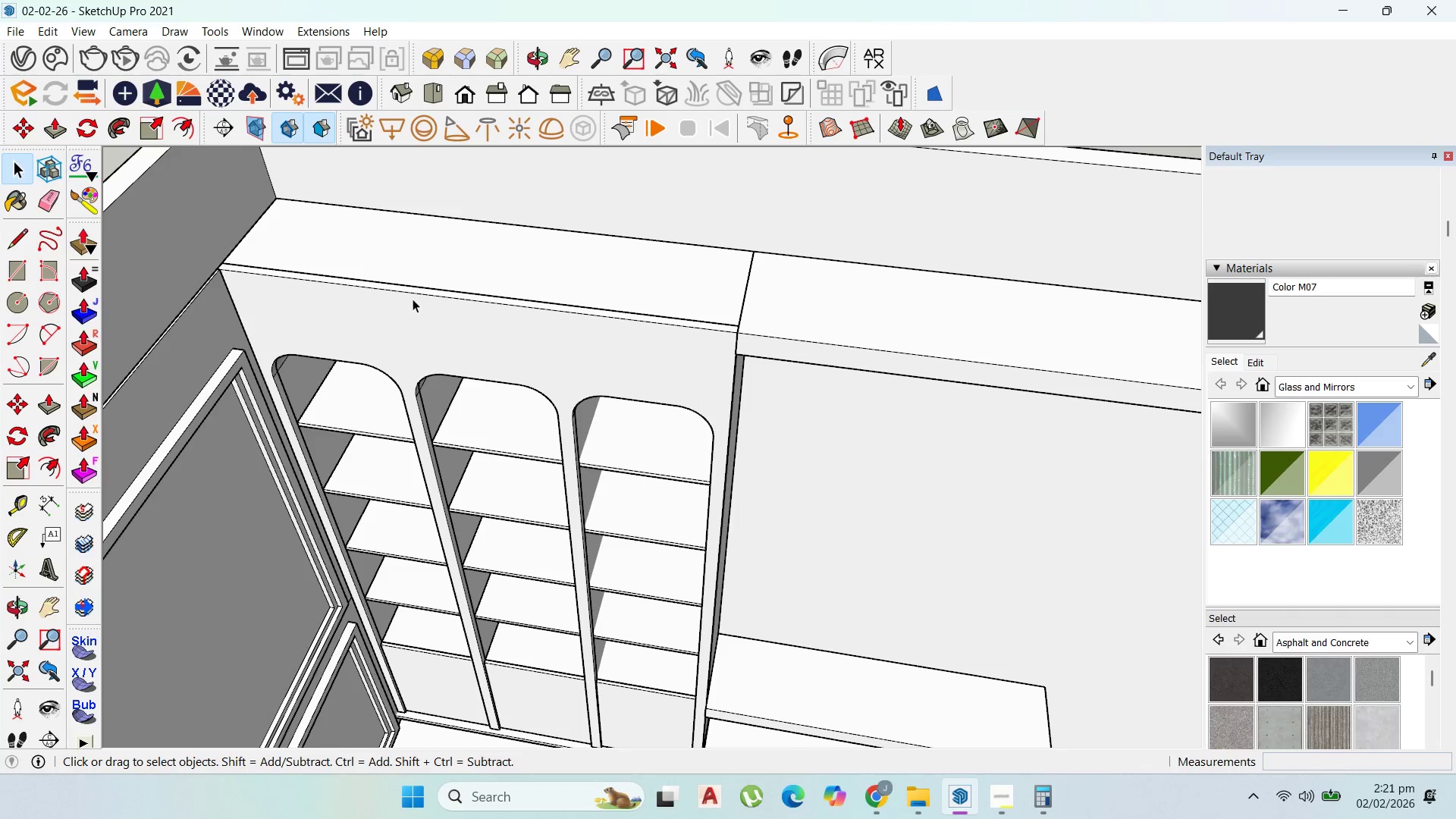 
triple_click([413, 300])
 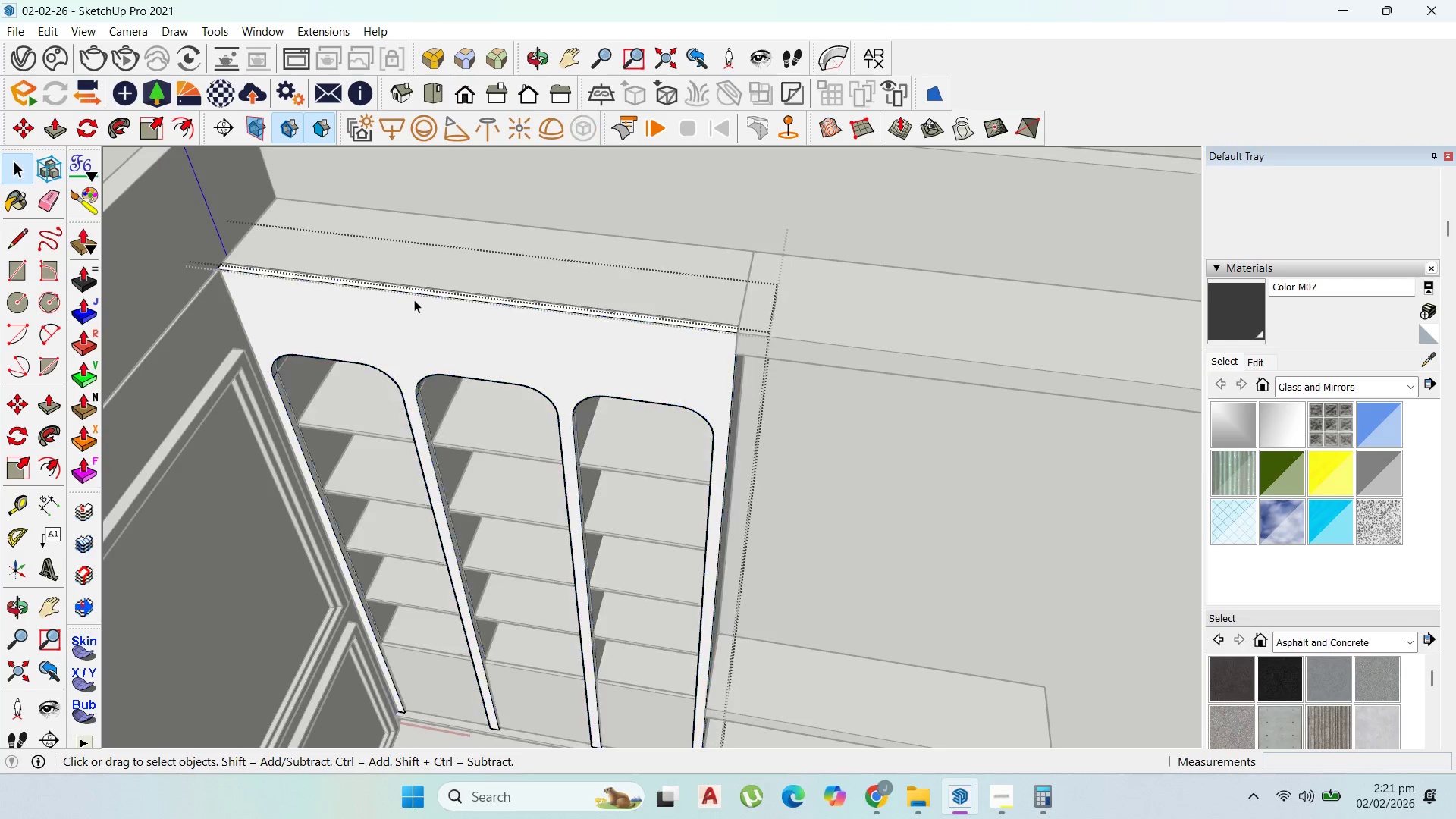 
triple_click([414, 299])
 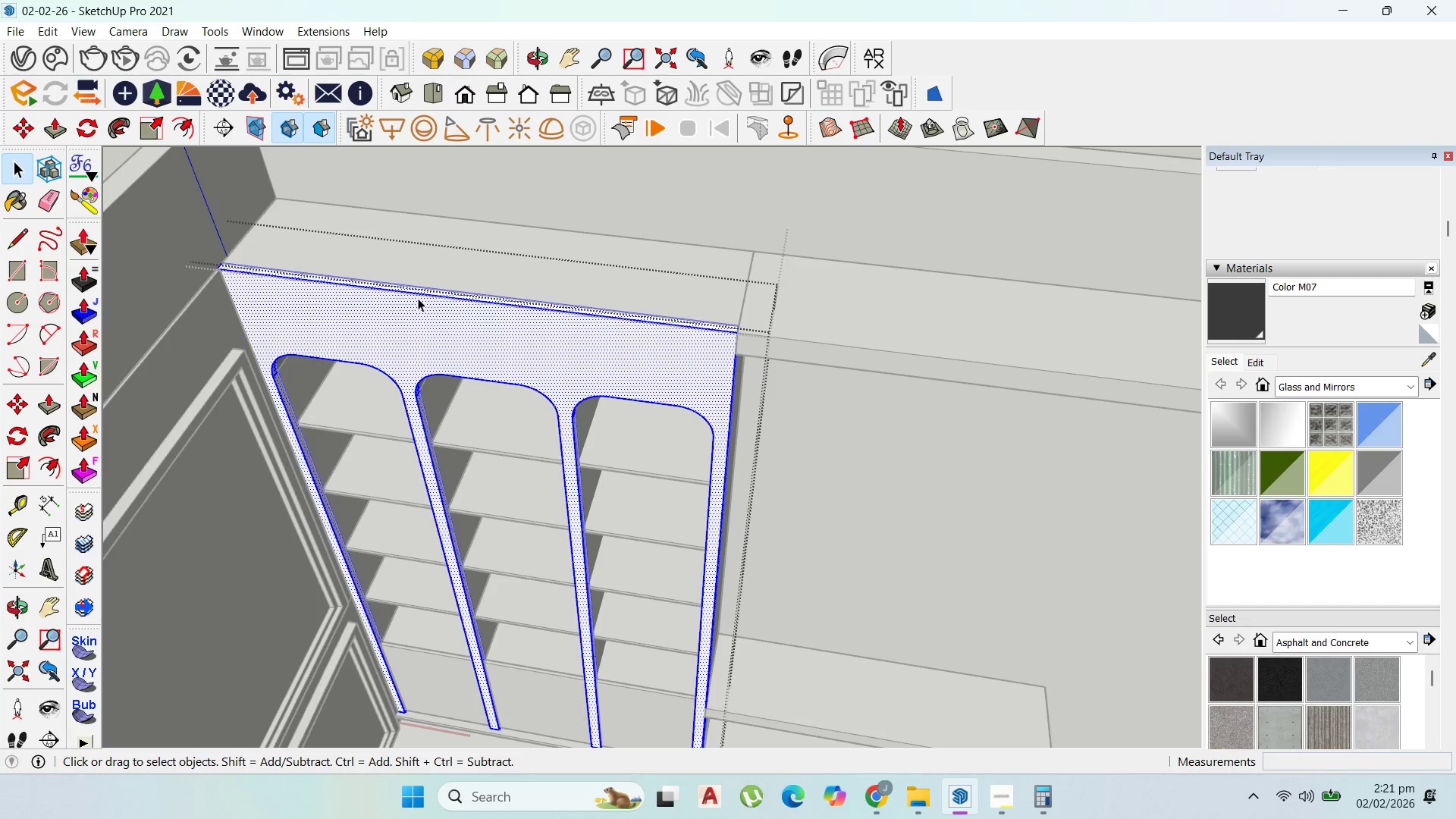 
scroll: coordinate [442, 293], scroll_direction: down, amount: 2.0
 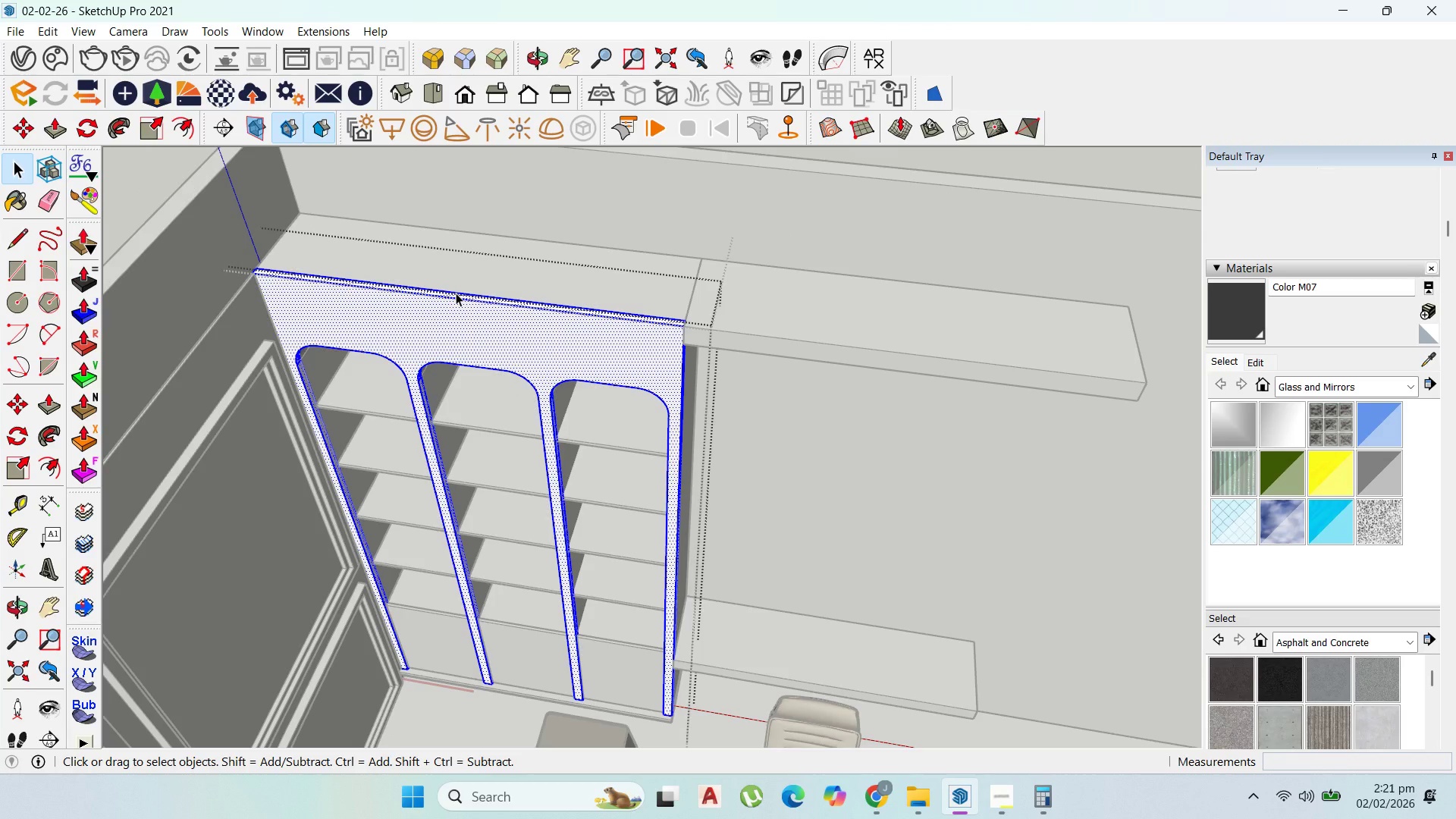 
key(Escape)
 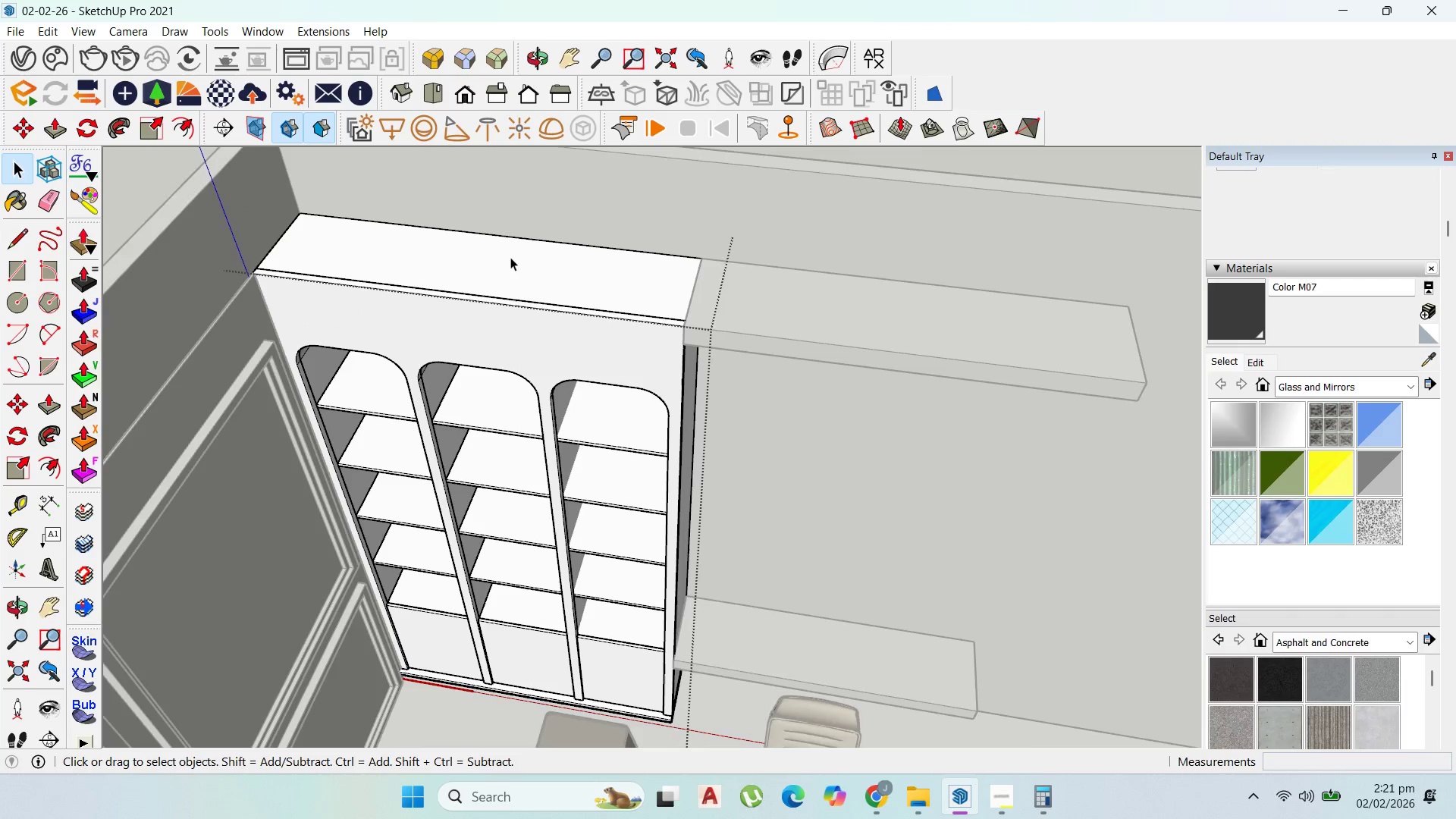 
key(Escape)
 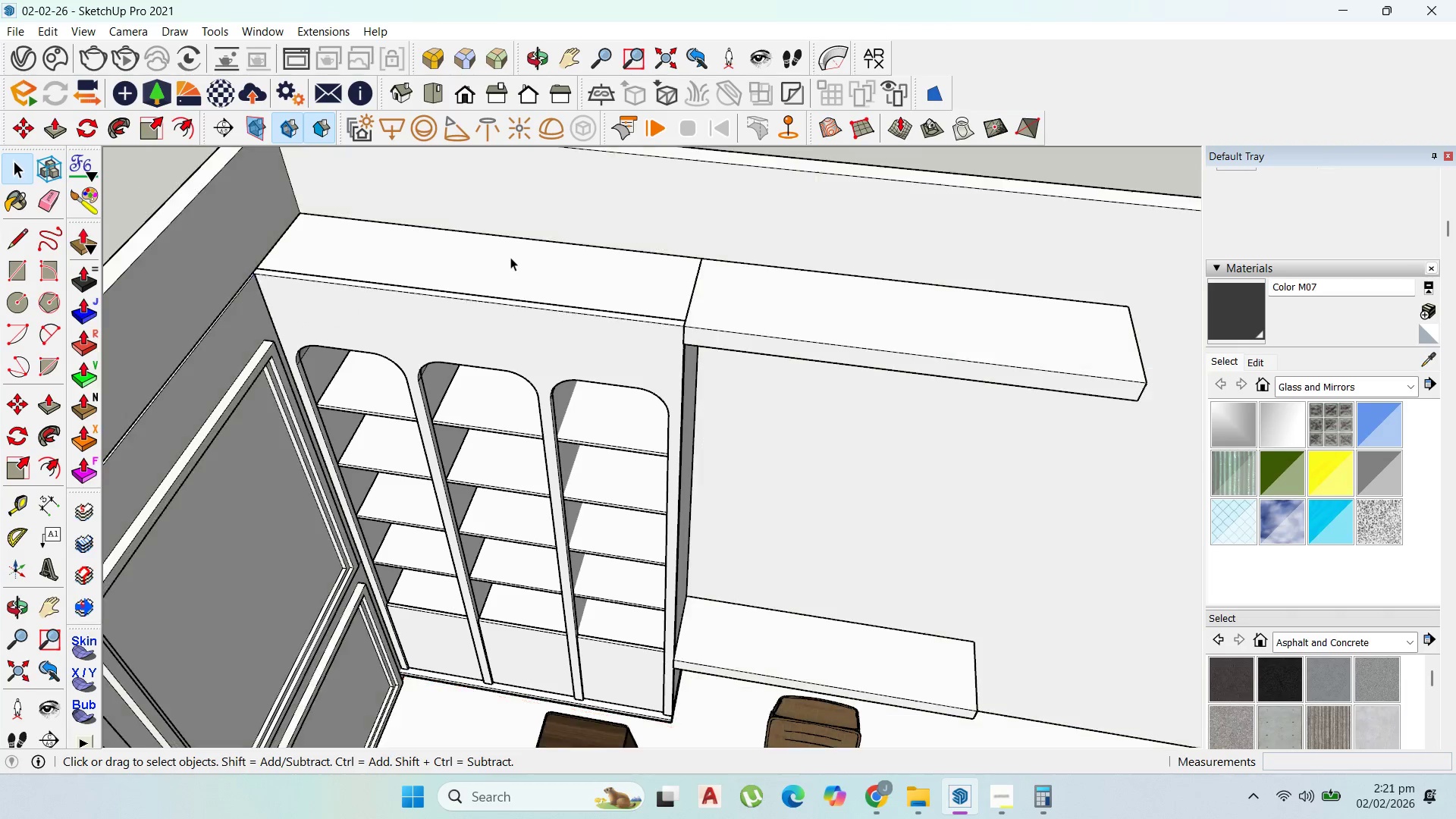 
key(Escape)
 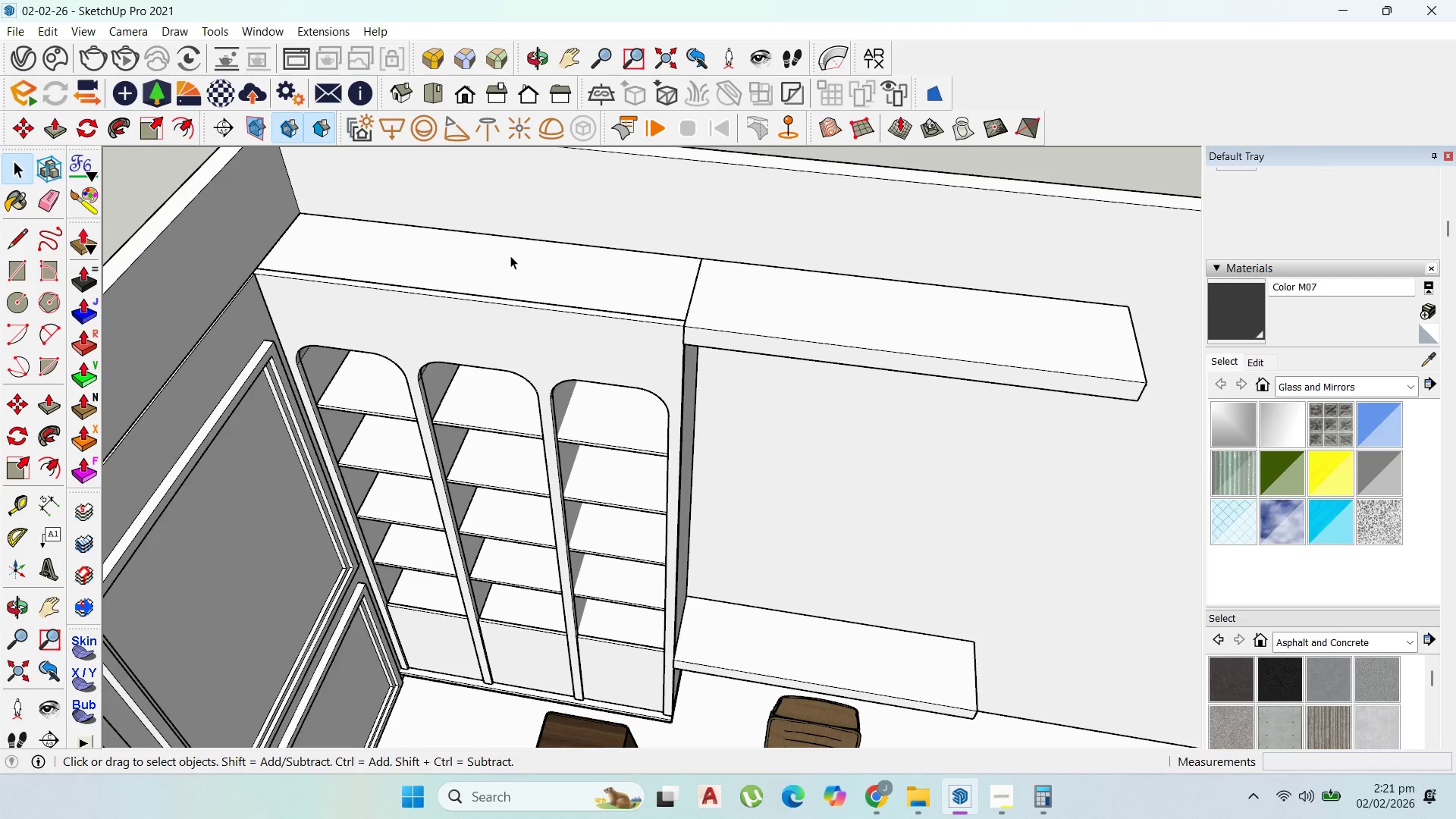 
key(Escape)
 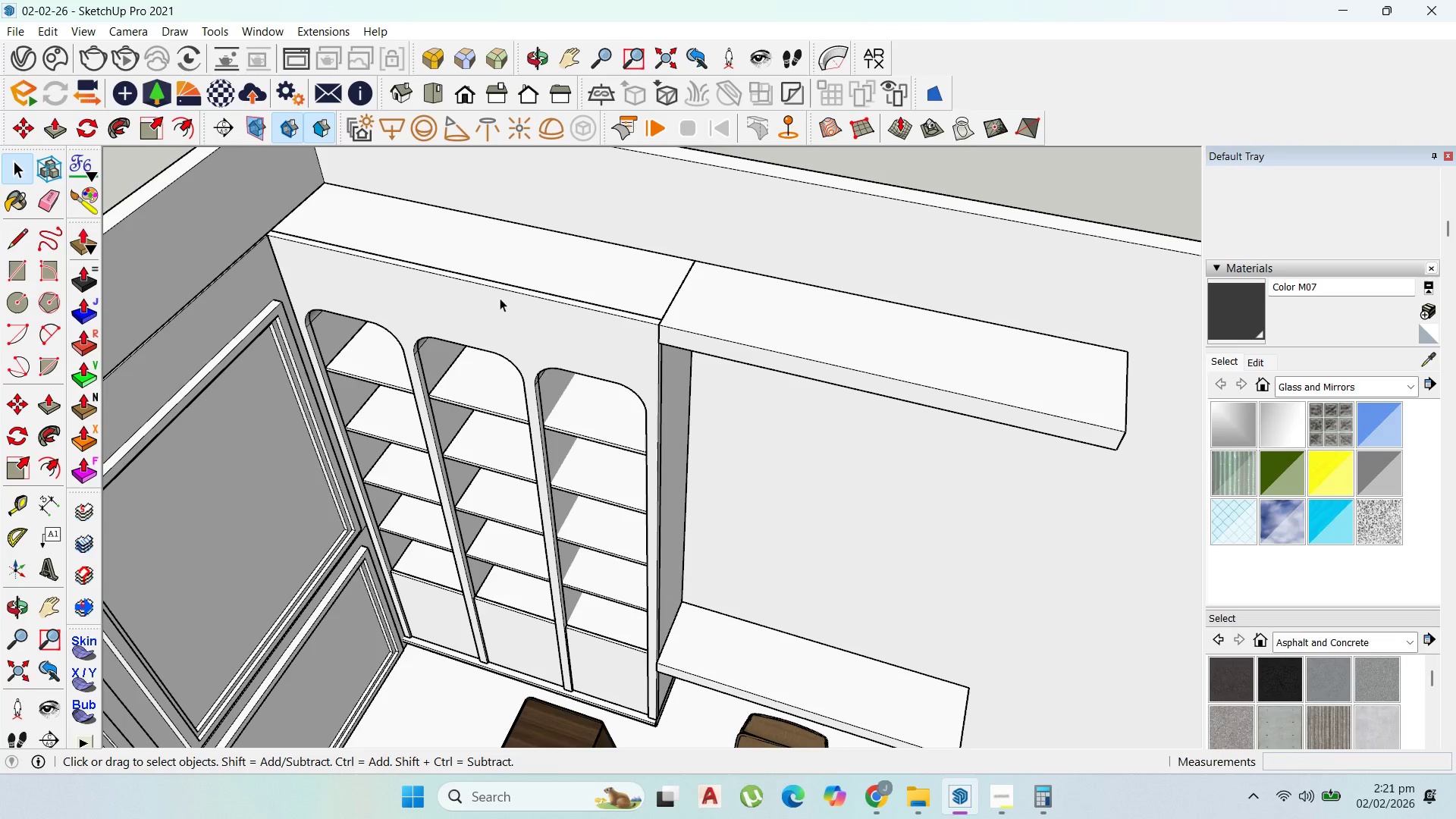 
wait(6.89)
 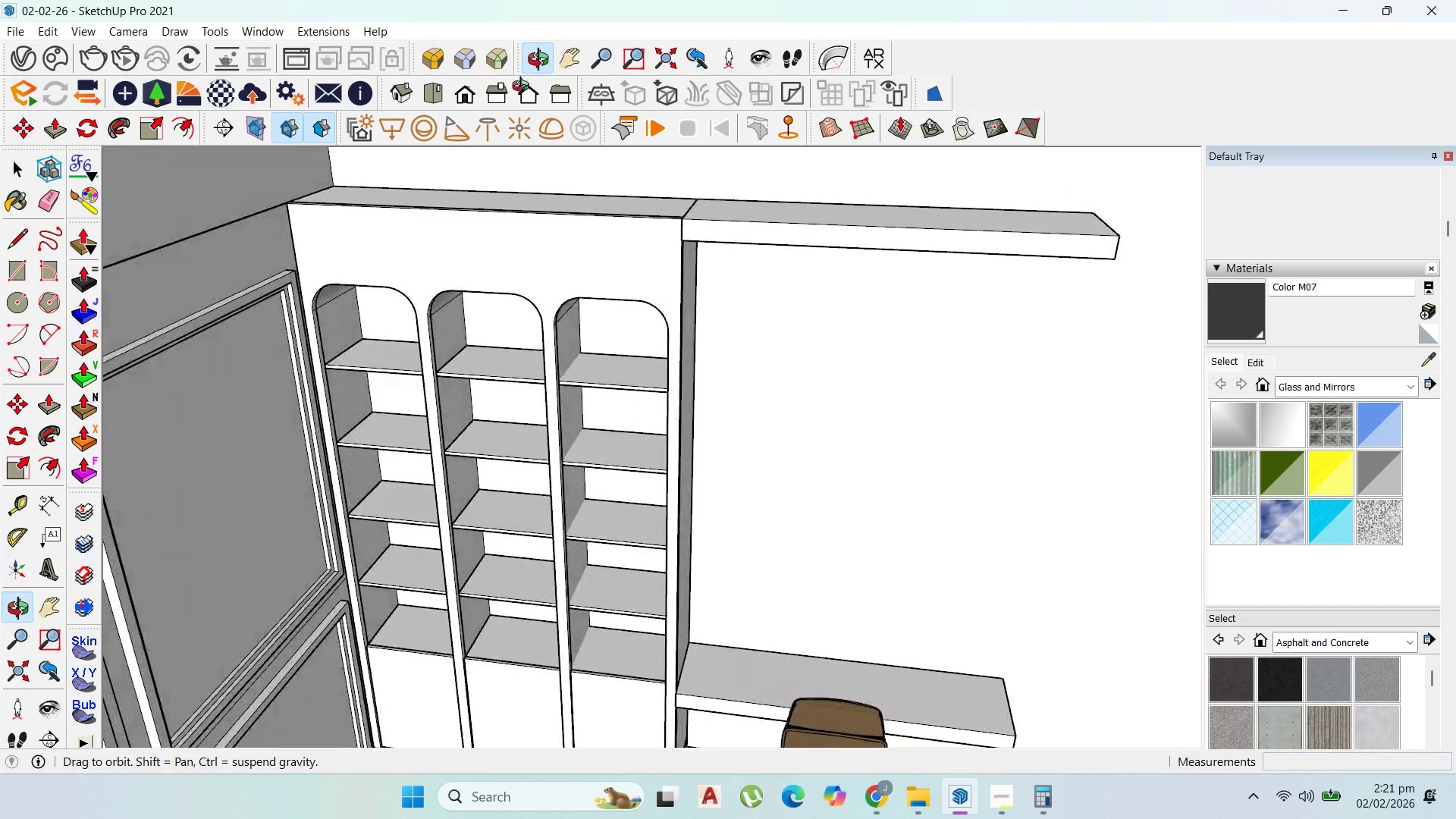 
double_click([443, 300])
 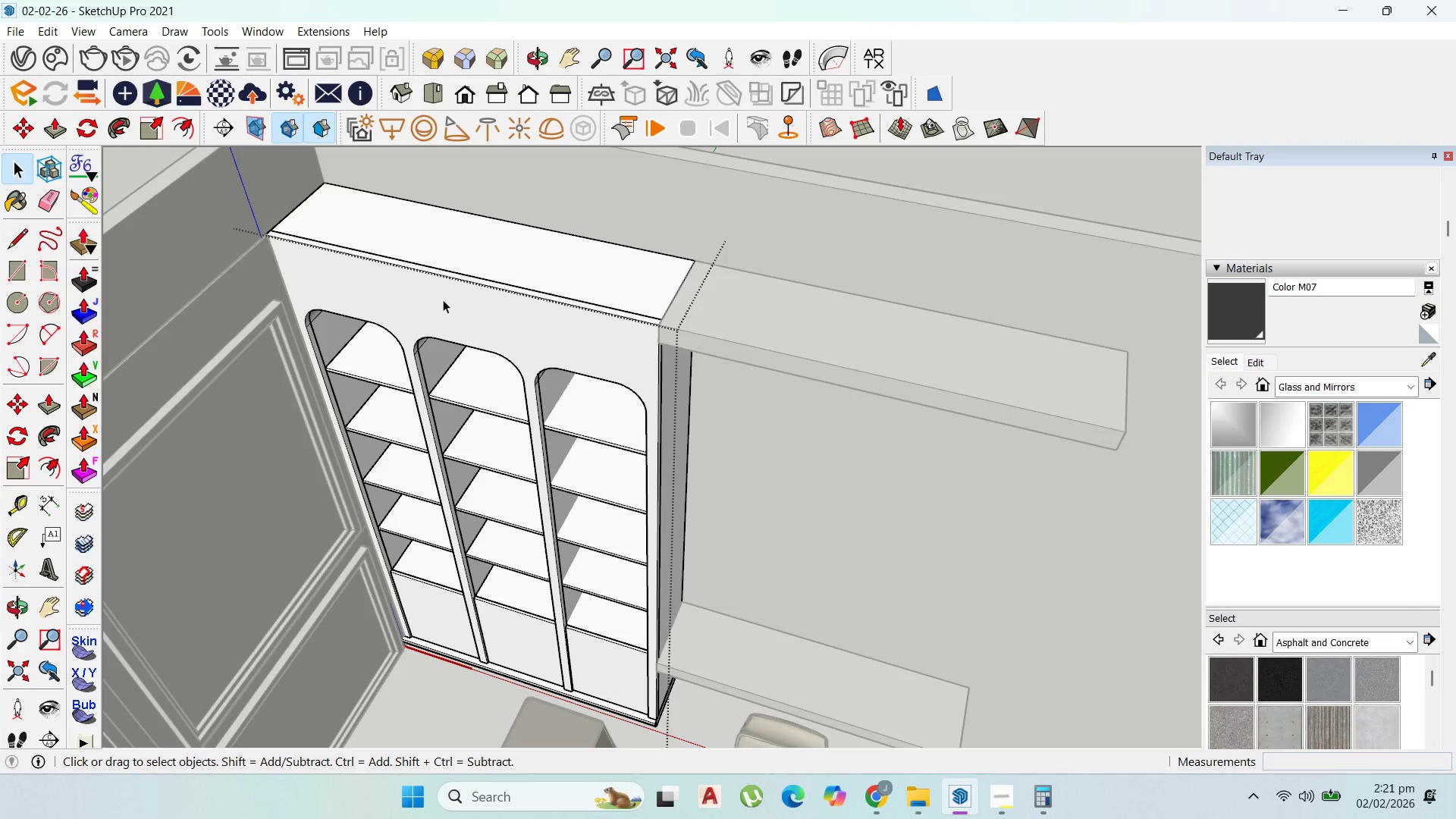 
triple_click([443, 300])
 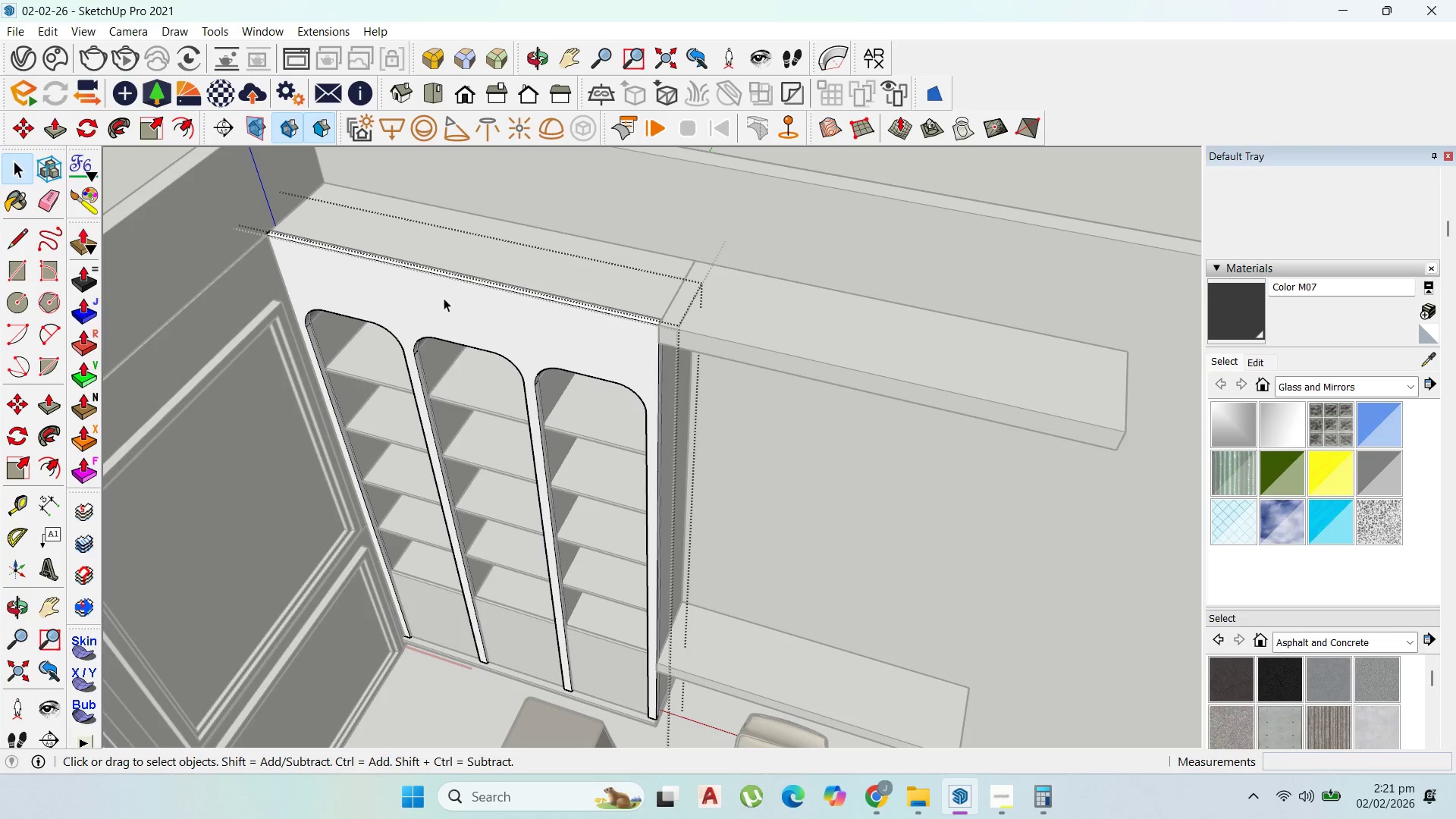 
key(Escape)
 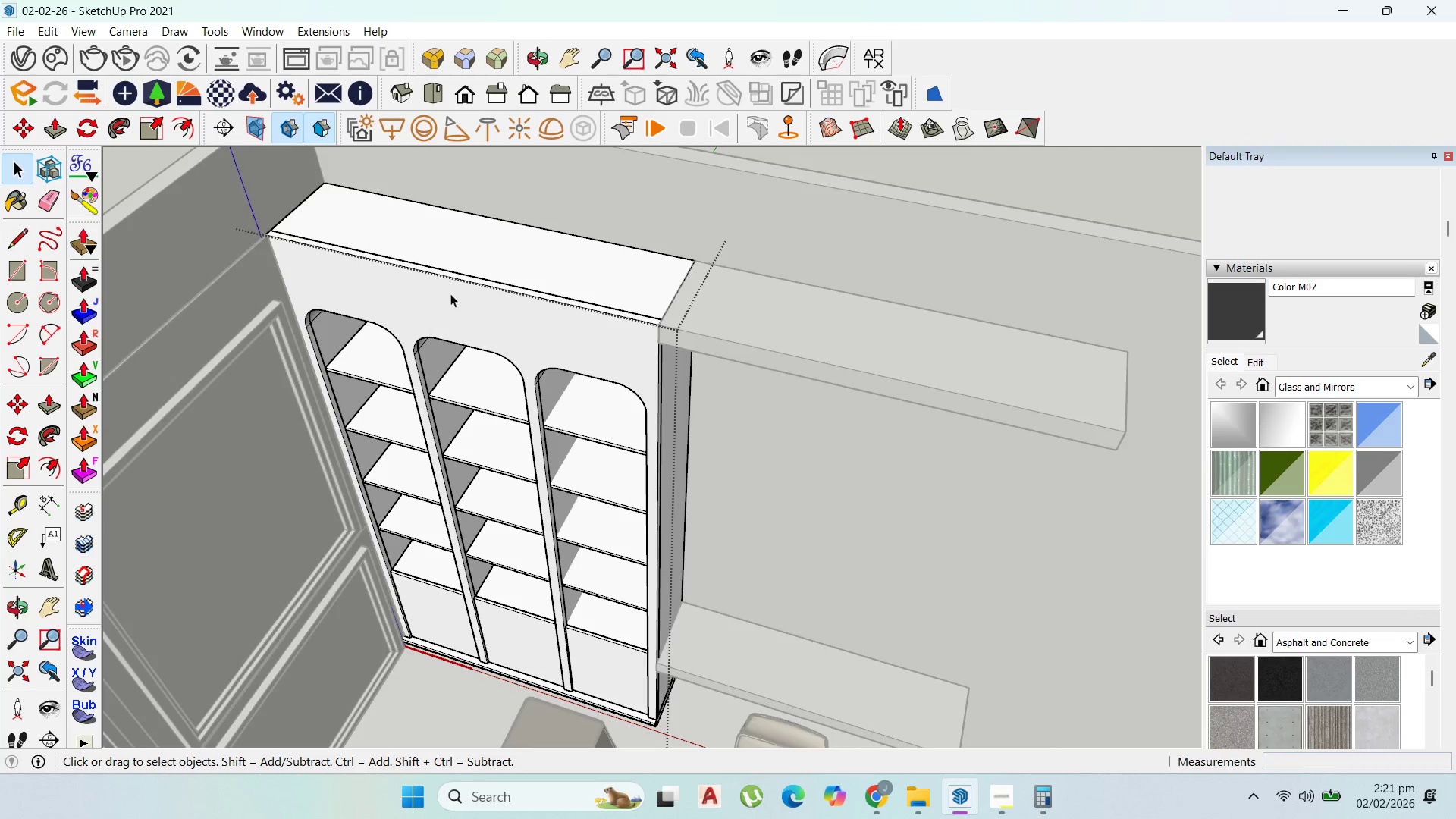 
key(Escape)
 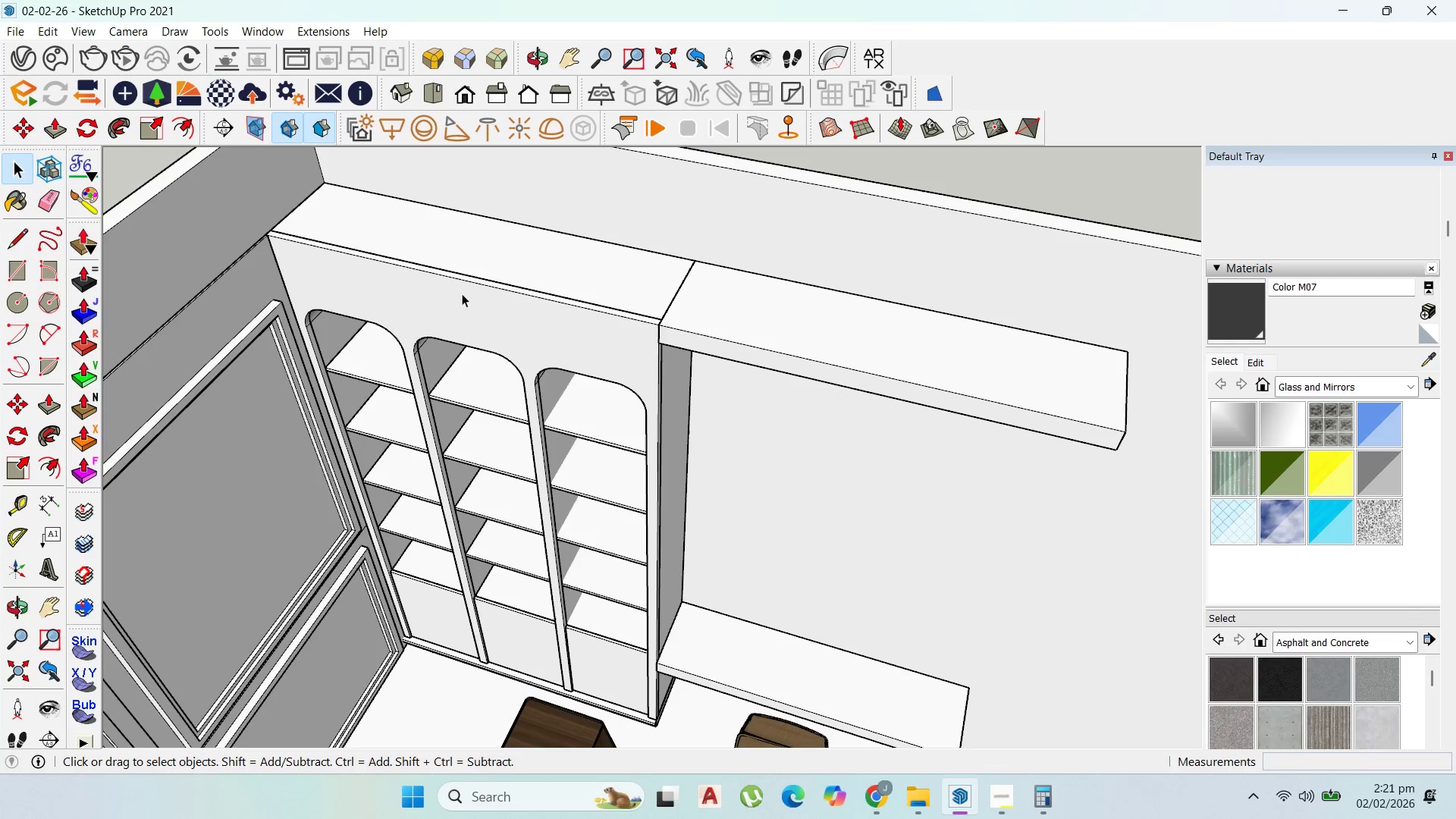 
key(Escape)
 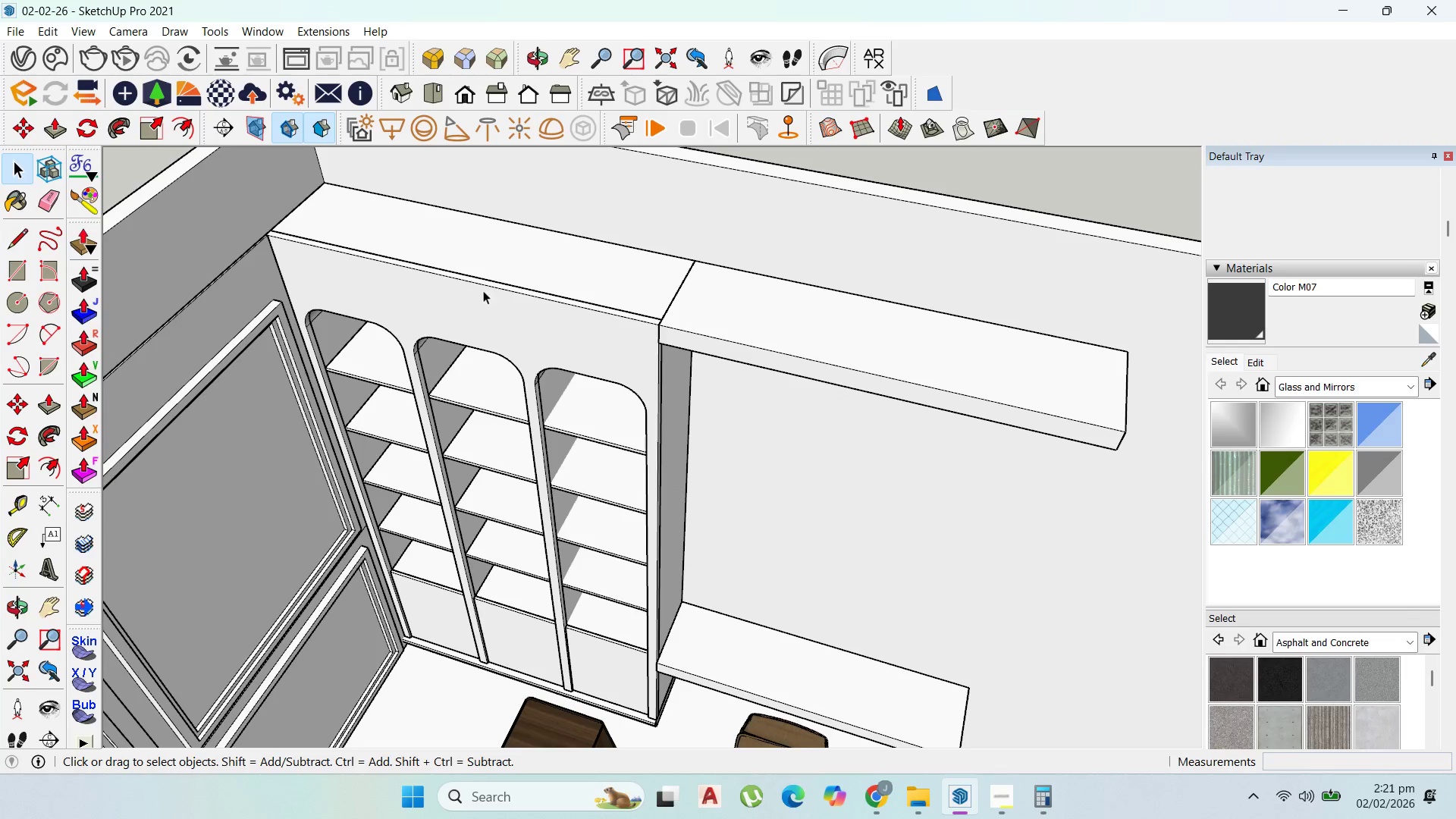 
key(Escape)
 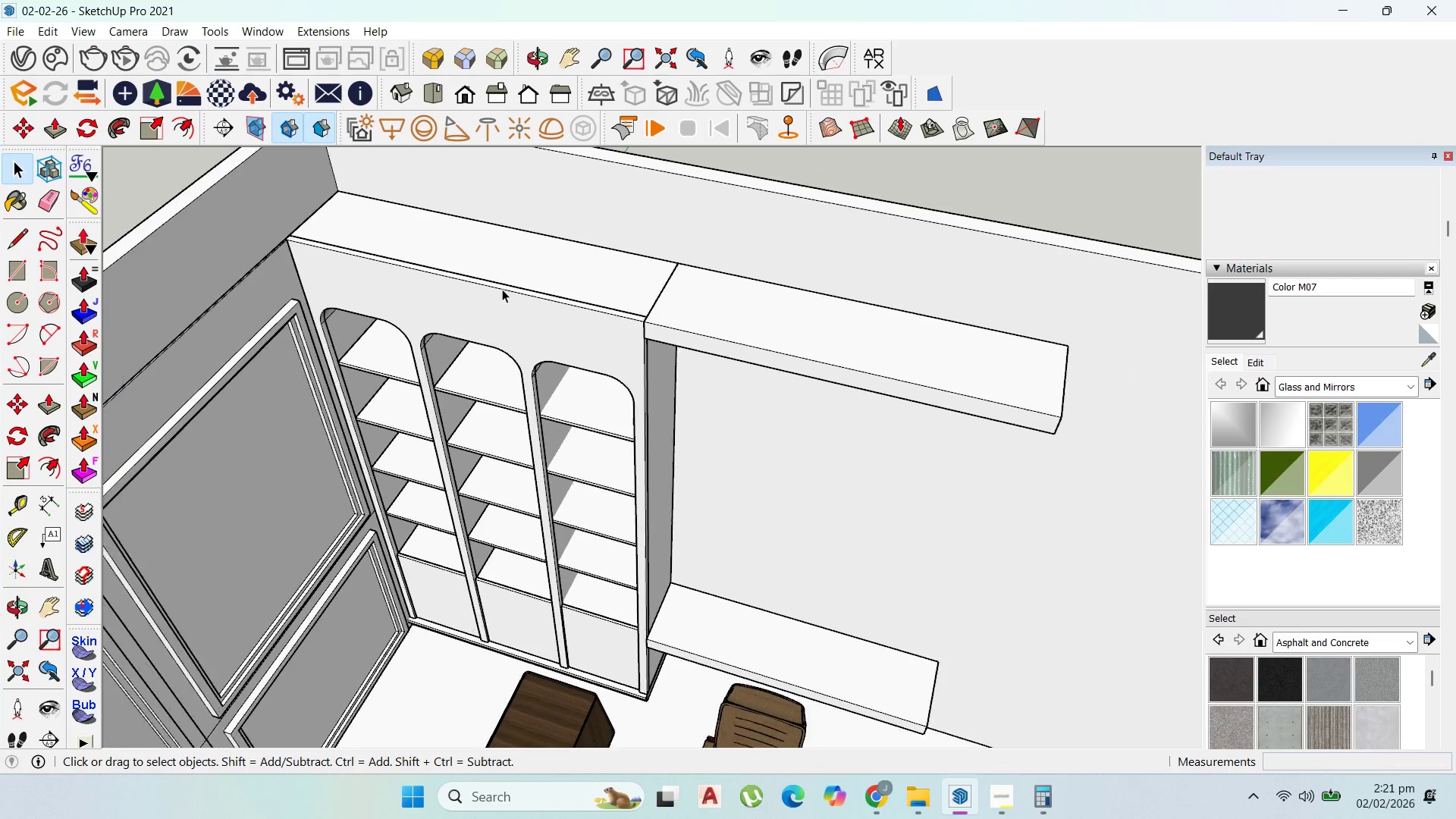 
scroll: coordinate [523, 286], scroll_direction: down, amount: 5.0
 